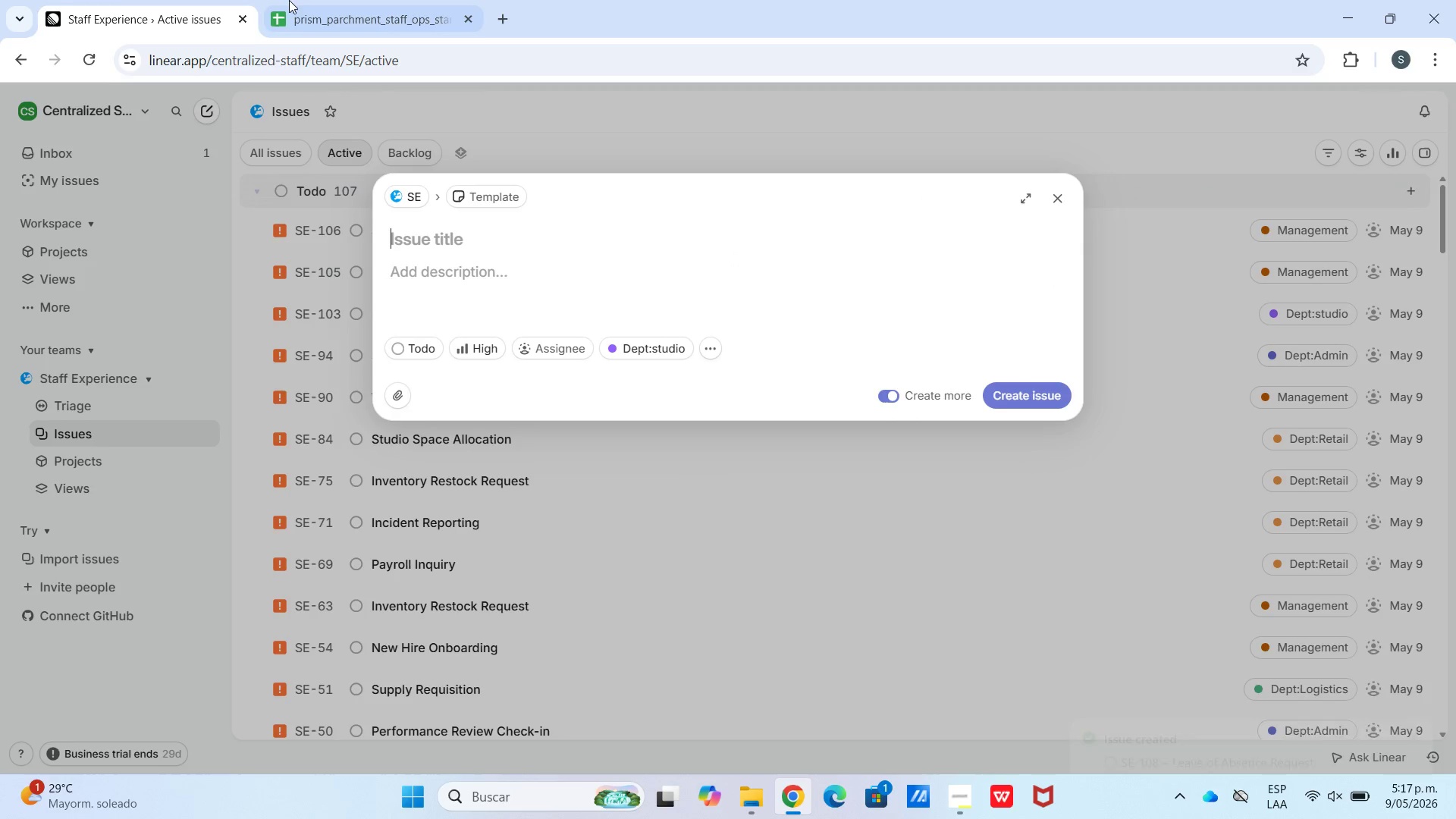 
left_click_drag(start_coordinate=[290, 0], to_coordinate=[295, 0])
 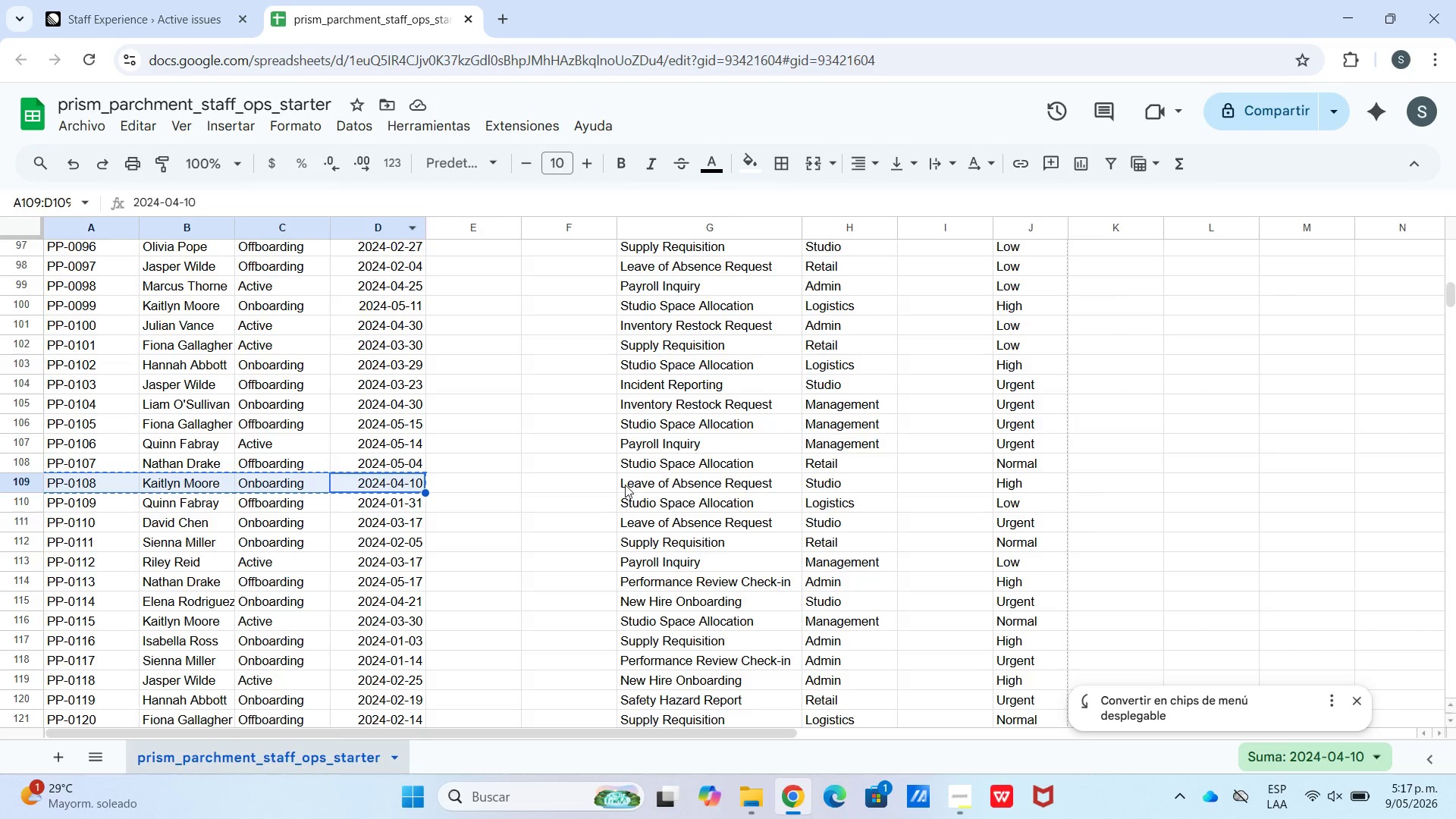 
left_click([648, 500])
 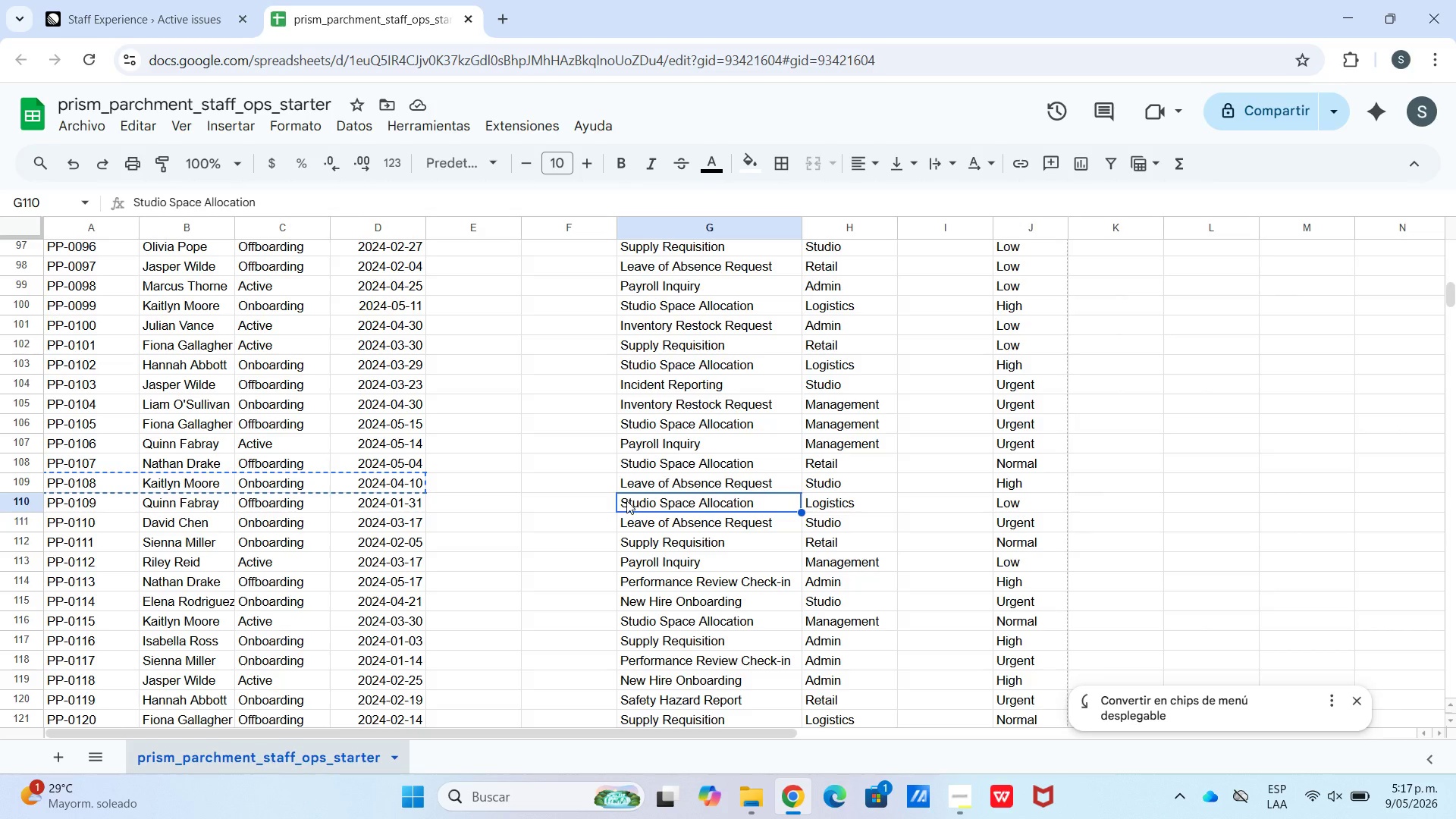 
key(Control+C)
 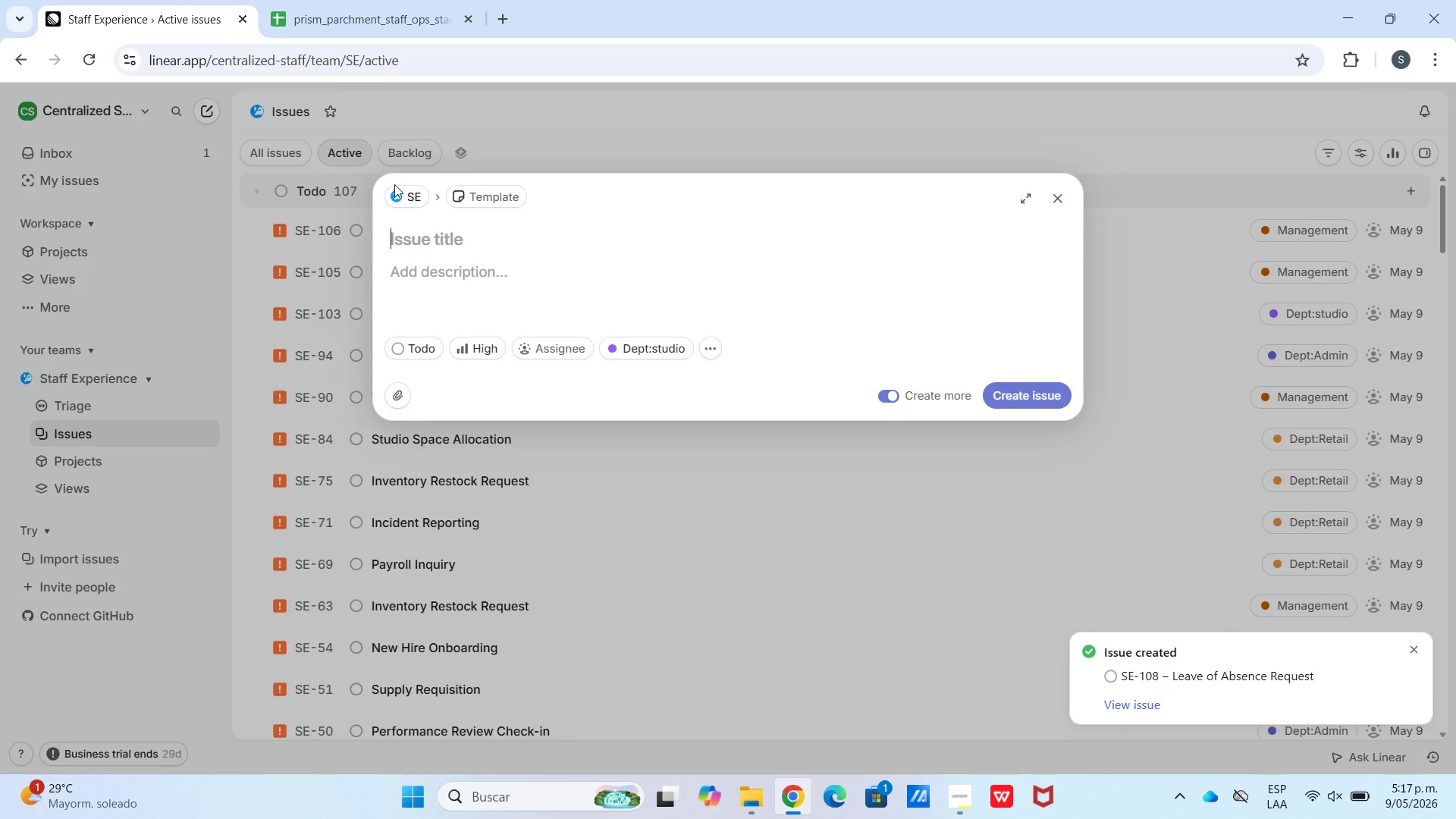 
key(Control+V)
 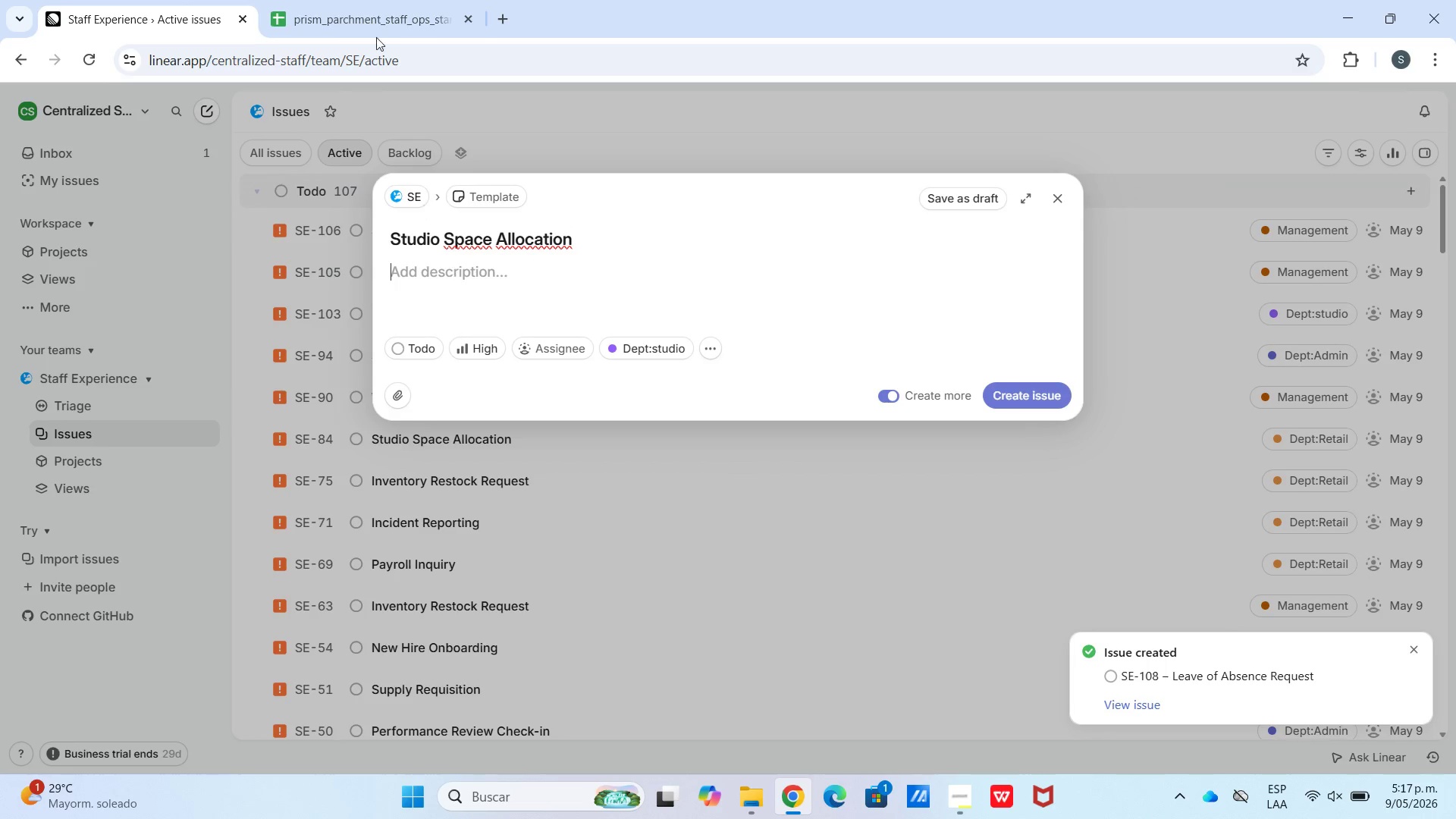 
double_click([356, 0])
 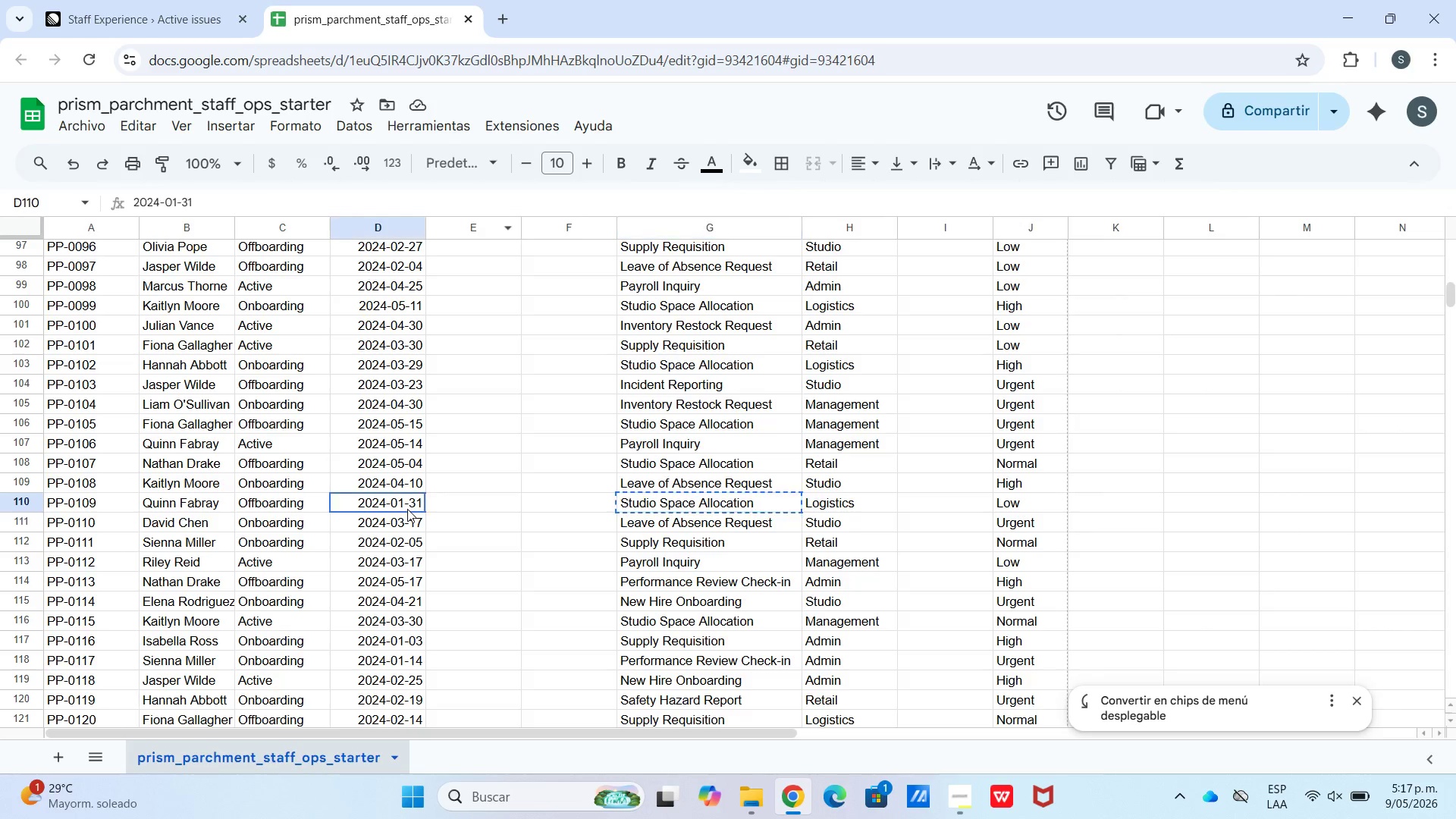 
left_click_drag(start_coordinate=[397, 494], to_coordinate=[381, 501])
 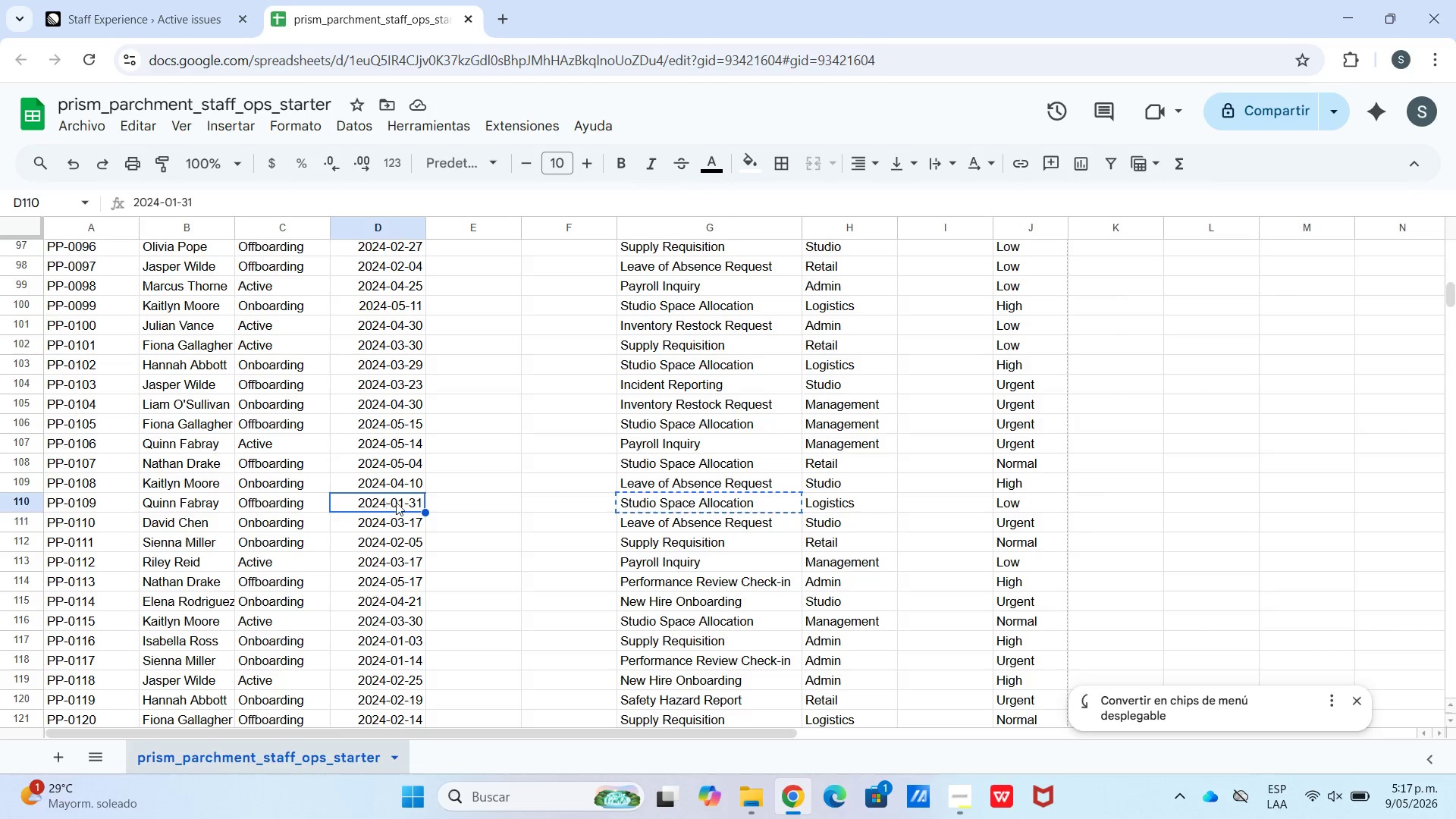 
left_click_drag(start_coordinate=[396, 502], to_coordinate=[82, 500])
 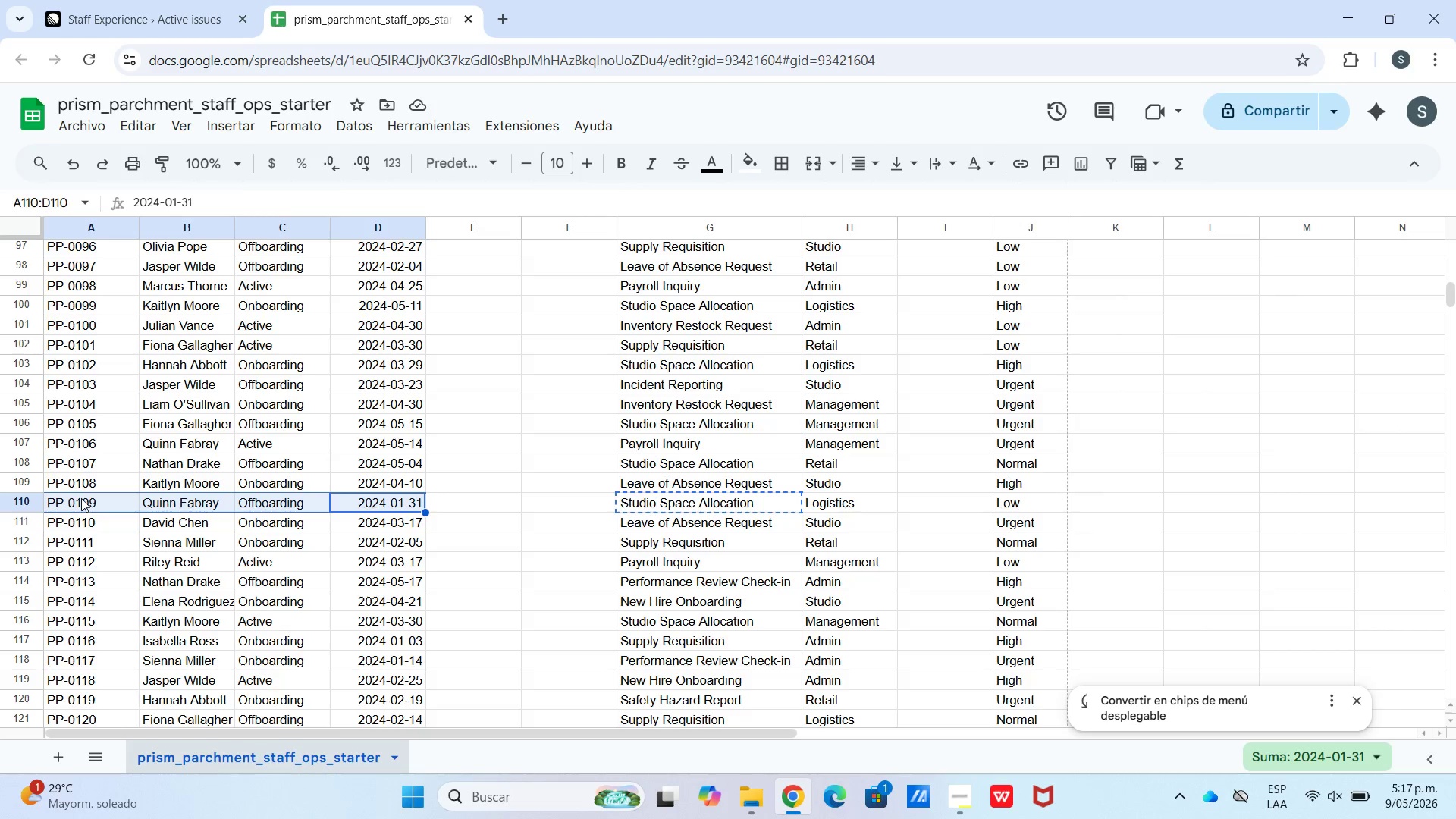 
key(Control+C)
 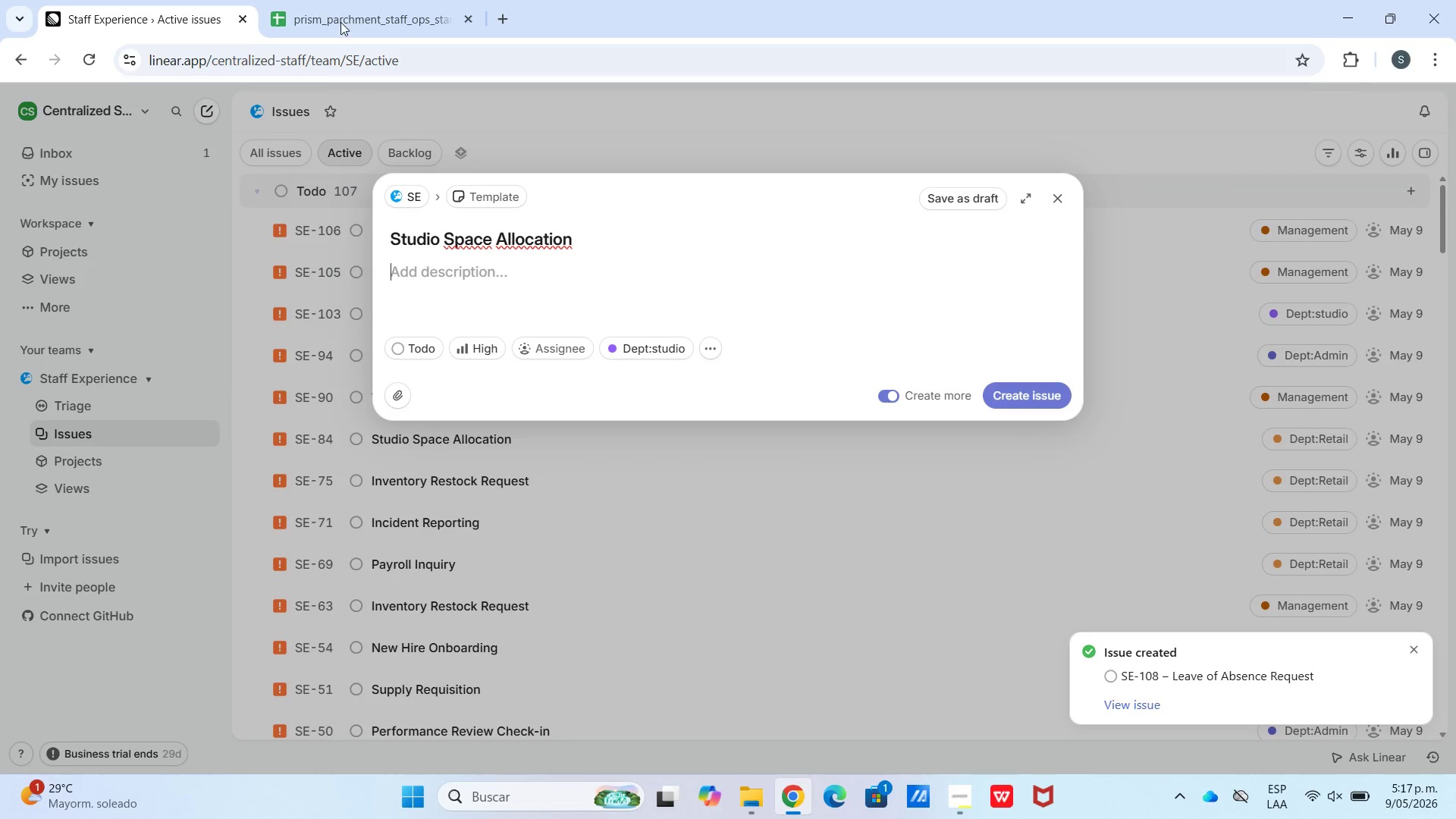 
left_click([403, 0])
 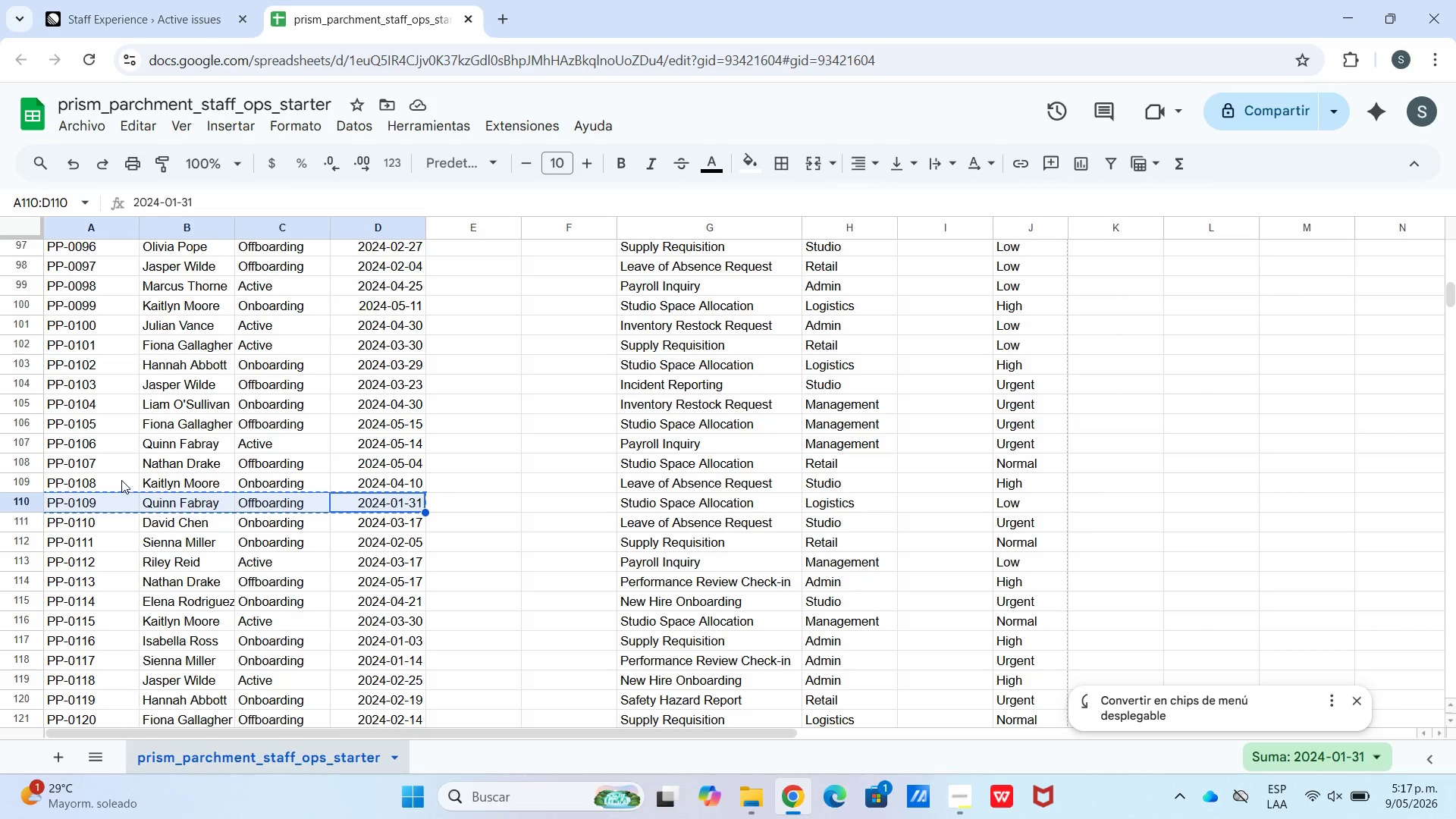 
left_click([125, 501])
 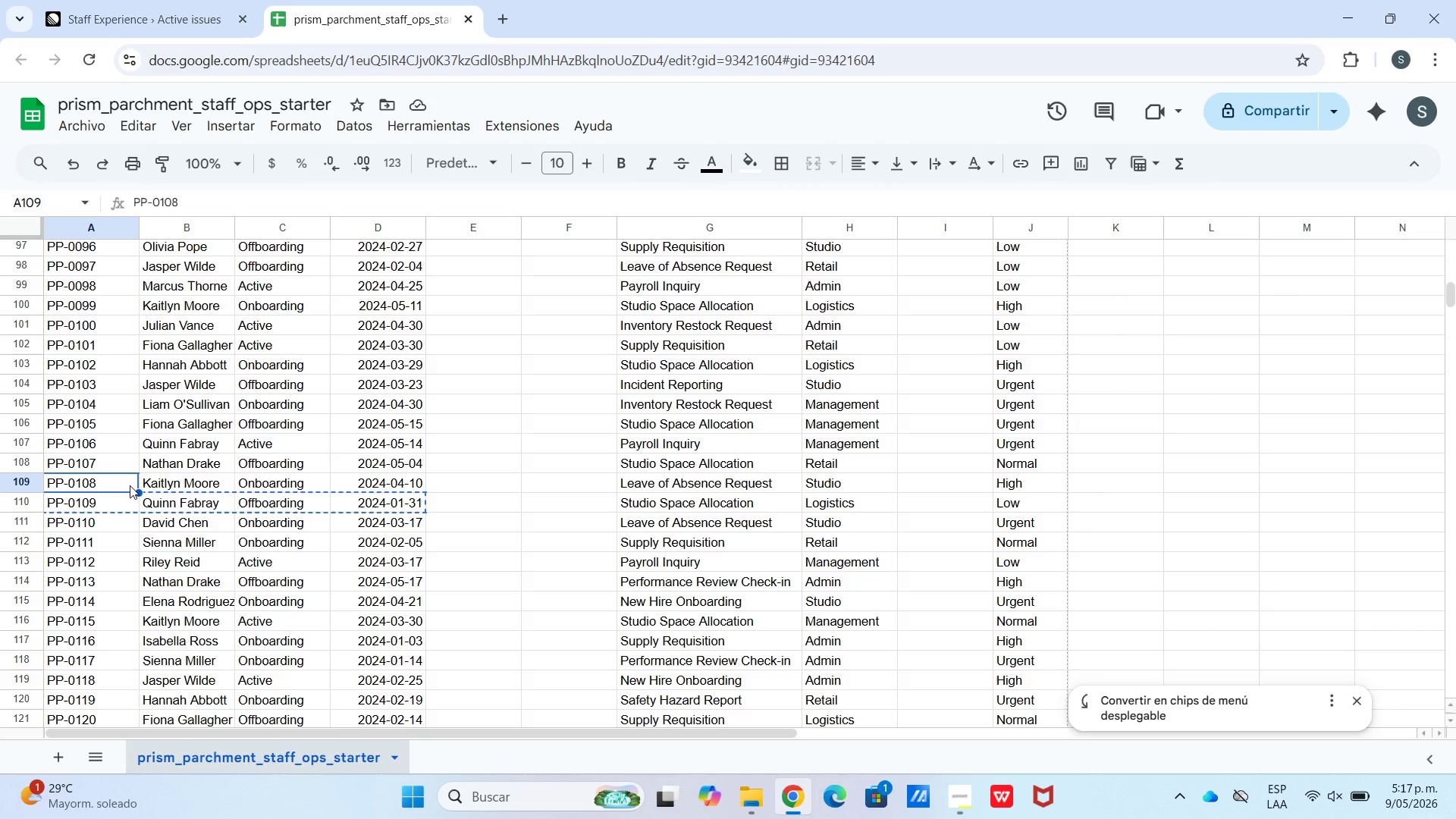 
left_click_drag(start_coordinate=[240, 497], to_coordinate=[253, 497])
 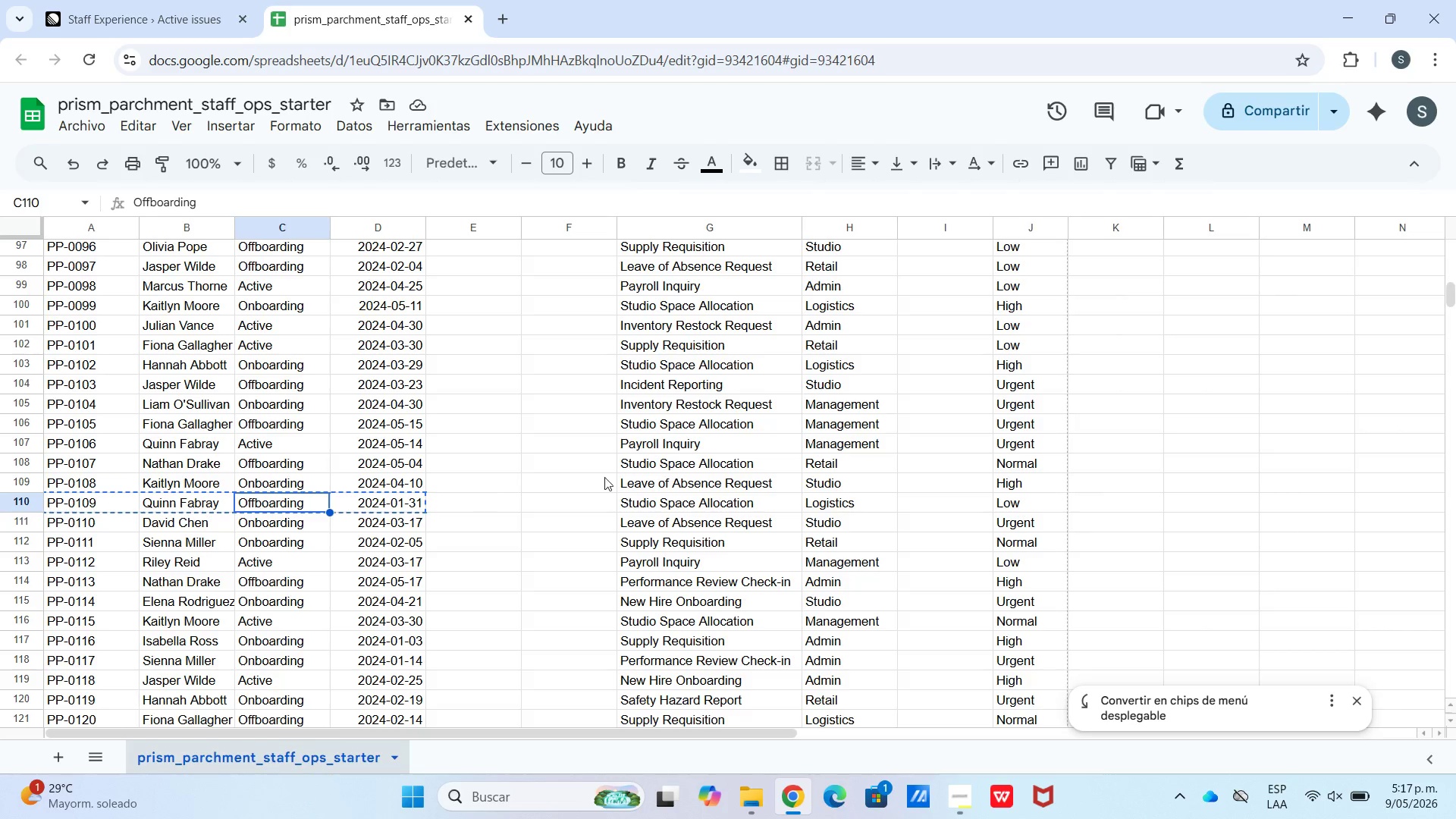 
left_click_drag(start_coordinate=[632, 477], to_coordinate=[646, 477])
 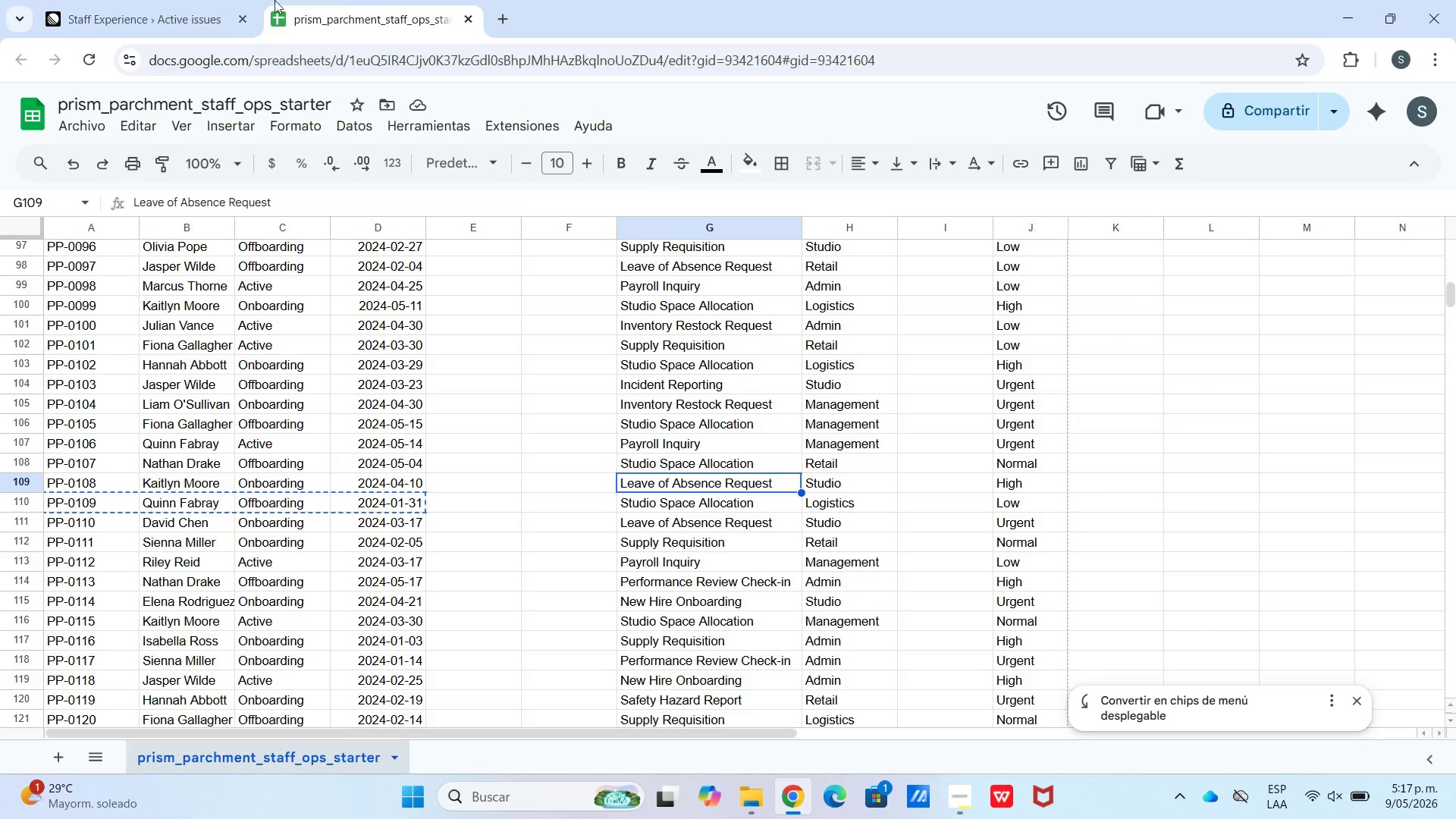 
left_click([149, 0])
 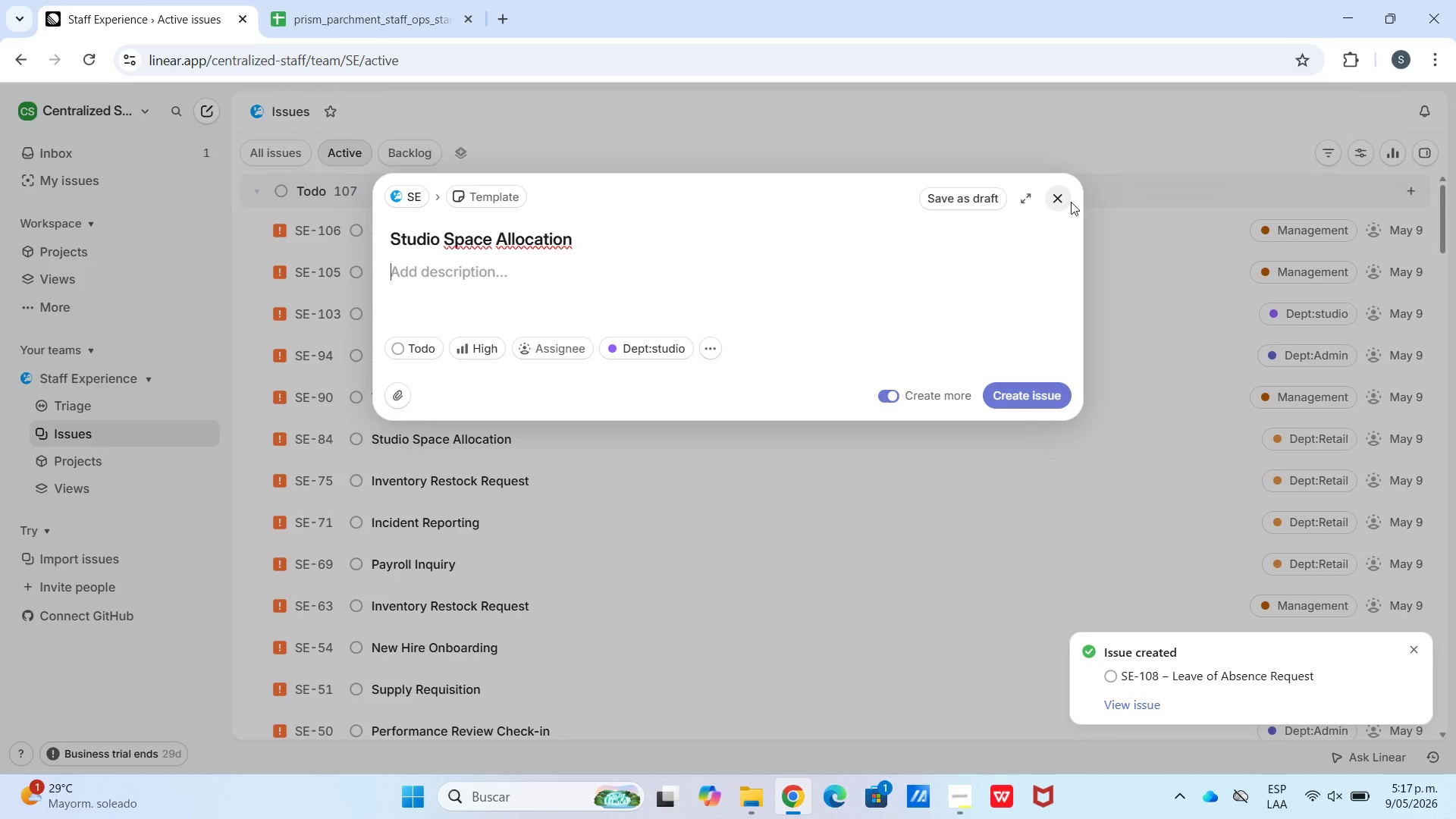 
left_click([1055, 202])
 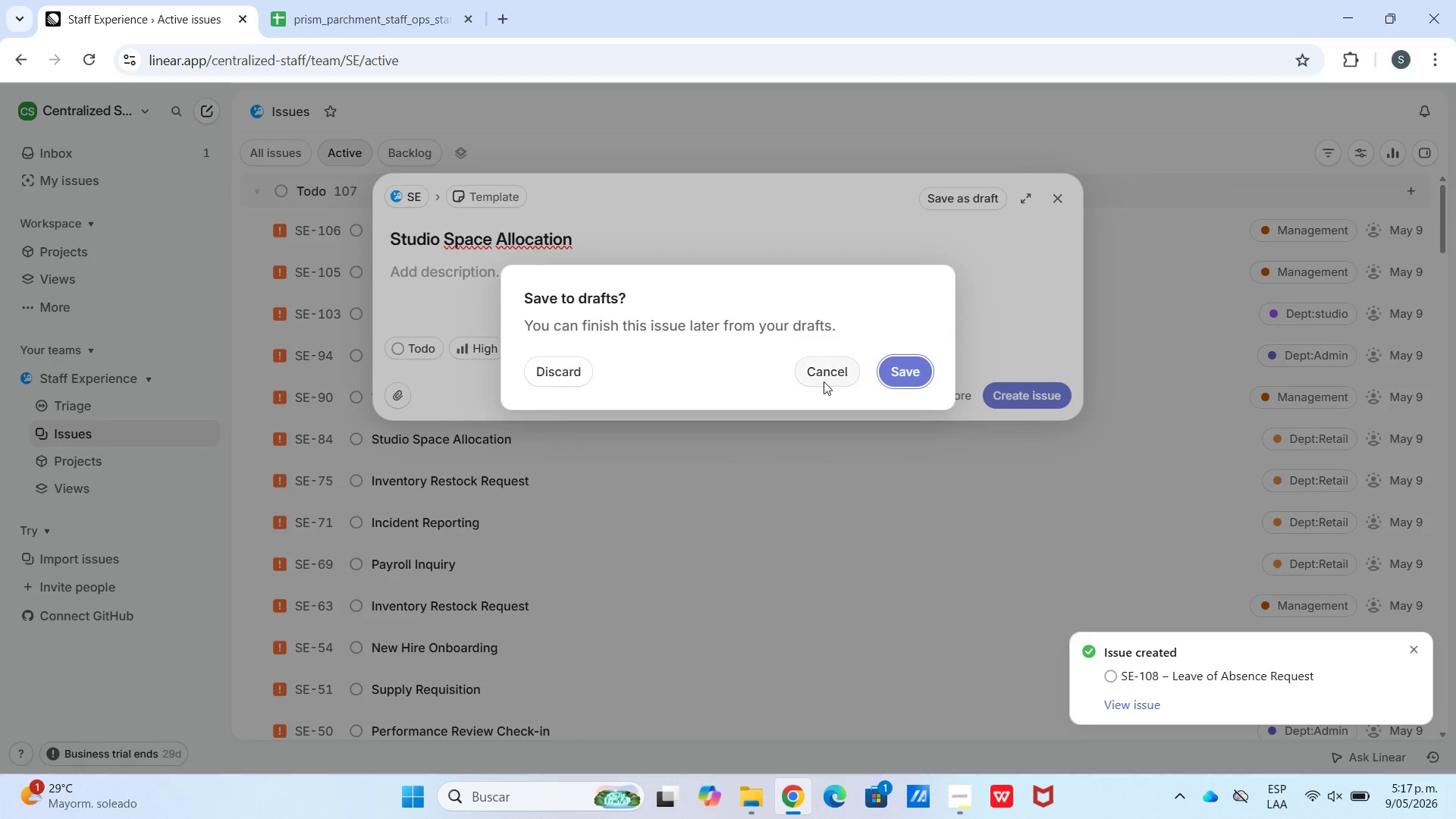 
left_click([808, 381])
 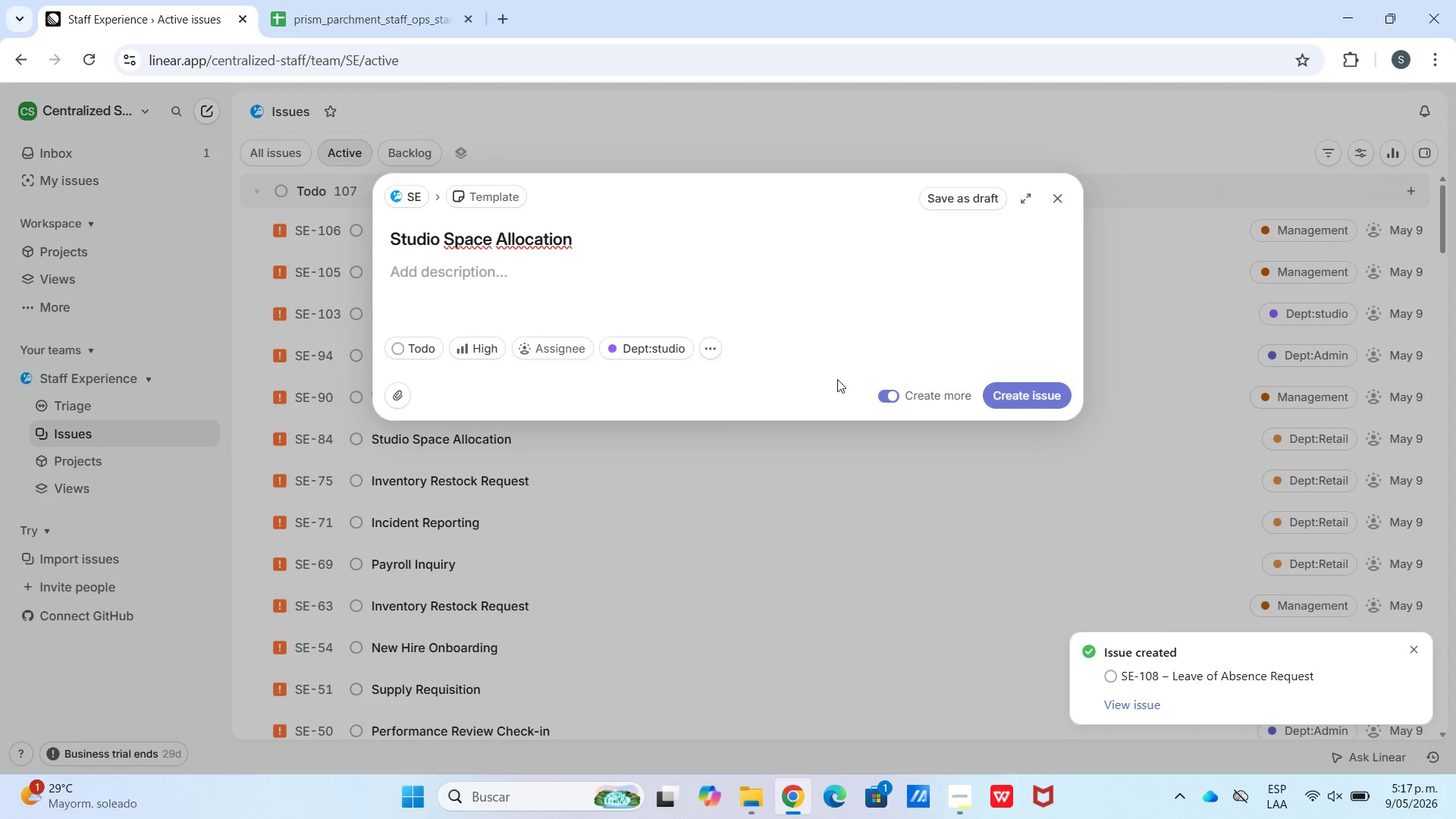 
left_click([859, 481])
 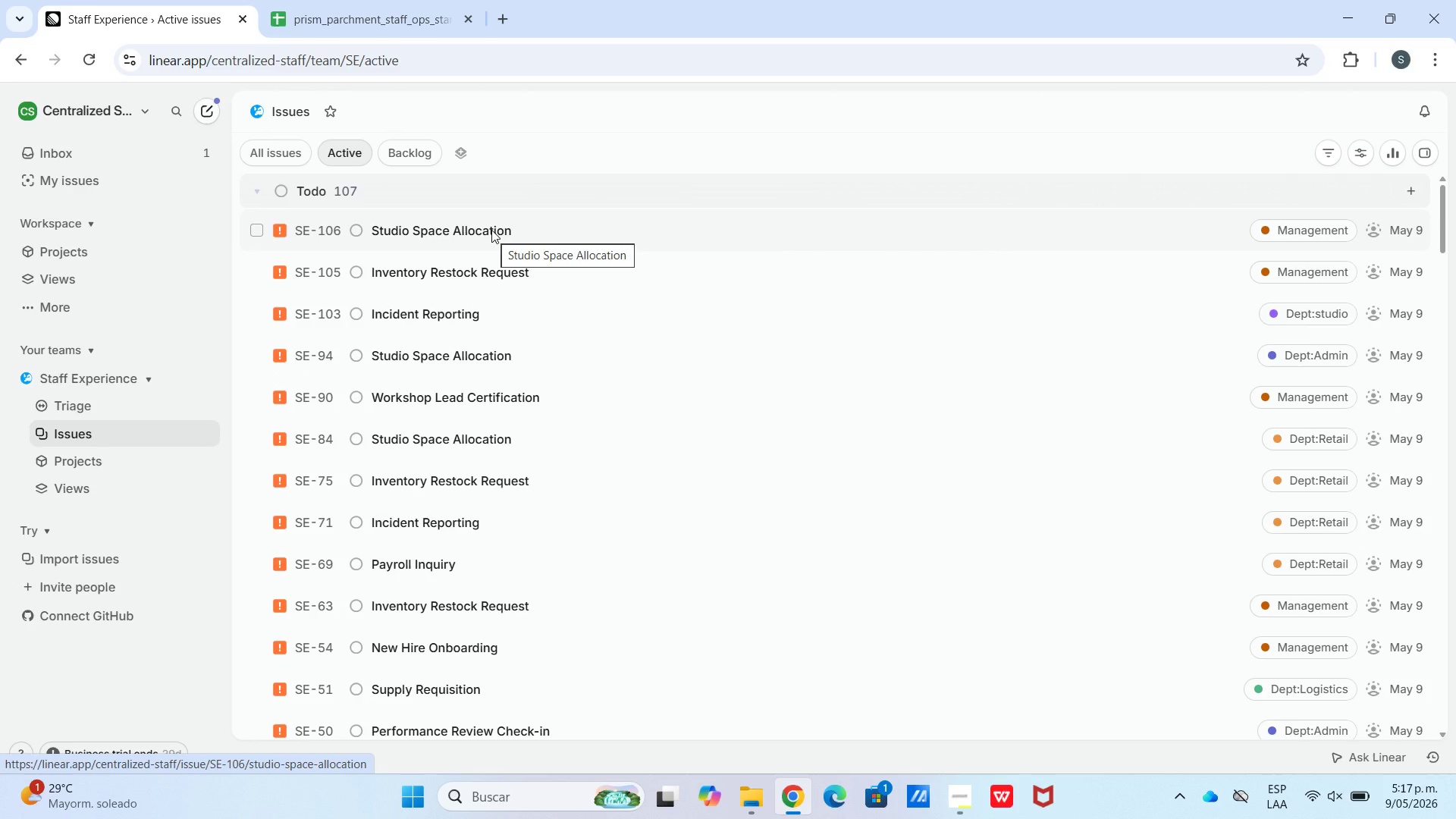 
scroll: coordinate [438, 529], scroll_direction: down, amount: 19.0
 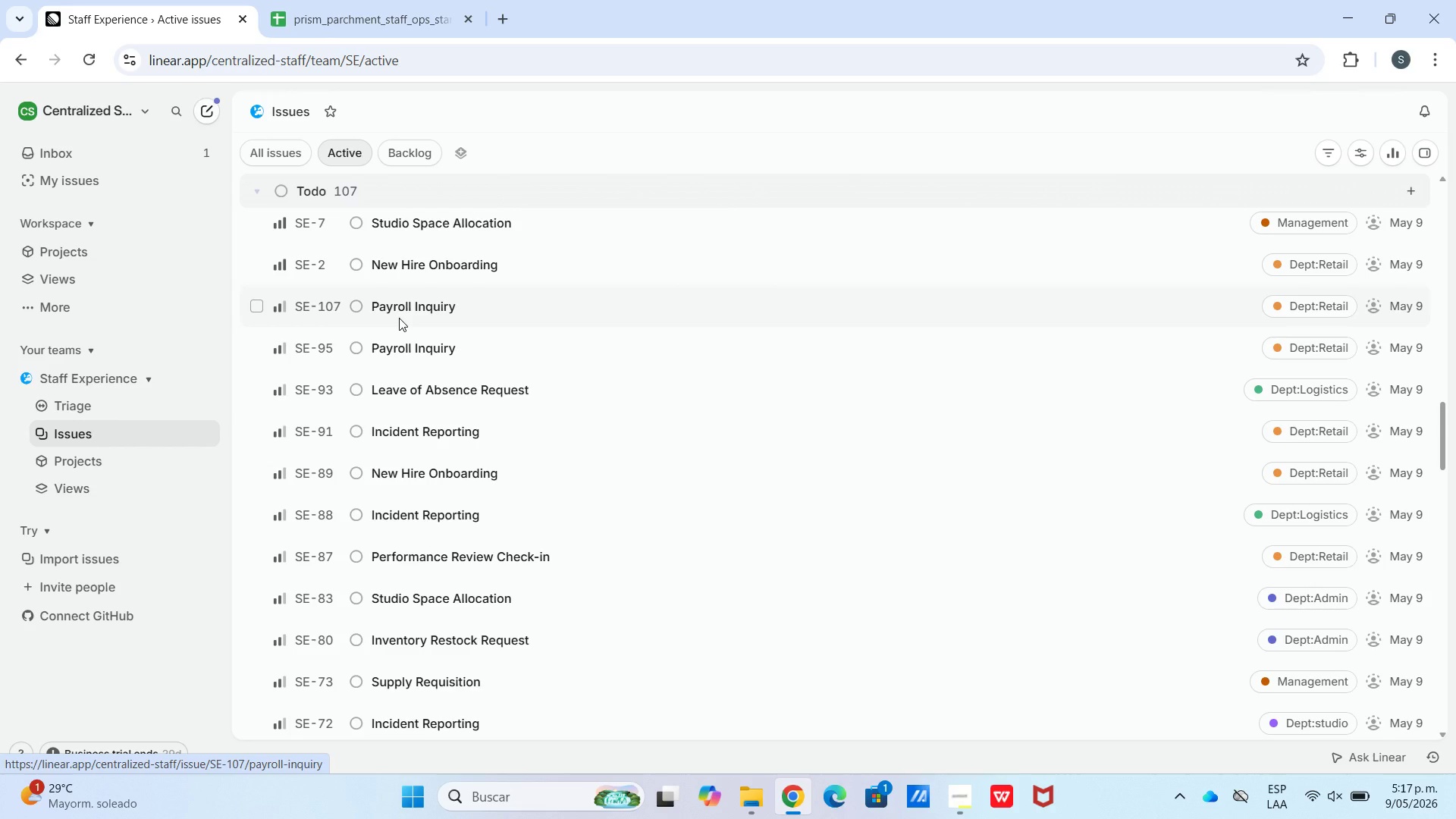 
double_click([399, 318])
 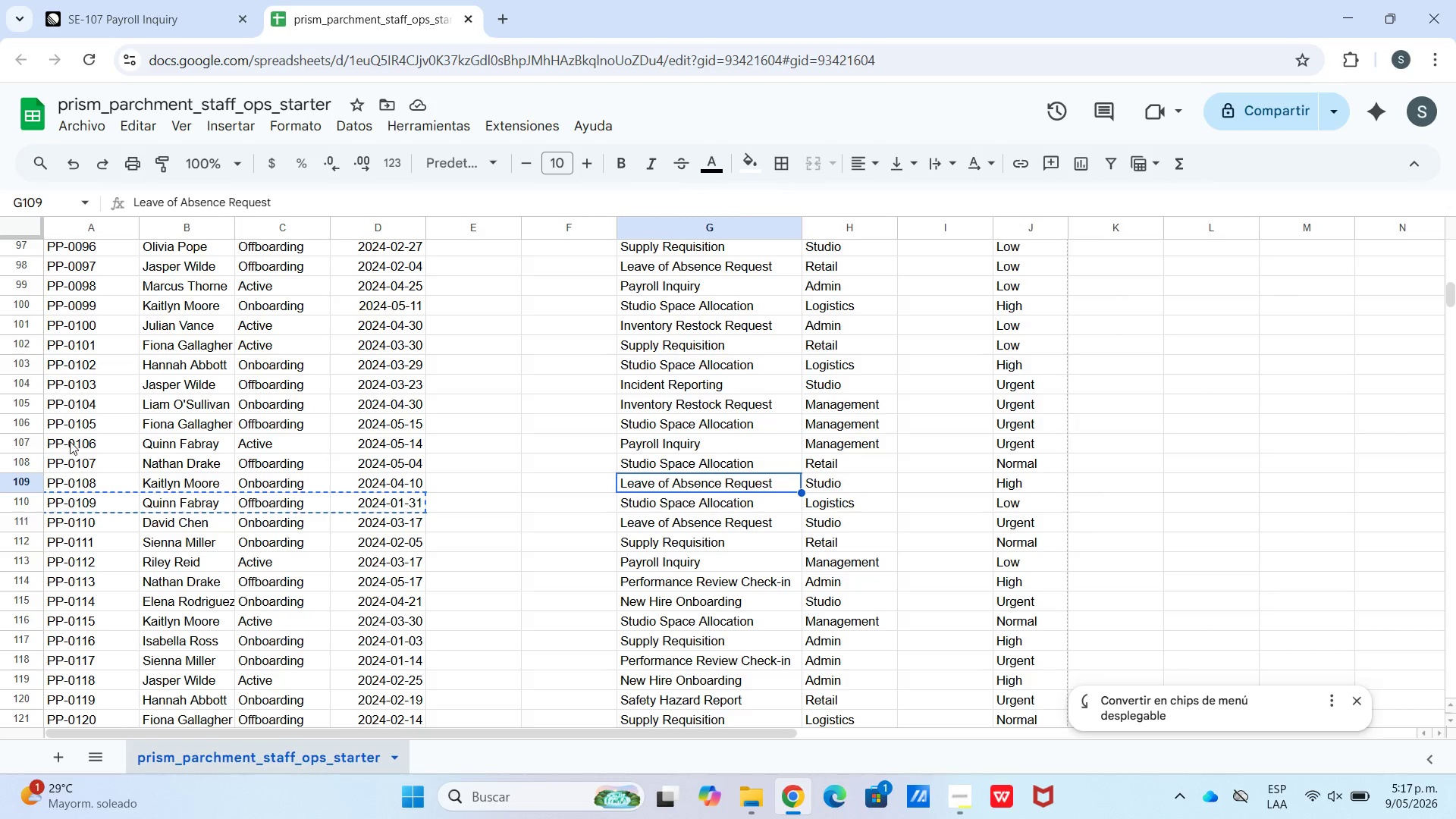 
wait(7.41)
 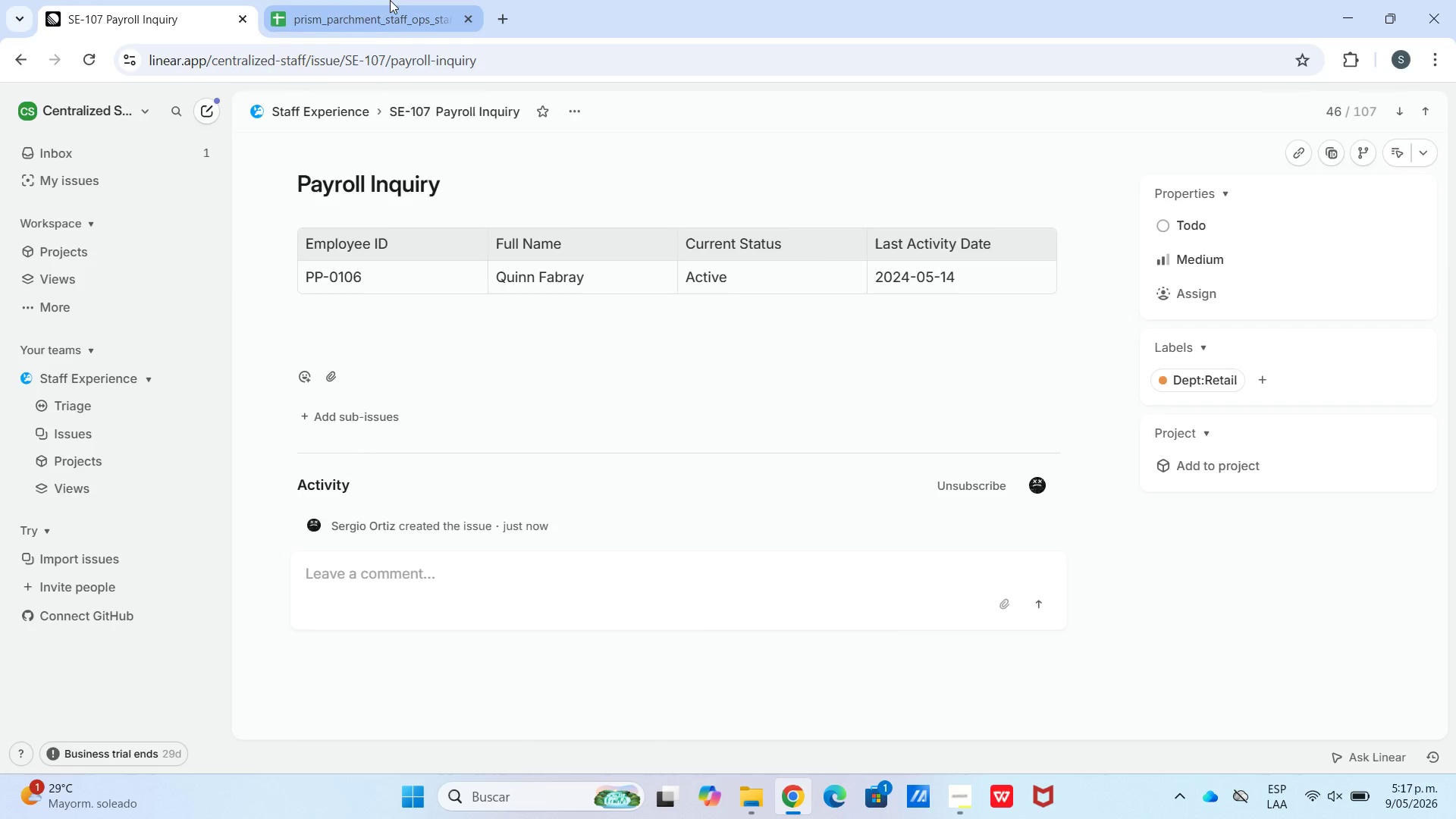 
double_click([670, 463])
 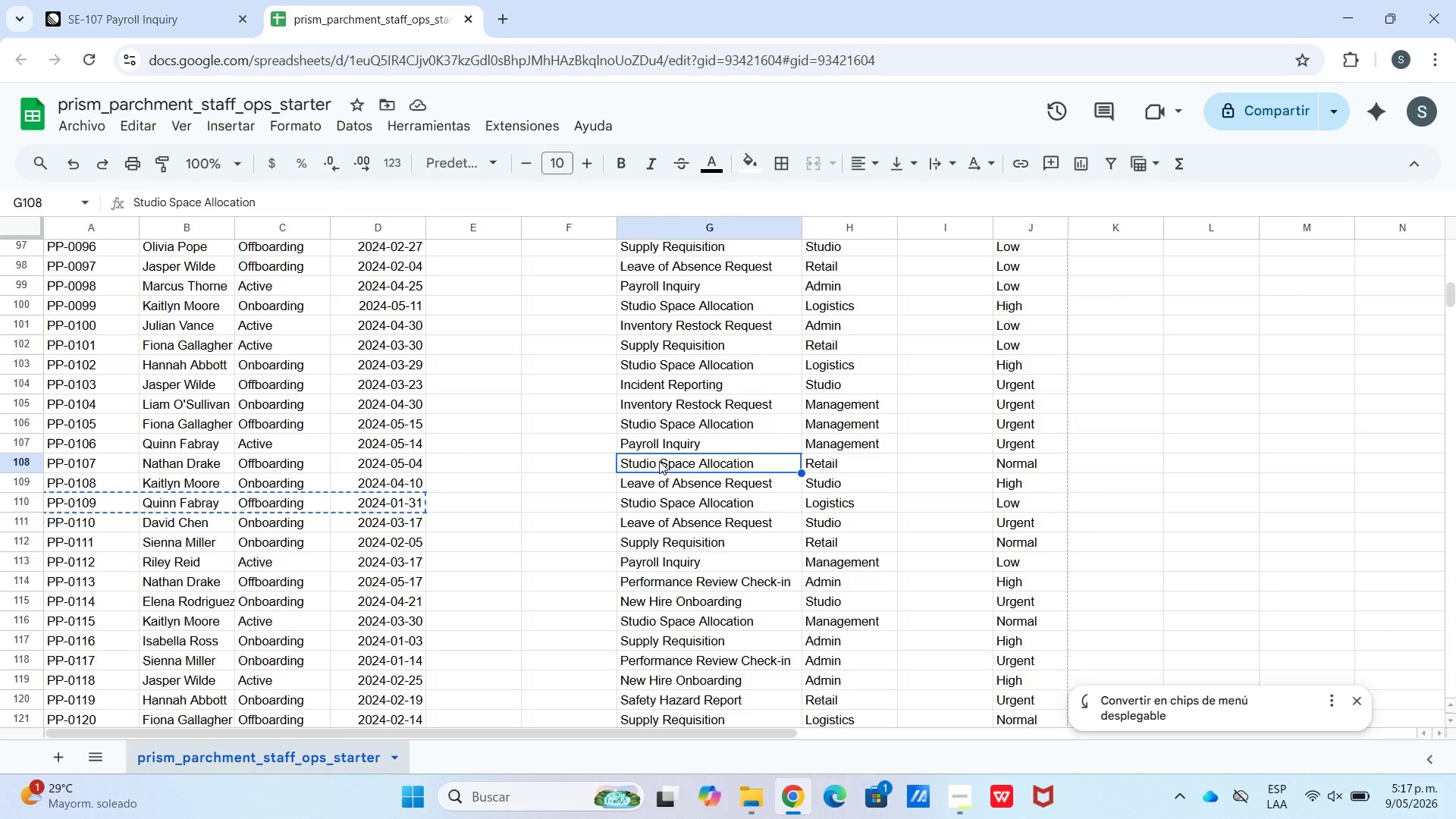 
key(Control+C)
 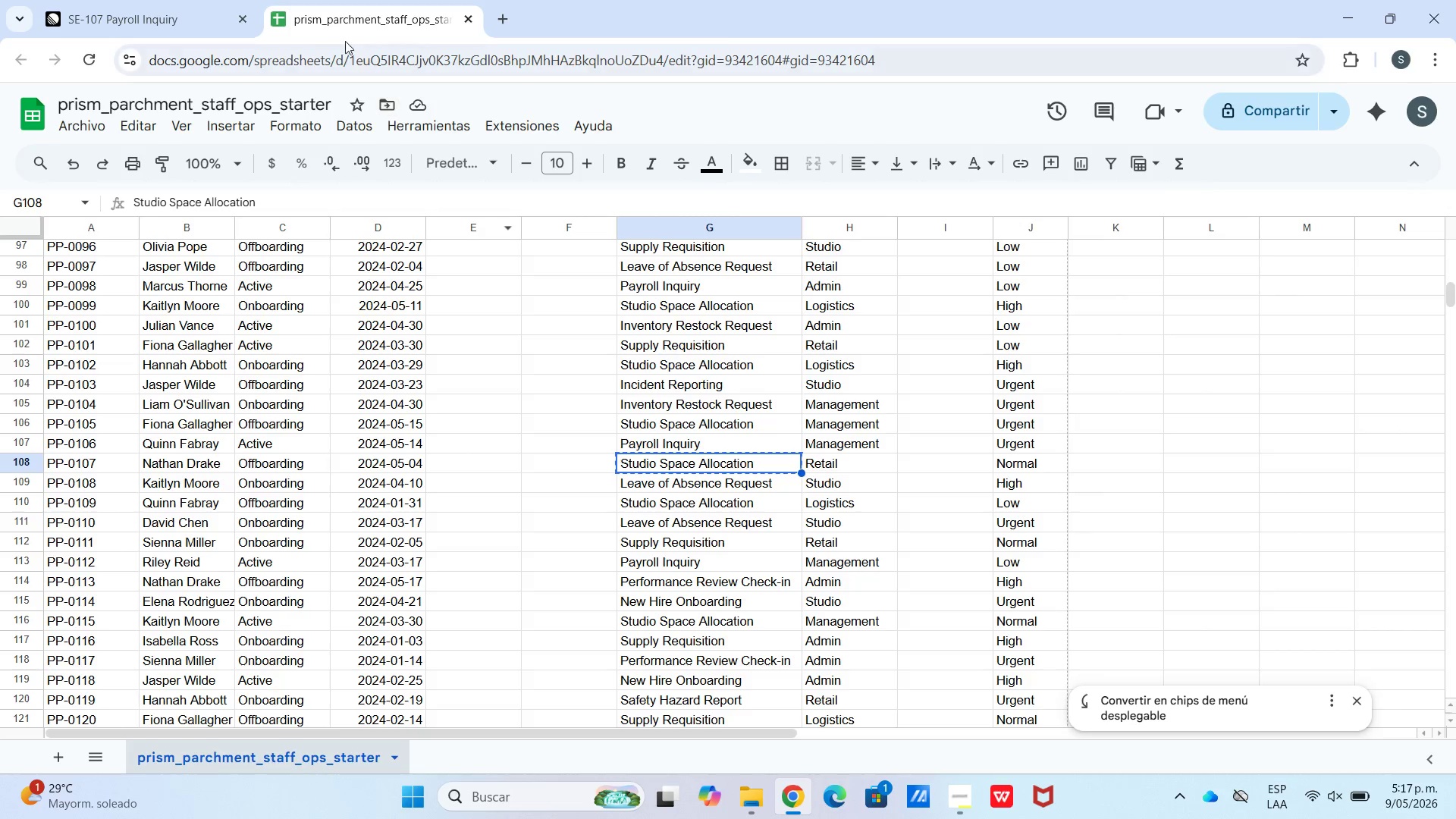 
left_click([129, 0])
 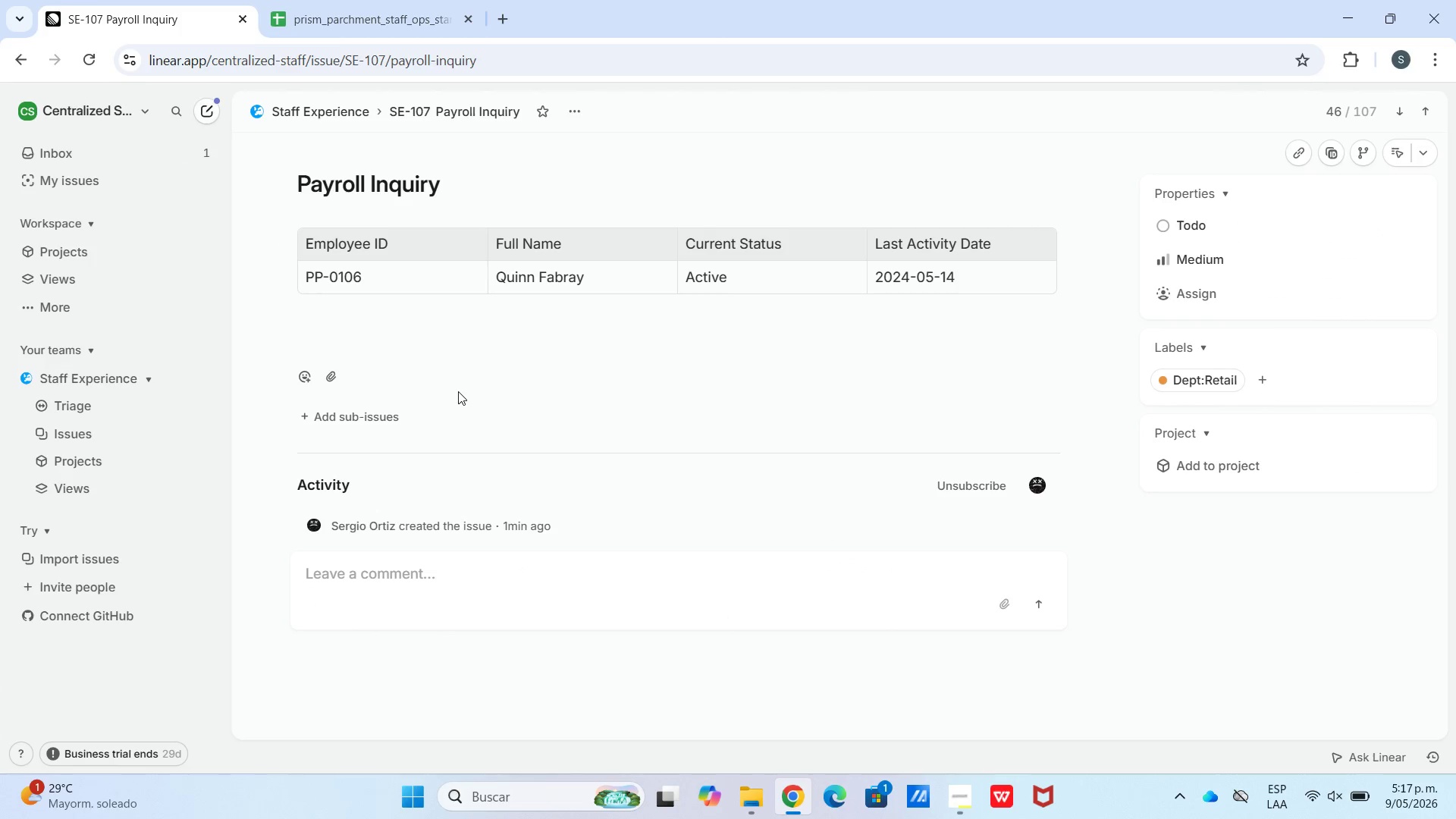 
key(C)
 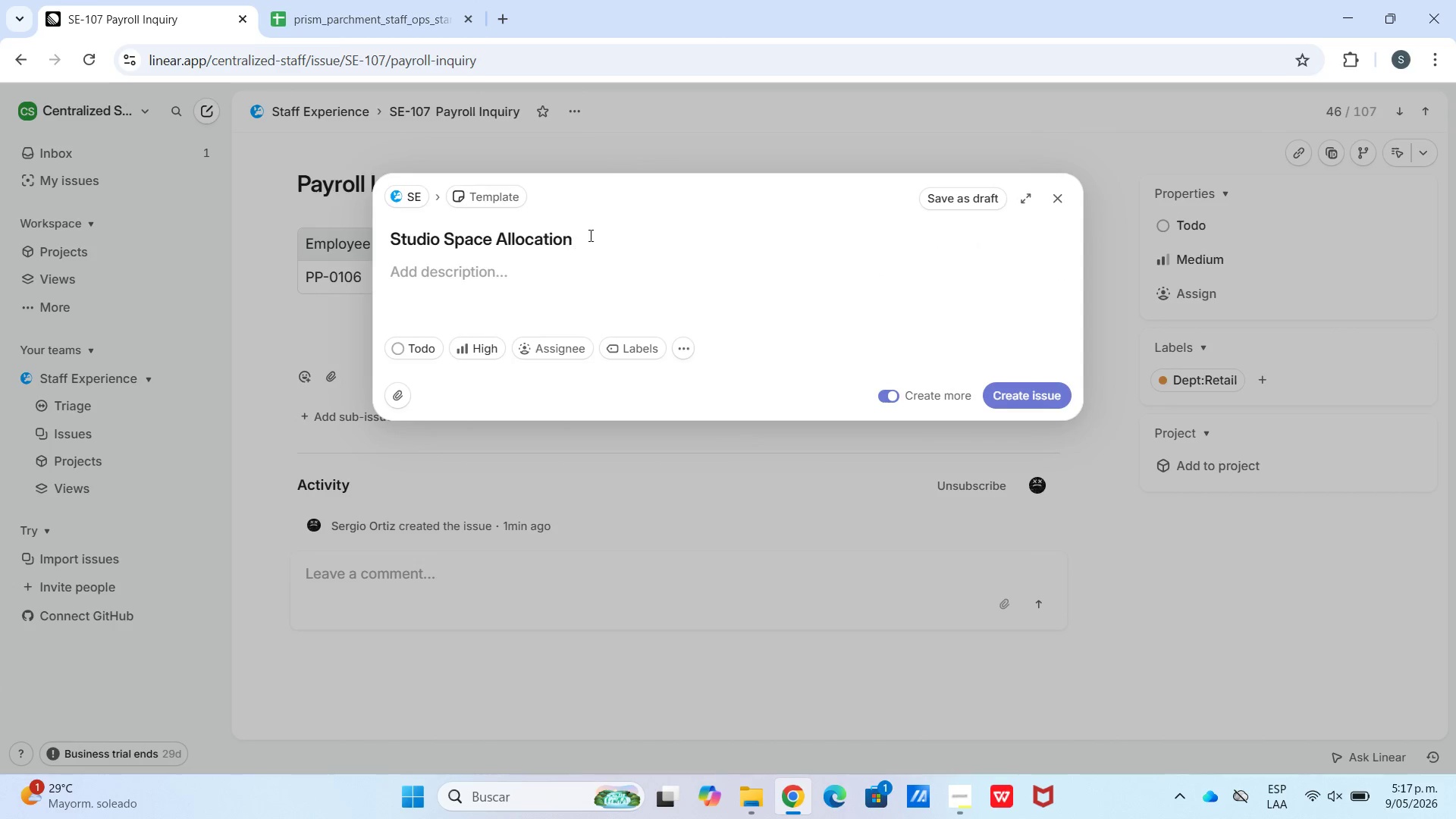 
left_click_drag(start_coordinate=[588, 242], to_coordinate=[320, 262])
 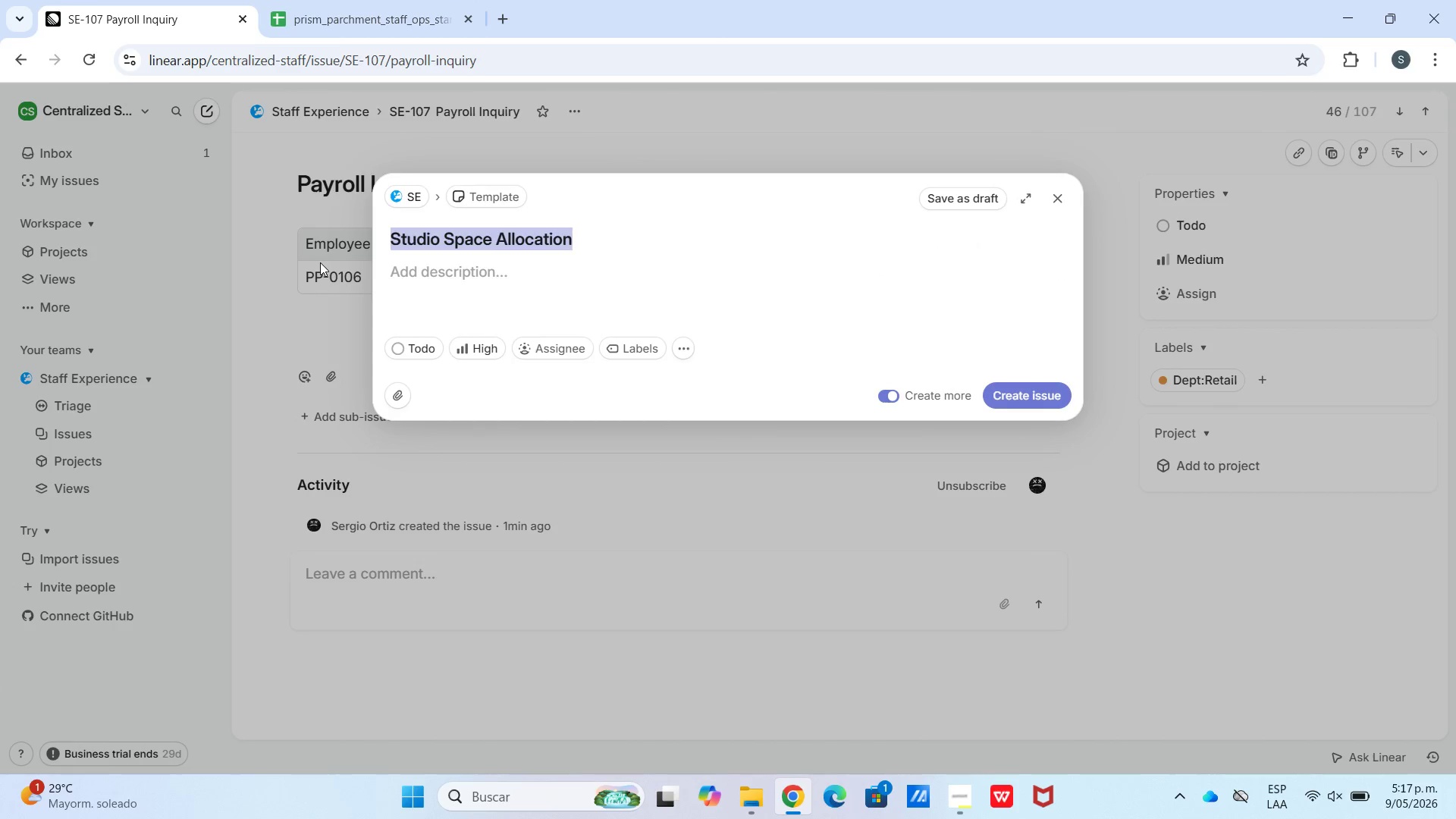 
key(Control+V)
 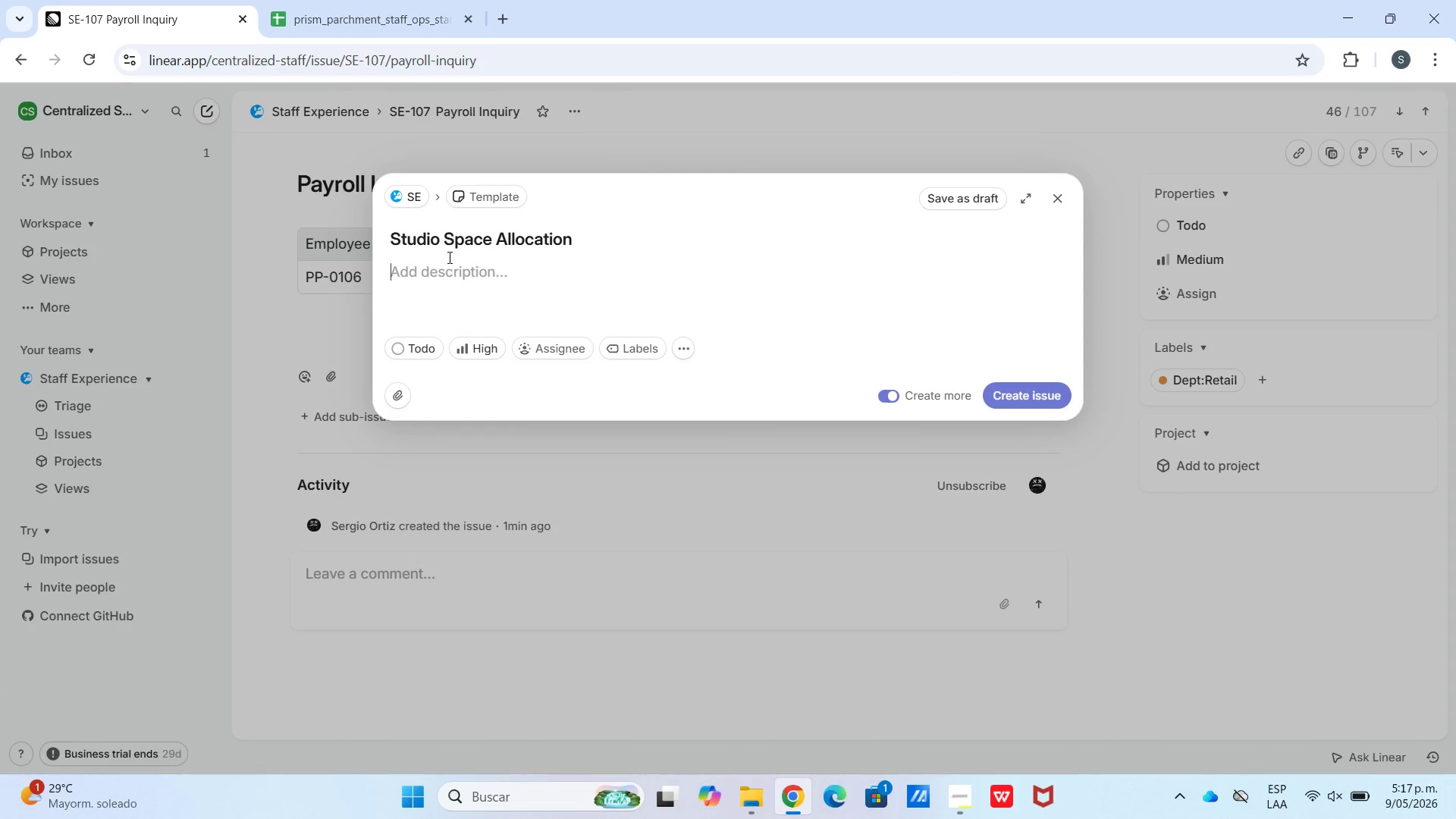 
double_click([375, 0])
 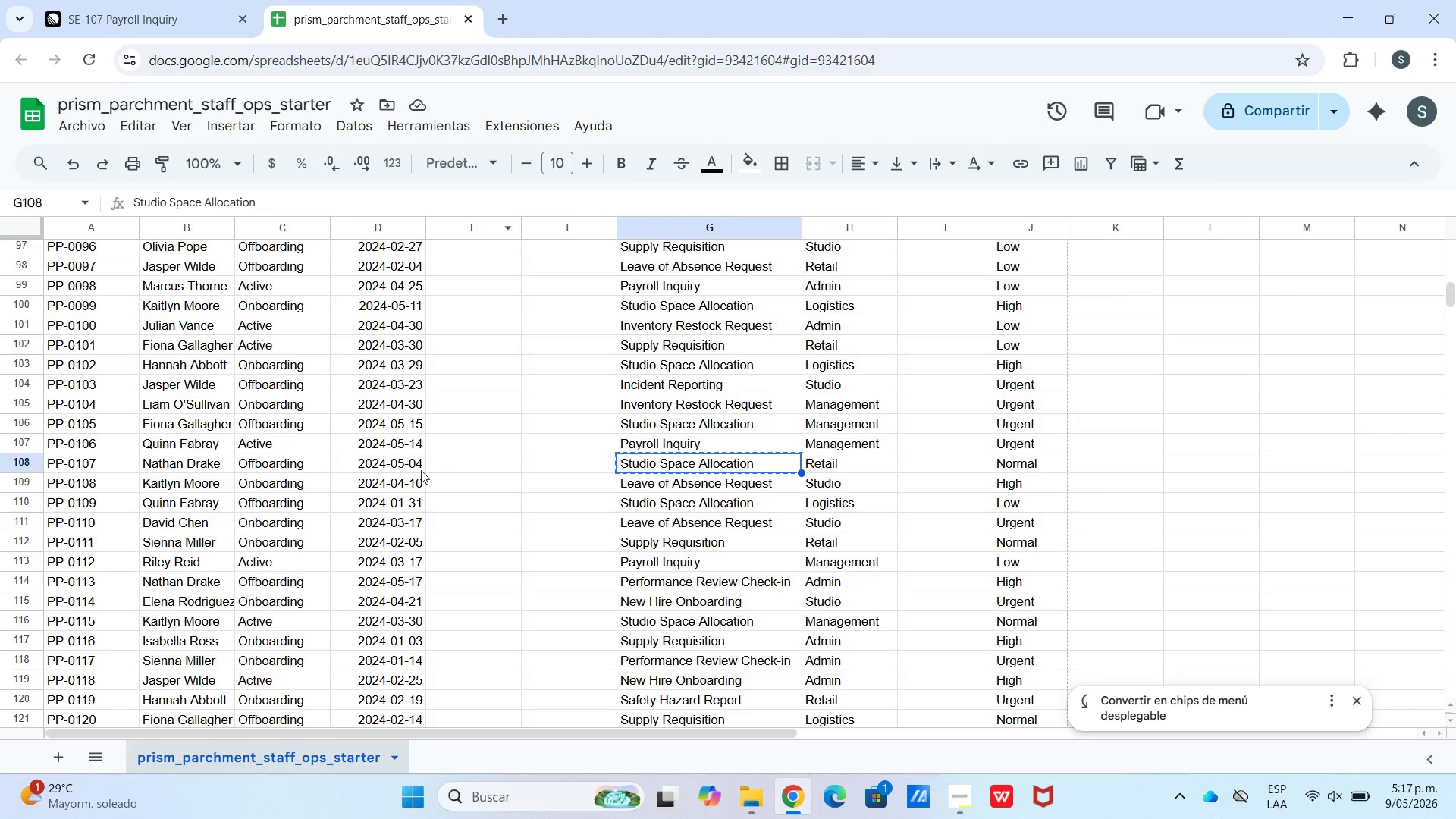 
left_click_drag(start_coordinate=[424, 461], to_coordinate=[73, 463])
 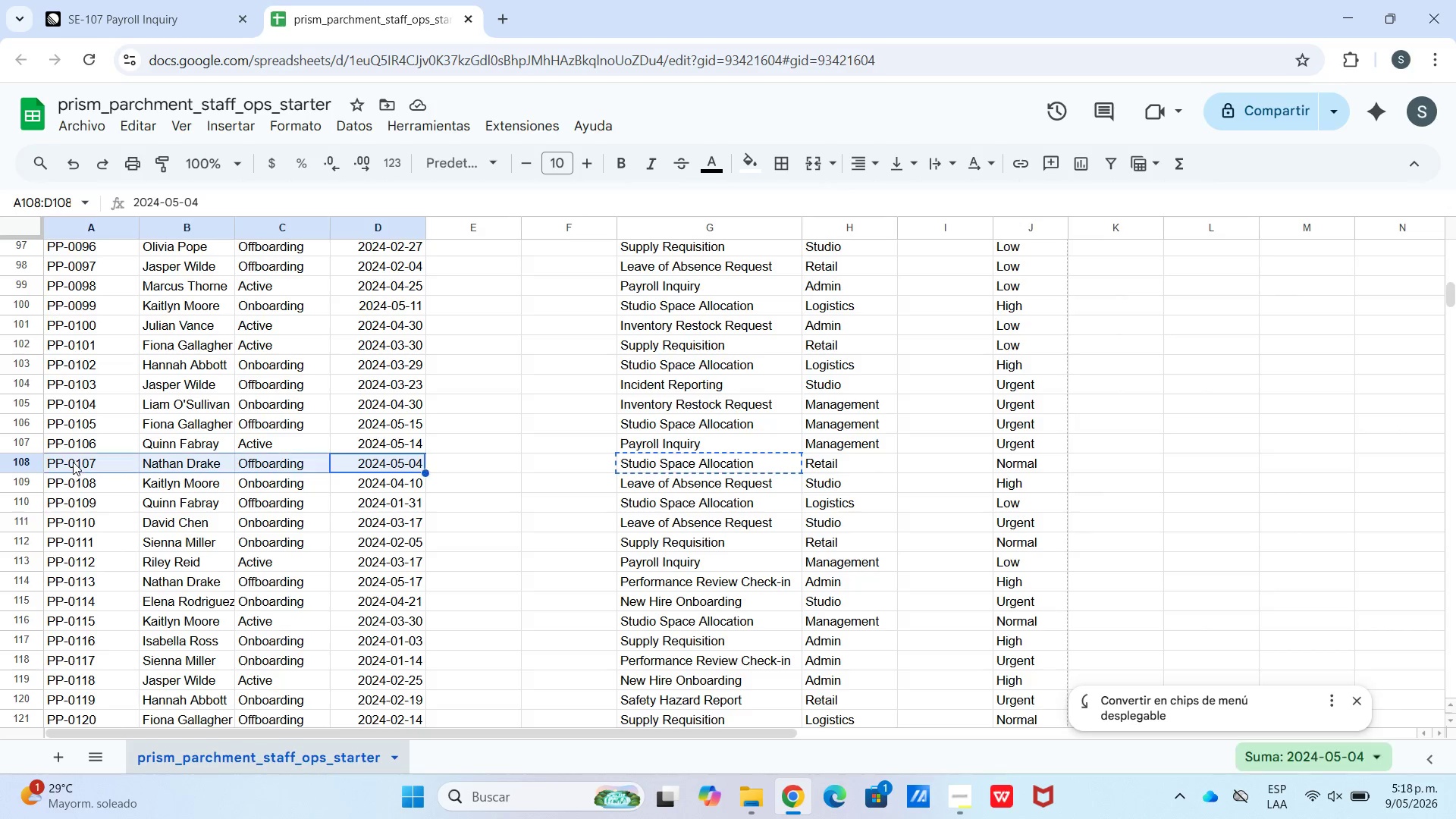 
key(Control+C)
 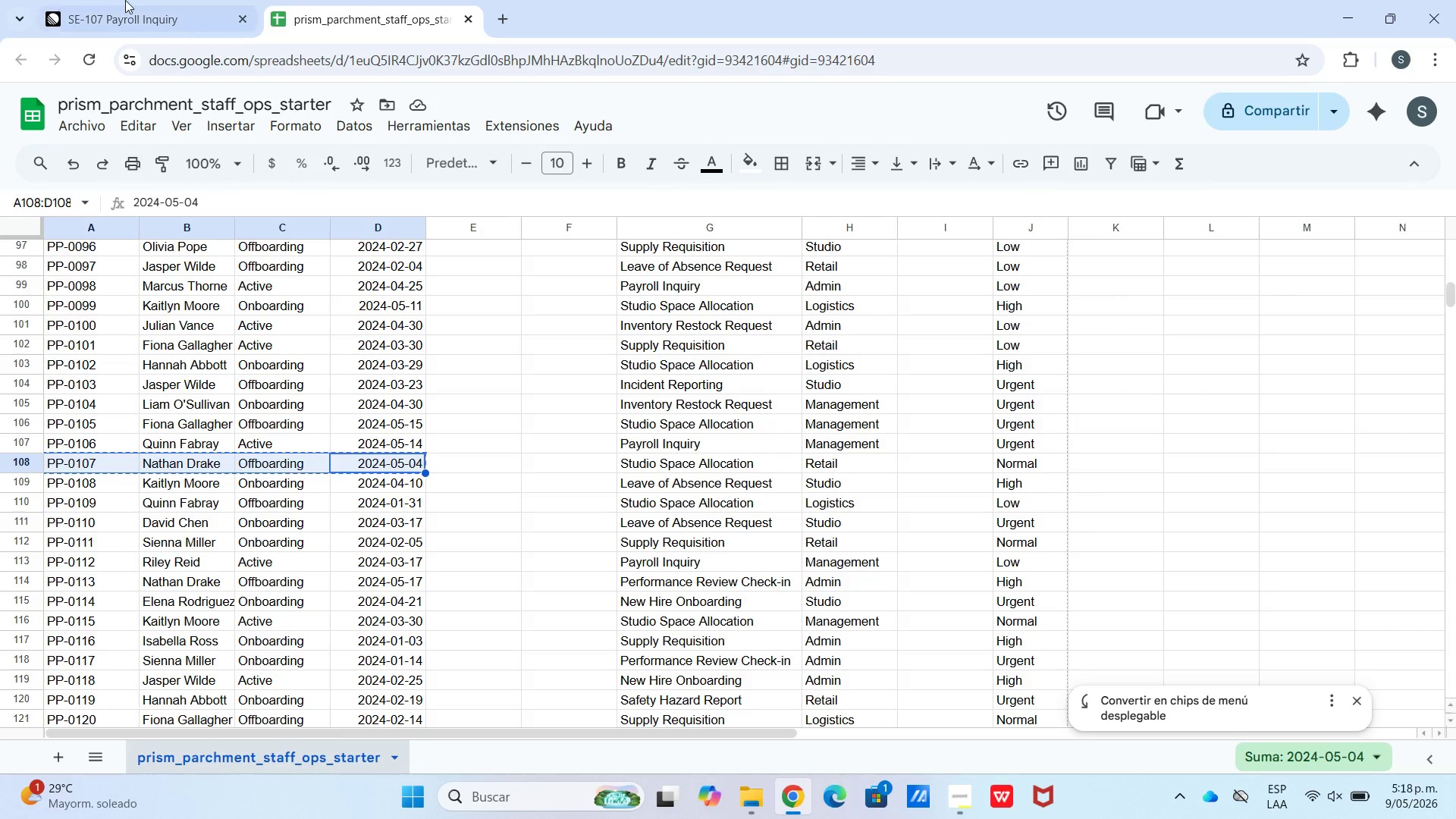 
left_click([130, 1])
 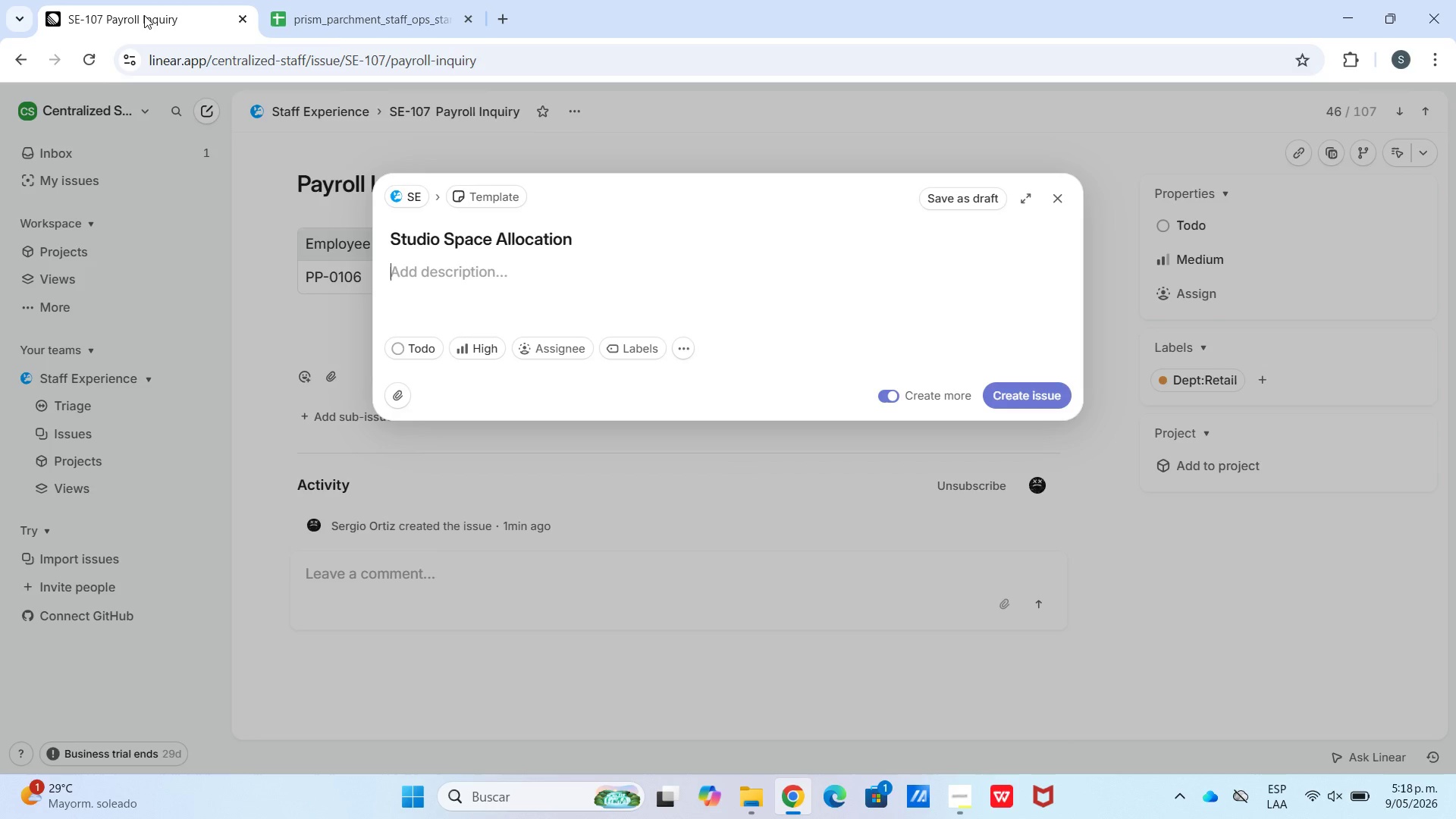 
left_click_drag(start_coordinate=[475, 287], to_coordinate=[479, 293])
 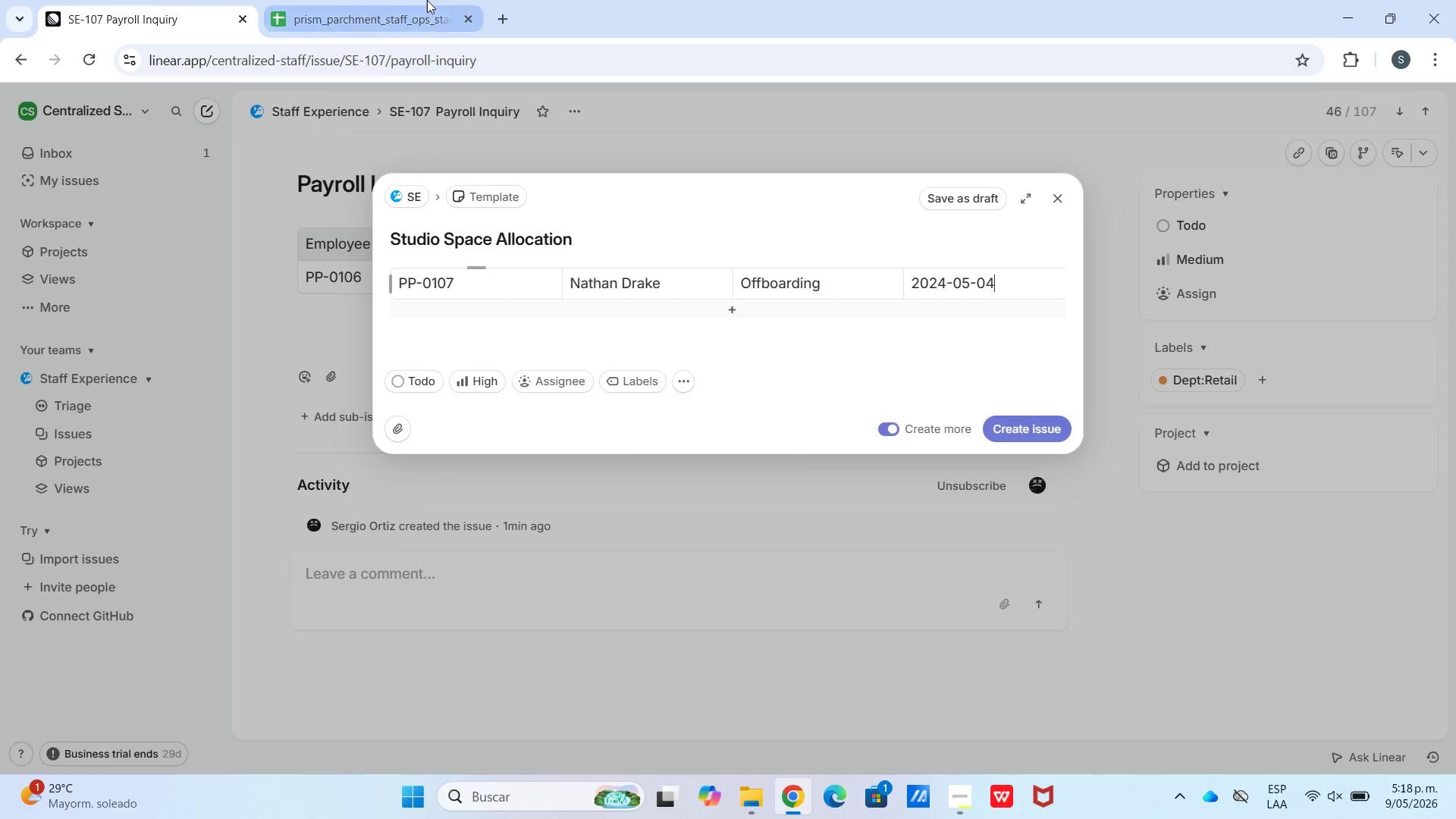 
key(Control+V)
 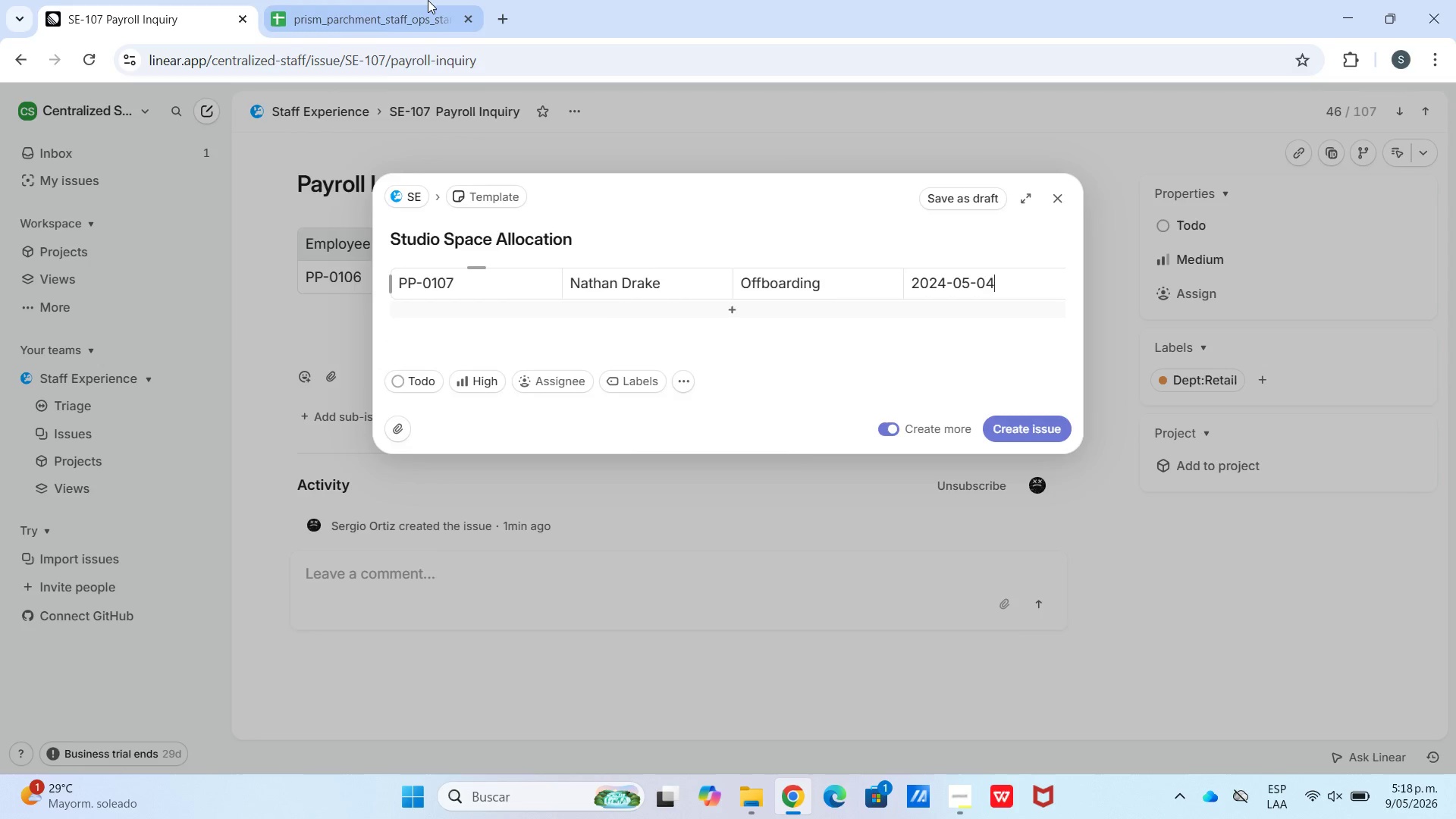 
left_click([427, 0])
 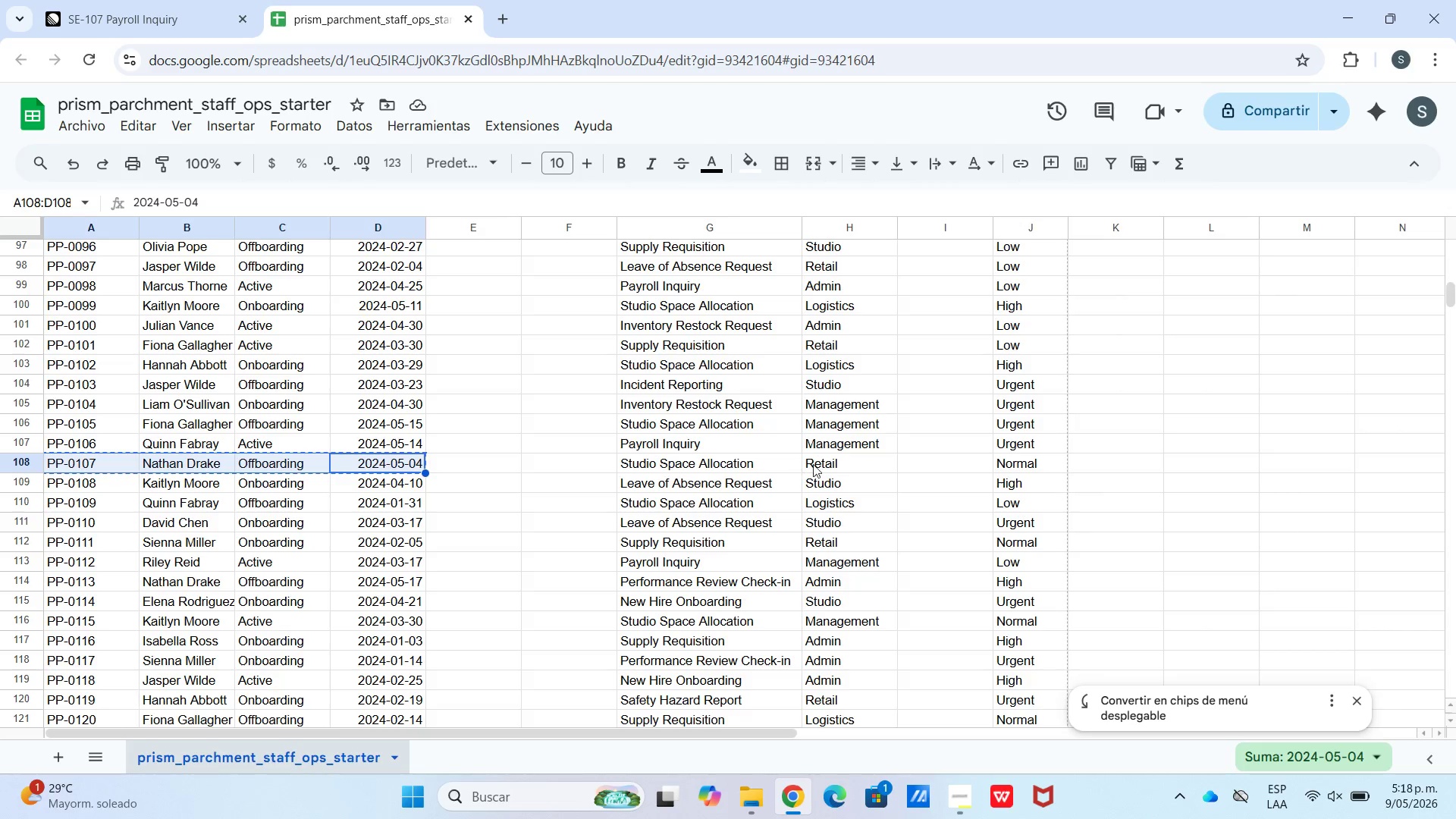 
left_click([165, 0])
 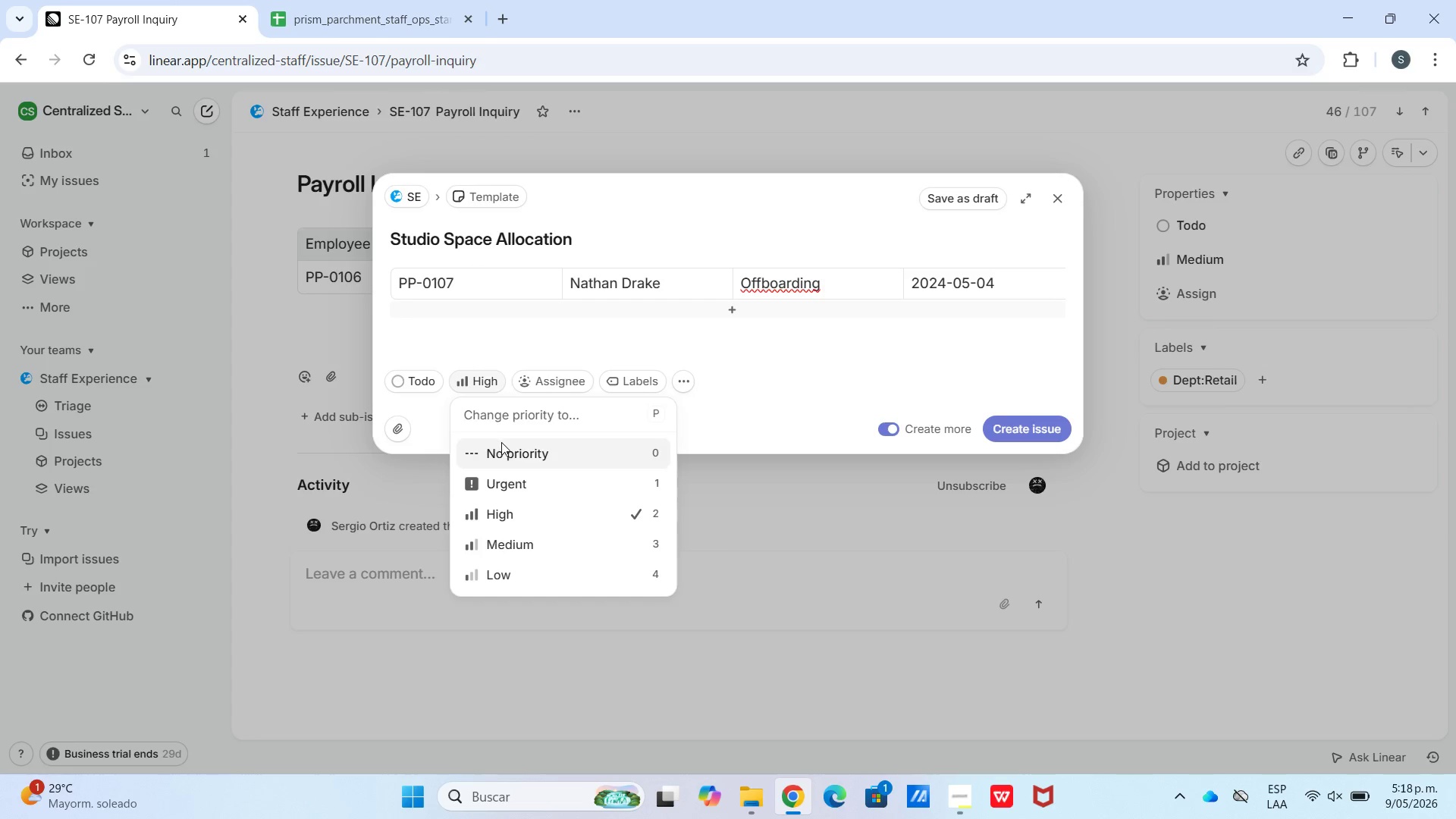 
left_click([516, 548])
 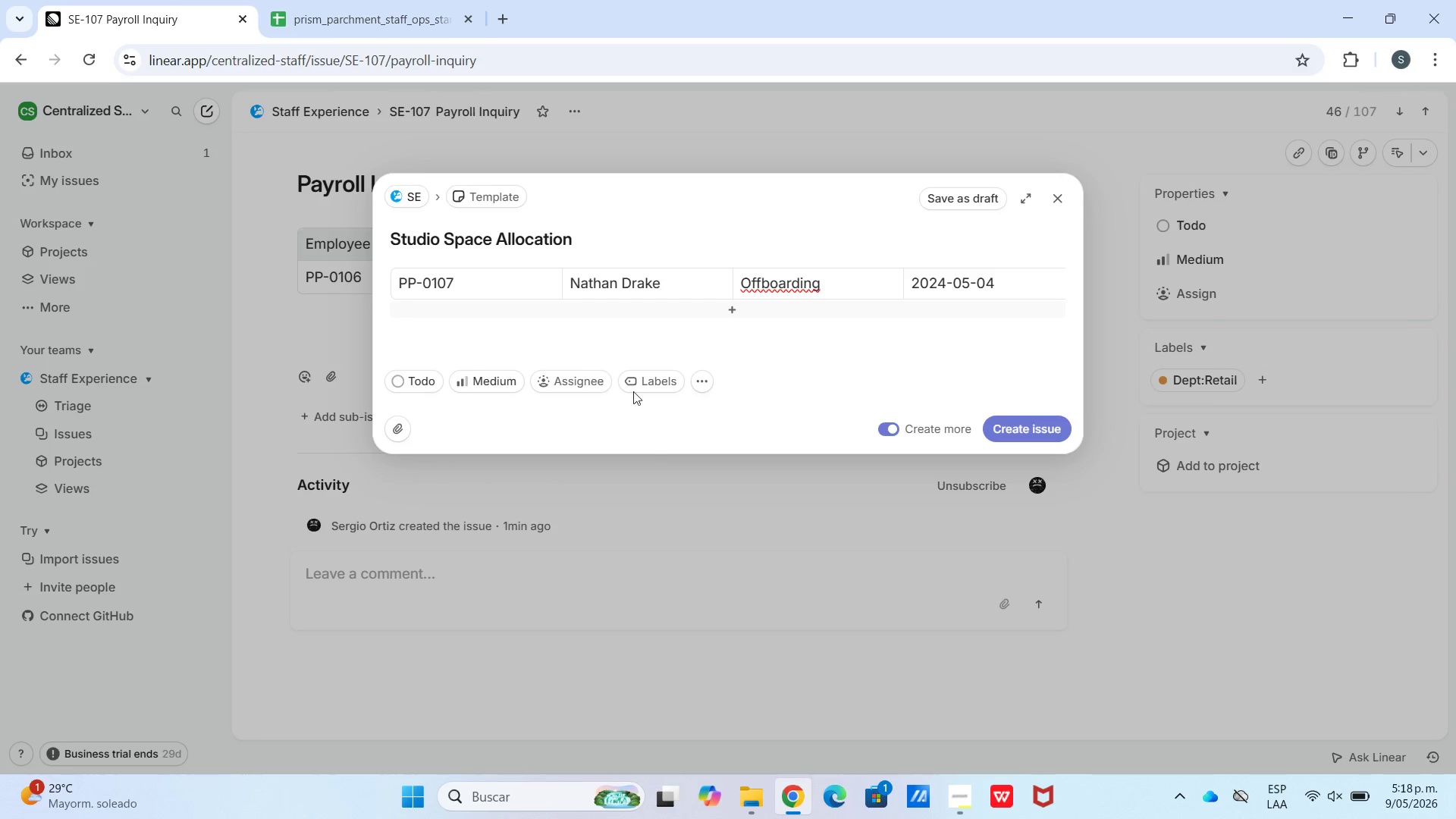 
left_click([665, 370])
 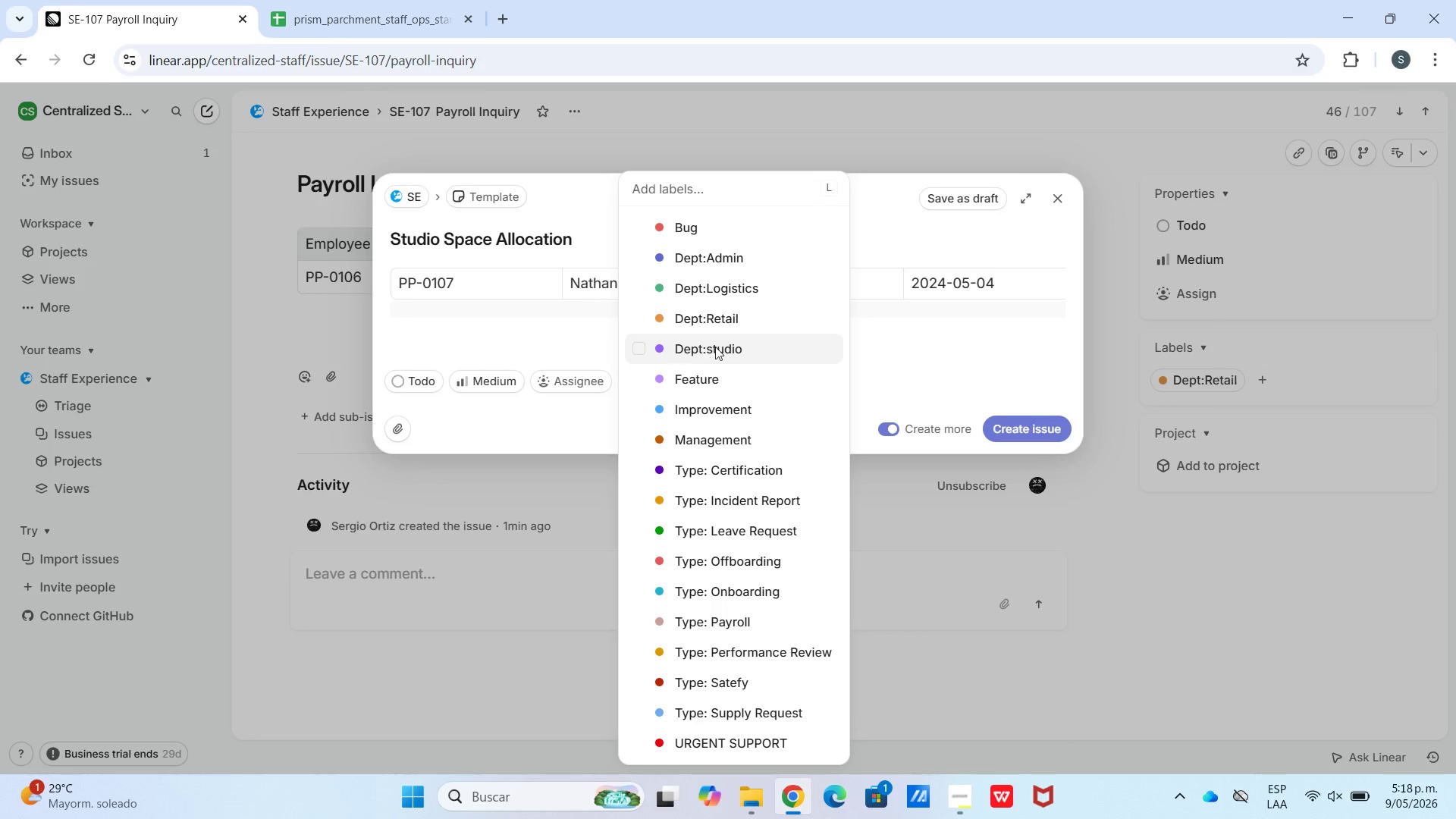 
left_click([719, 313])
 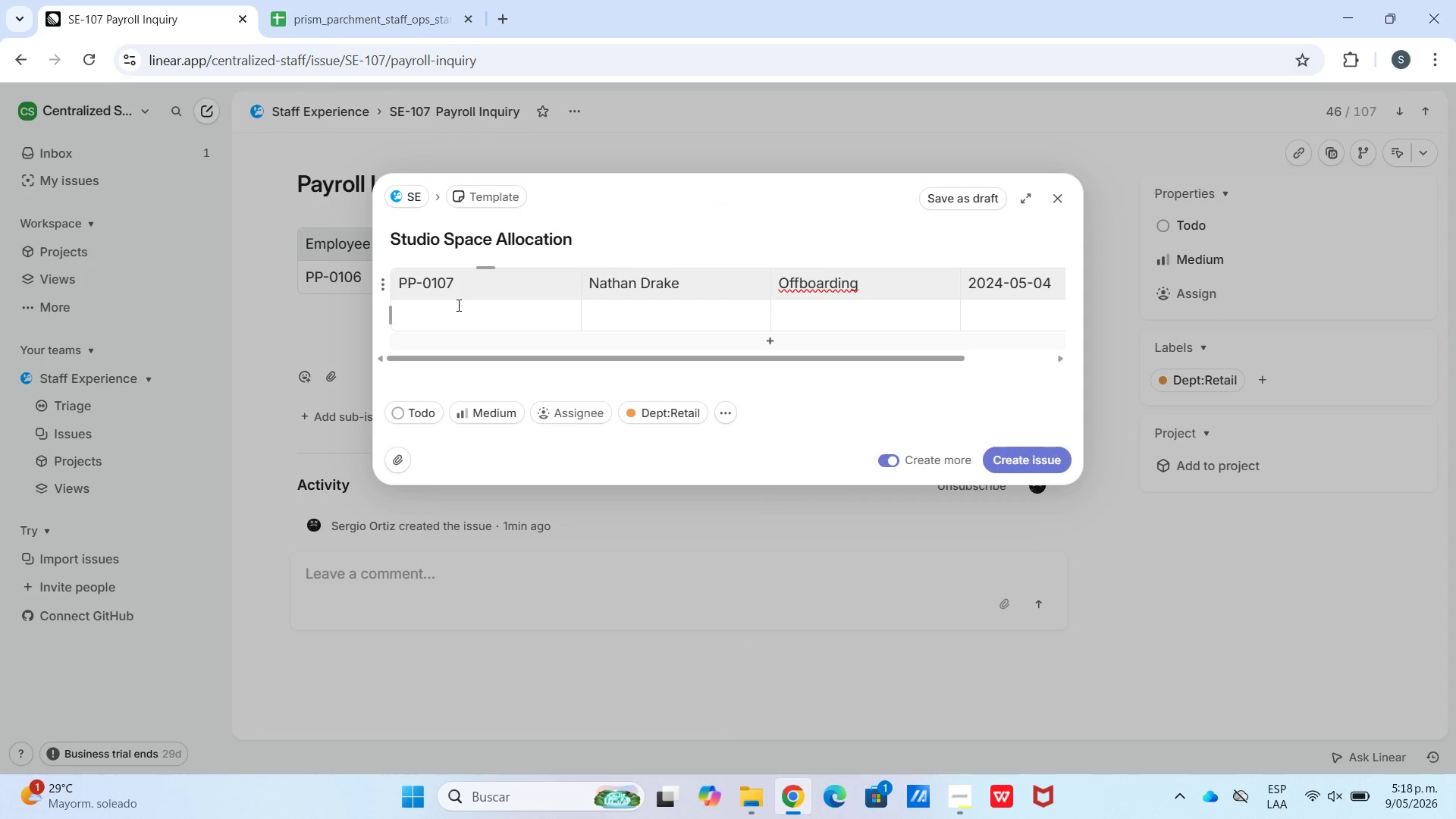 
key(Meta+V)
 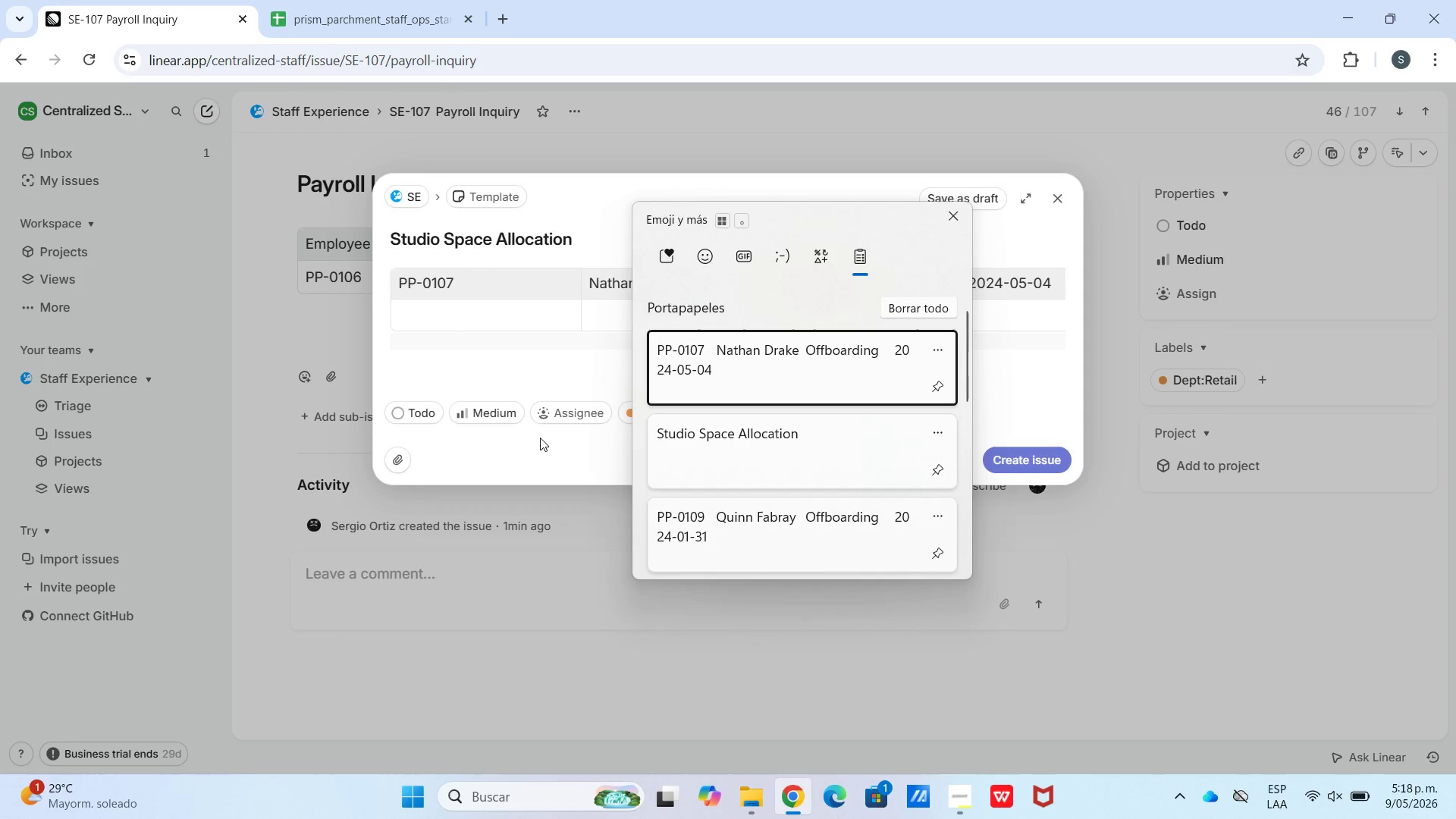 
left_click([759, 519])
 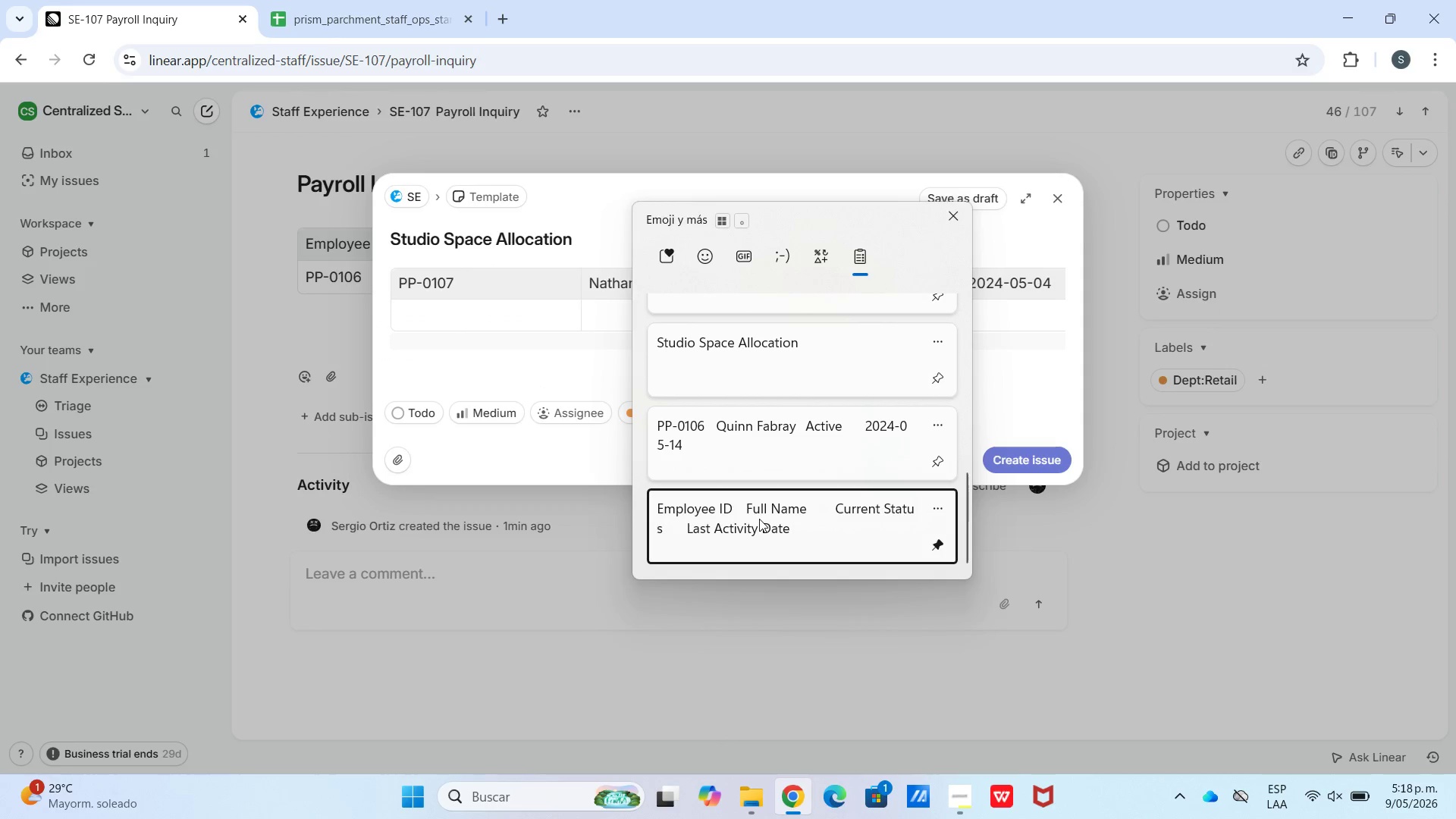 
scroll: coordinate [753, 519], scroll_direction: down, amount: 16.0
 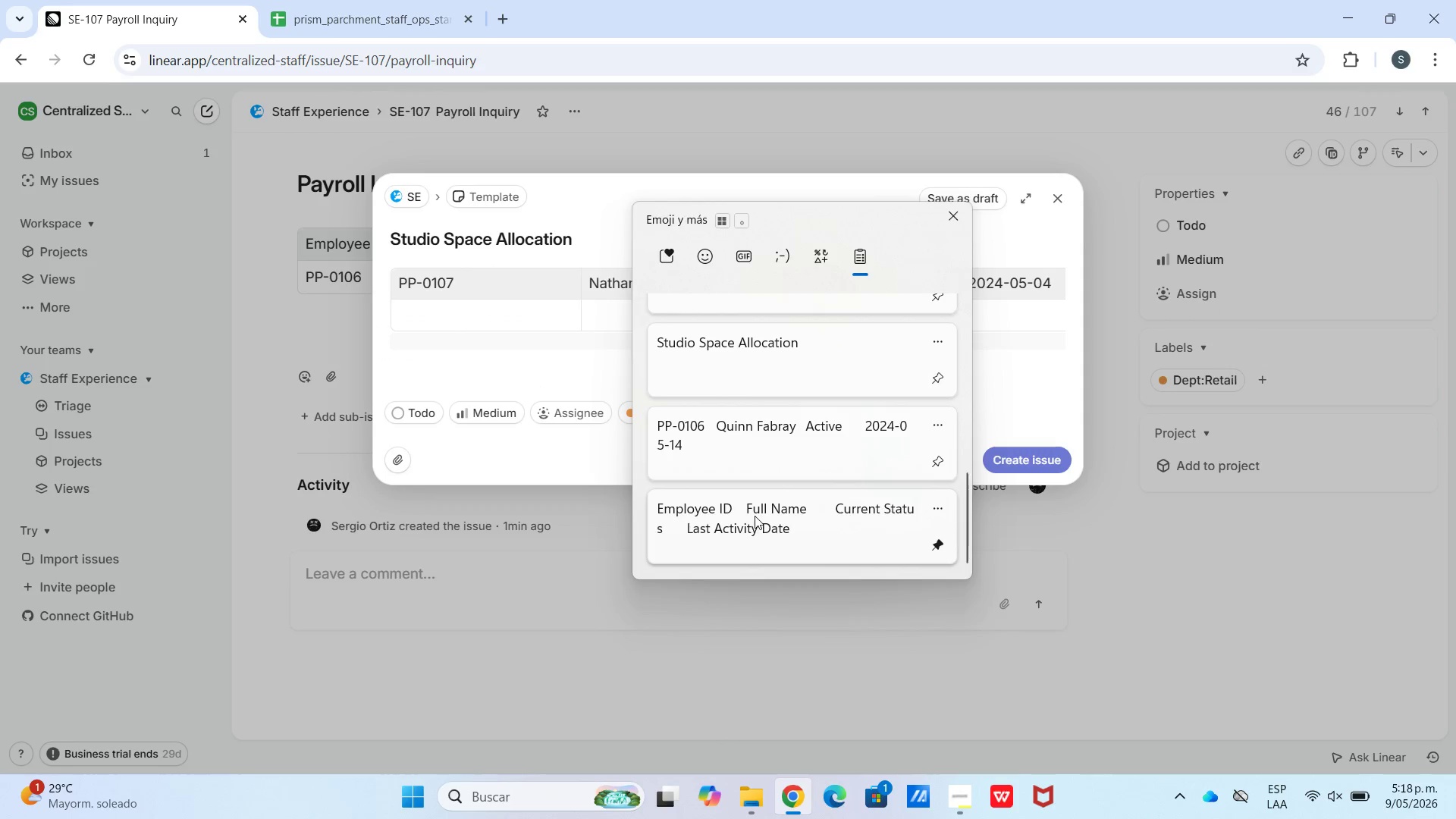 
key(Control+ControlLeft)
 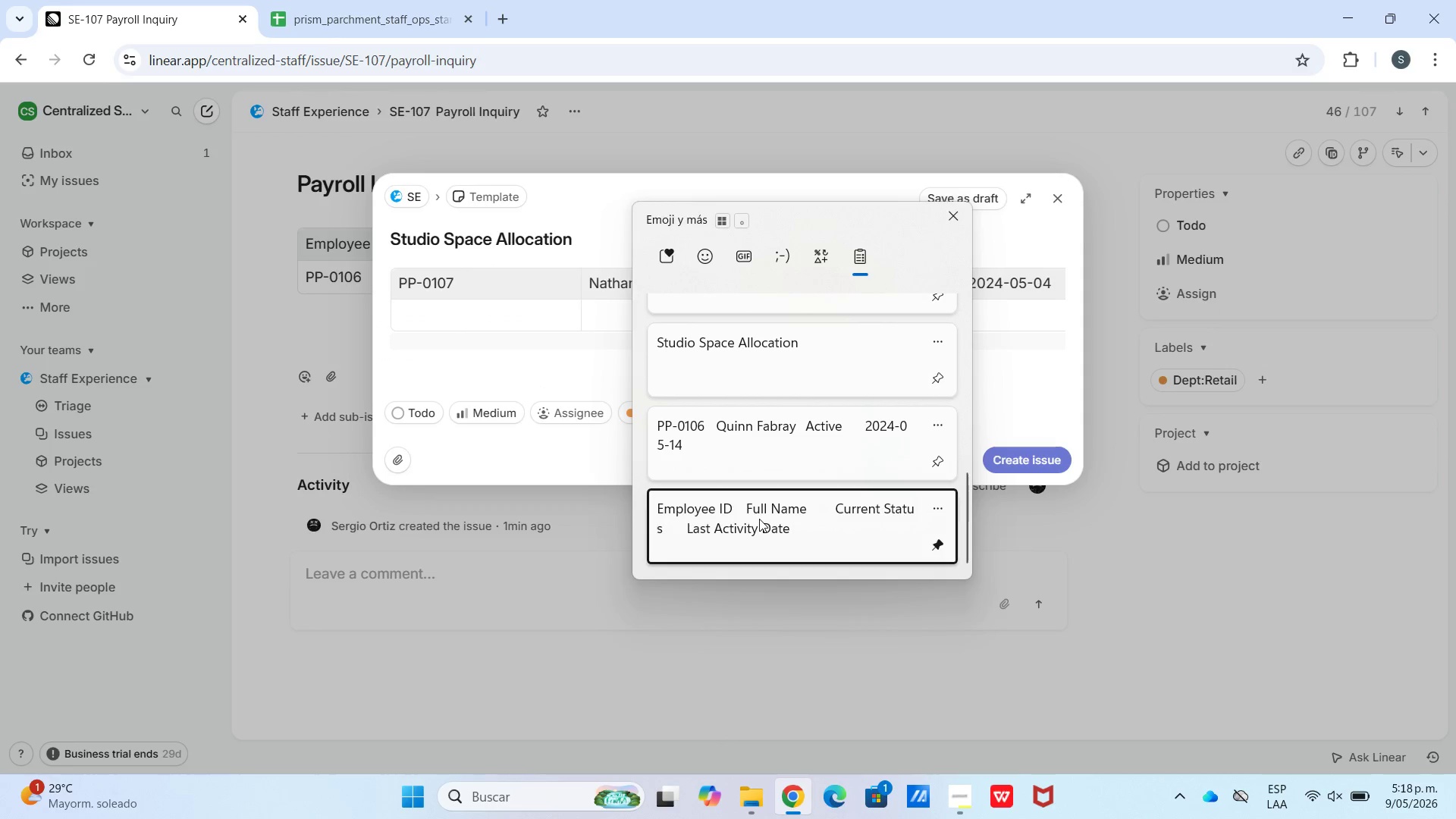 
hold_key(key=V, duration=2.45)
 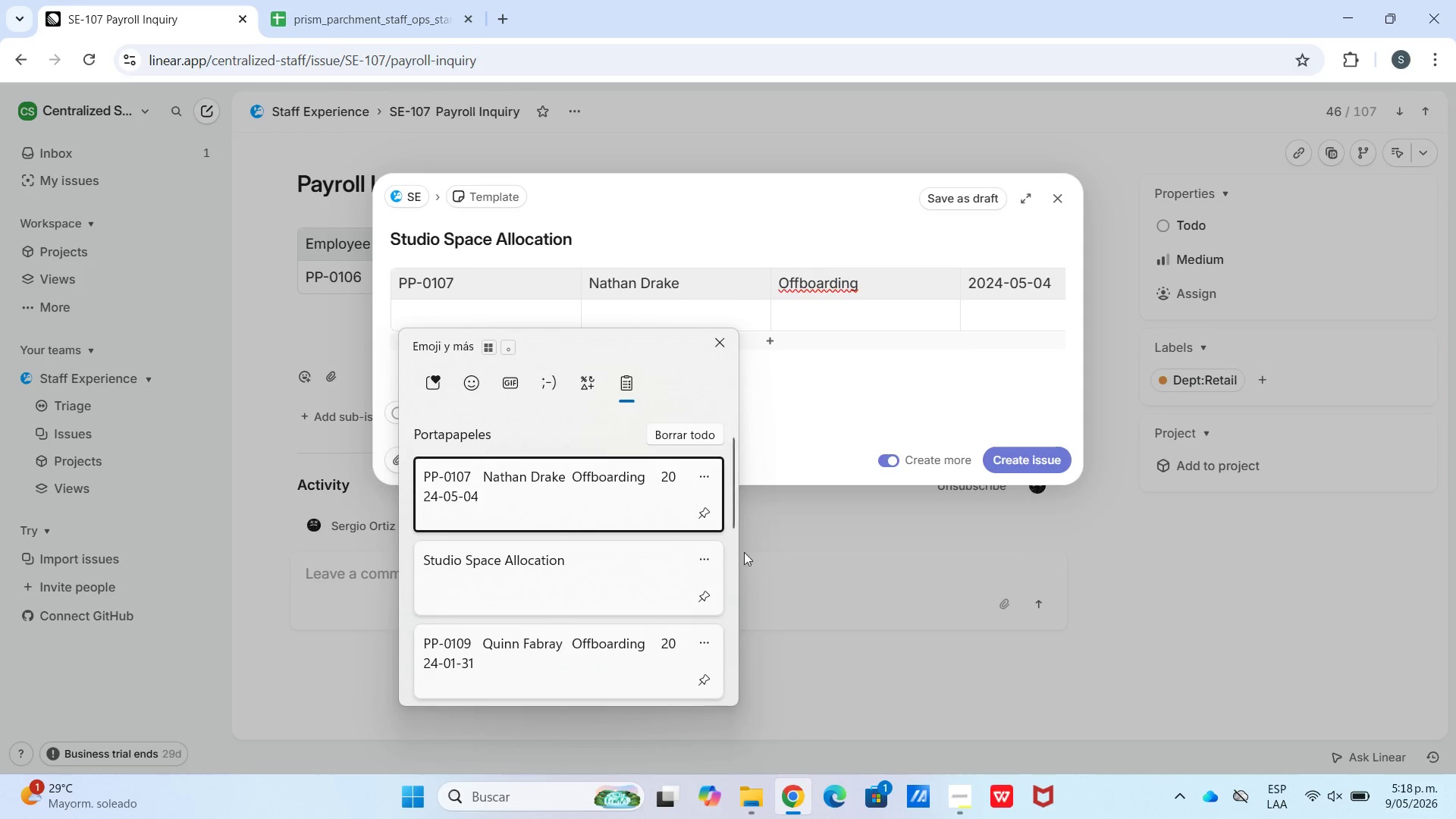 
left_click([483, 319])
 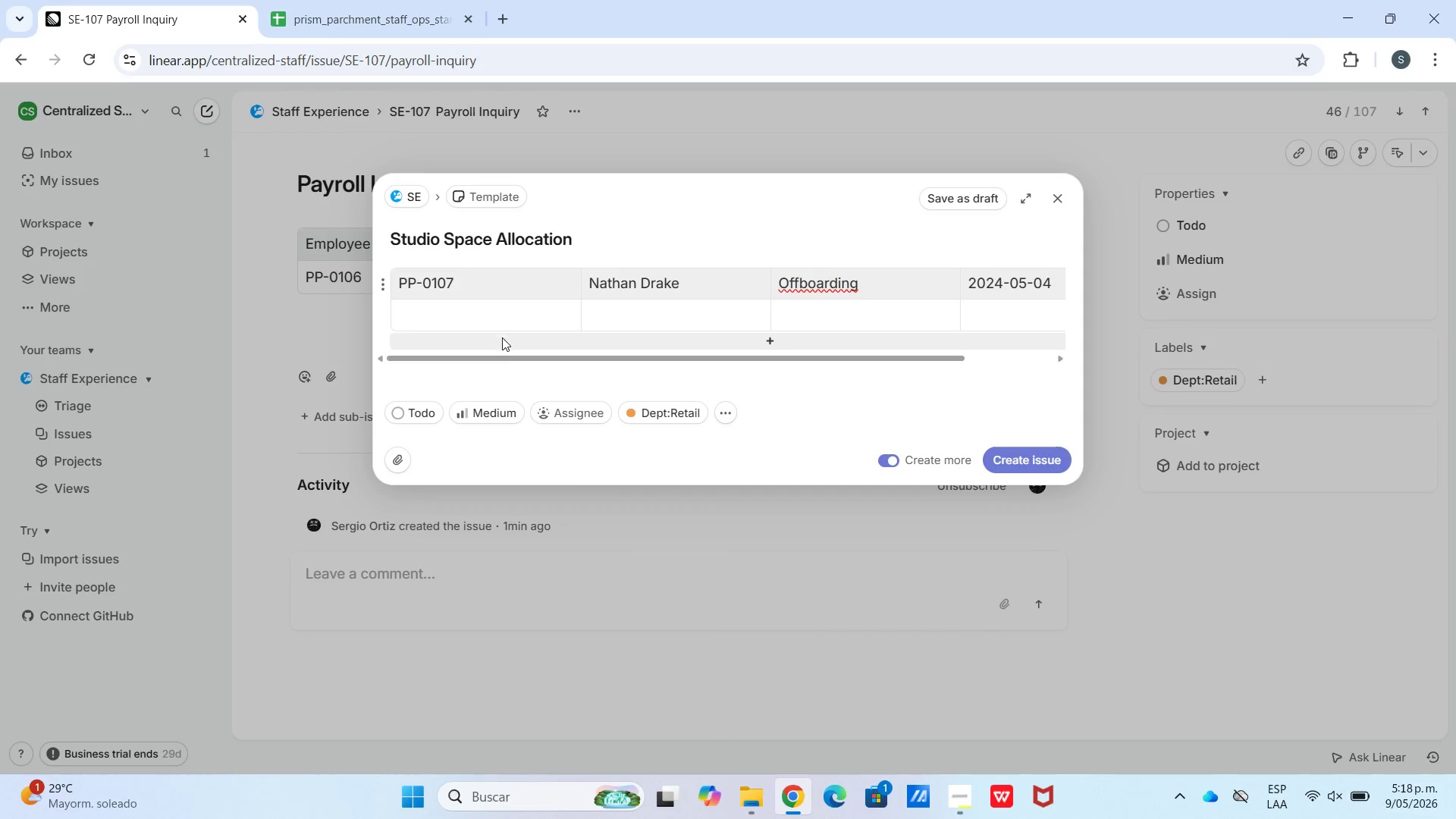 
hold_key(key=MetaLeft, duration=0.42)
 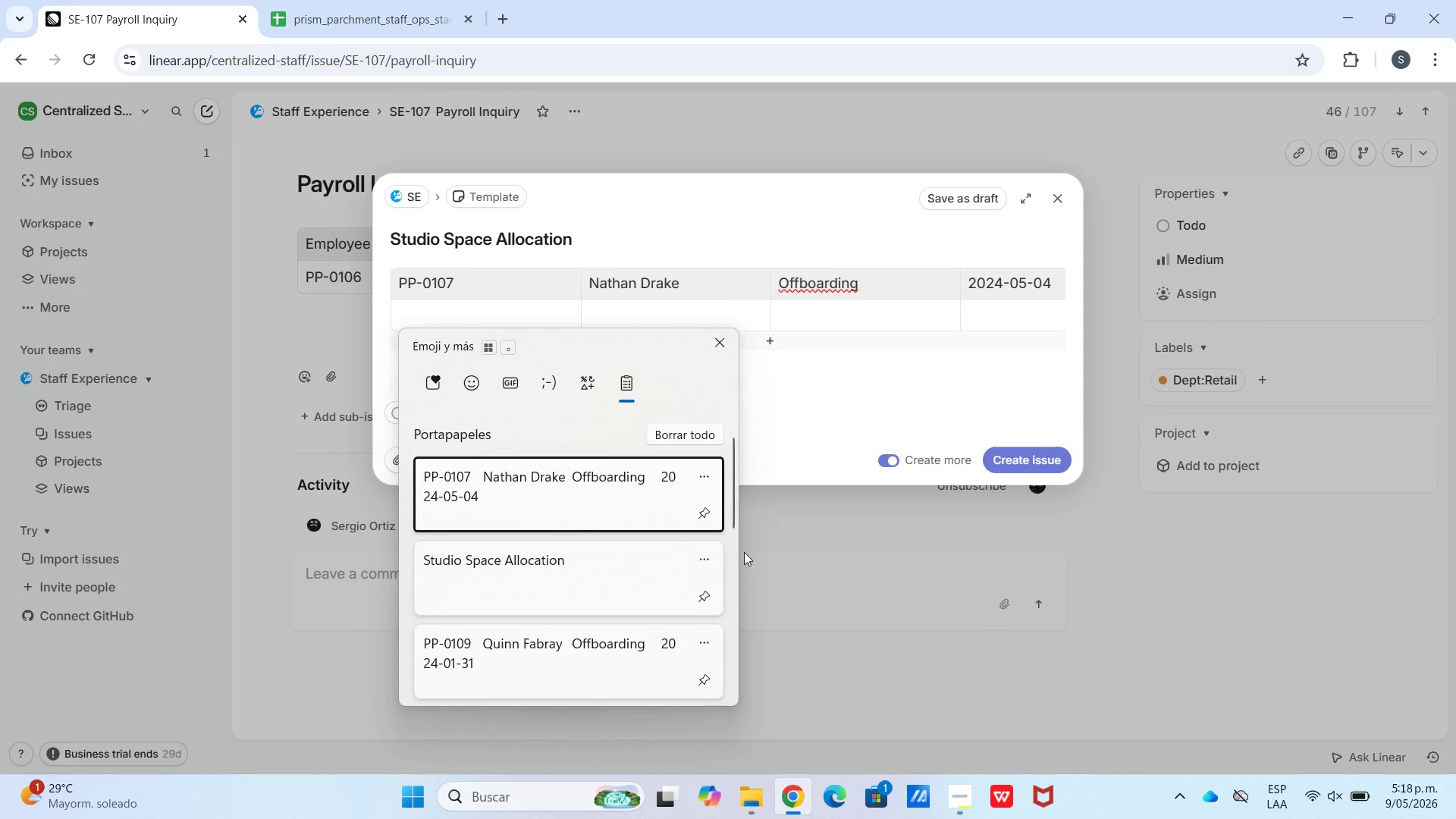 
left_click([616, 653])
 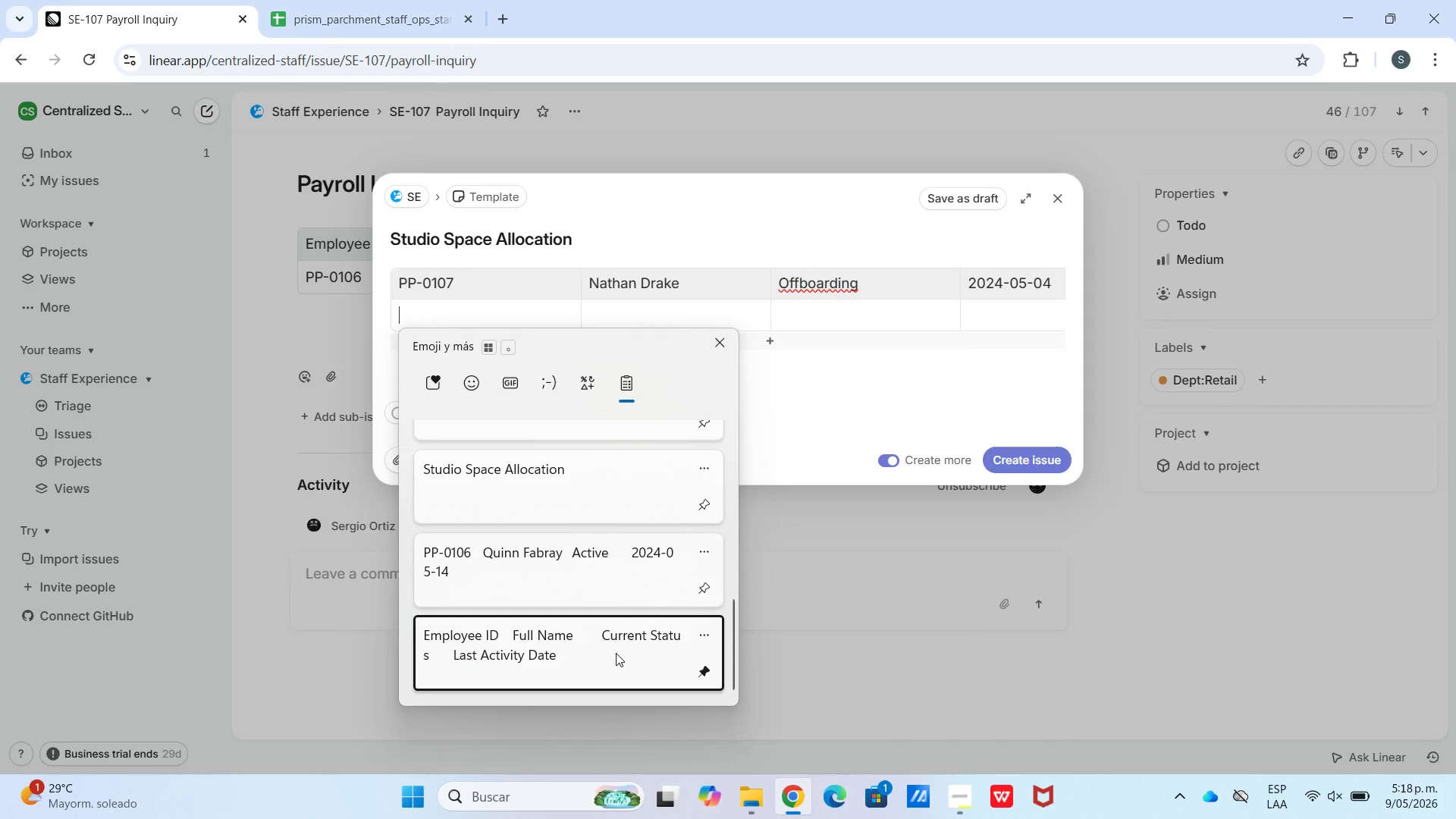 
scroll: coordinate [594, 617], scroll_direction: down, amount: 31.0
 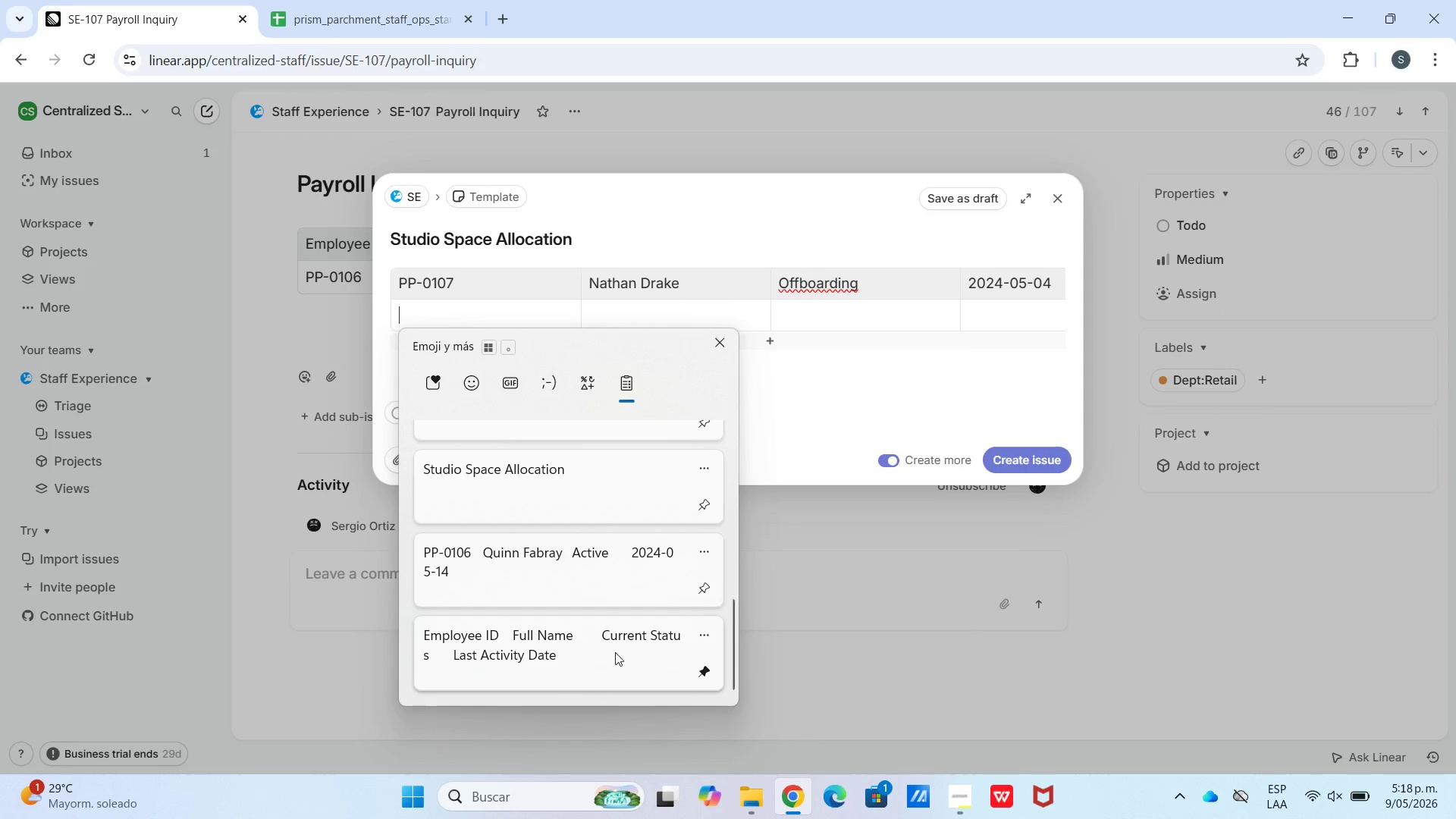 
key(Control+ControlLeft)
 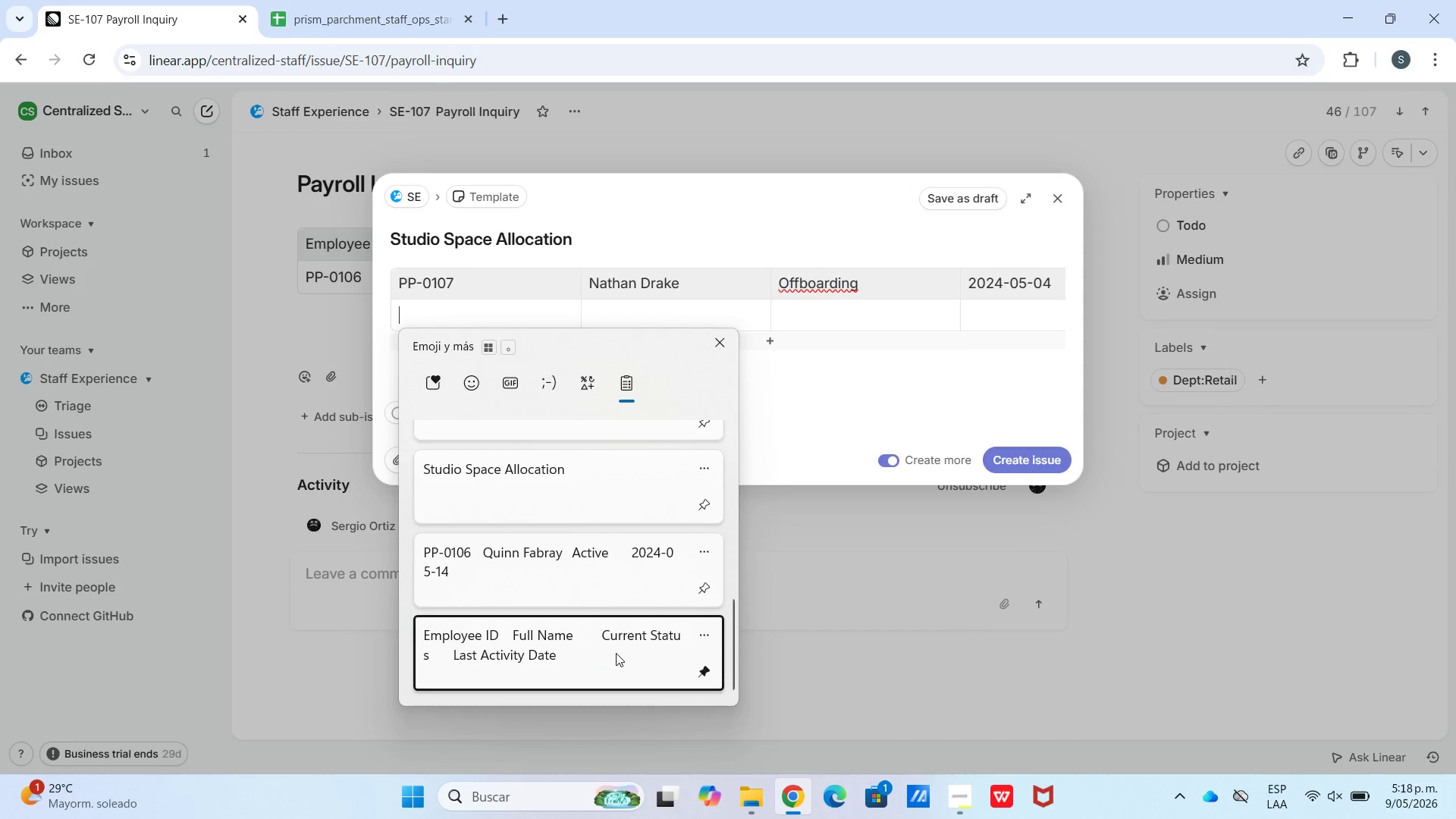 
hold_key(key=V, duration=5.94)
 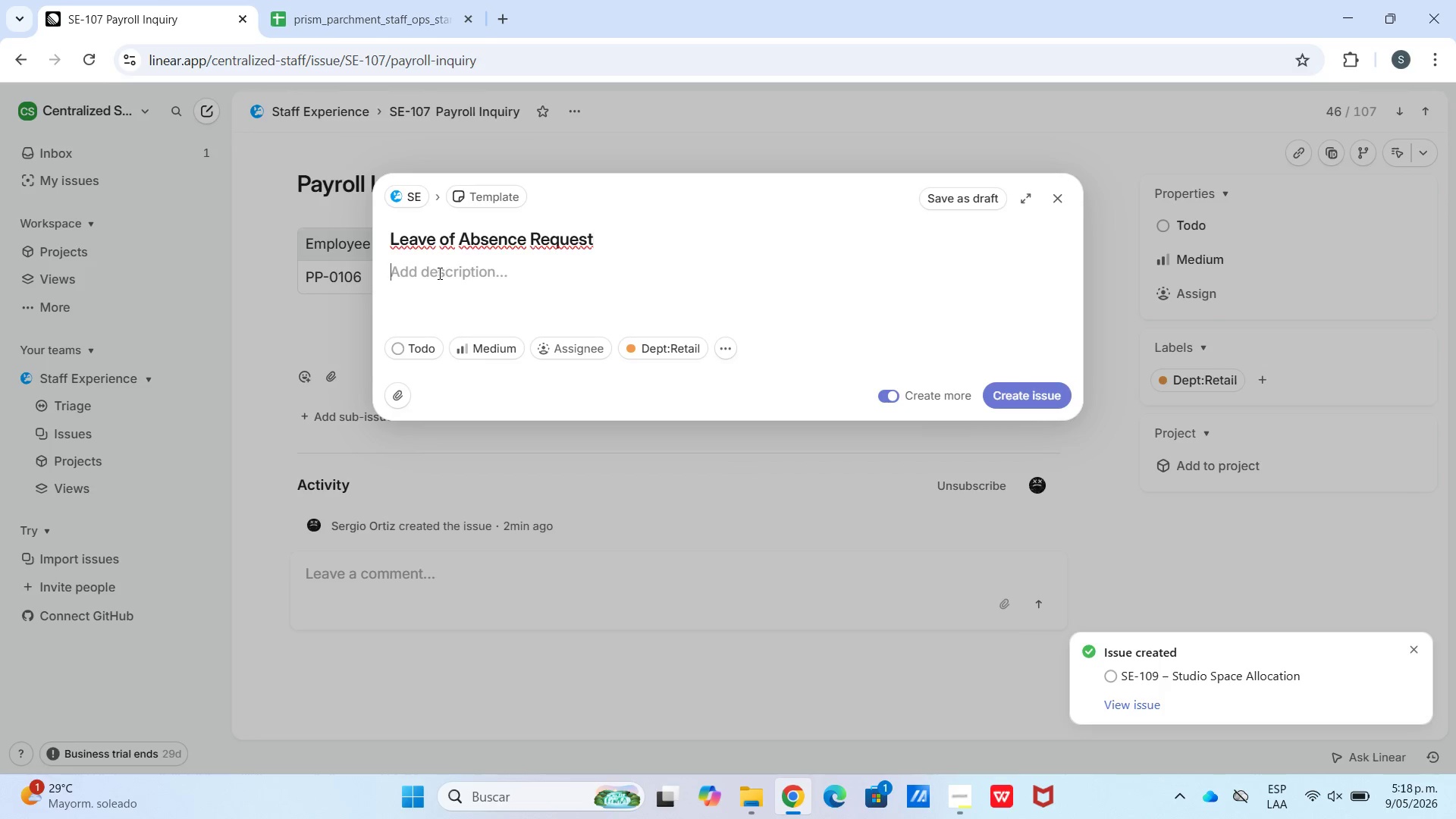 
left_click([998, 457])
 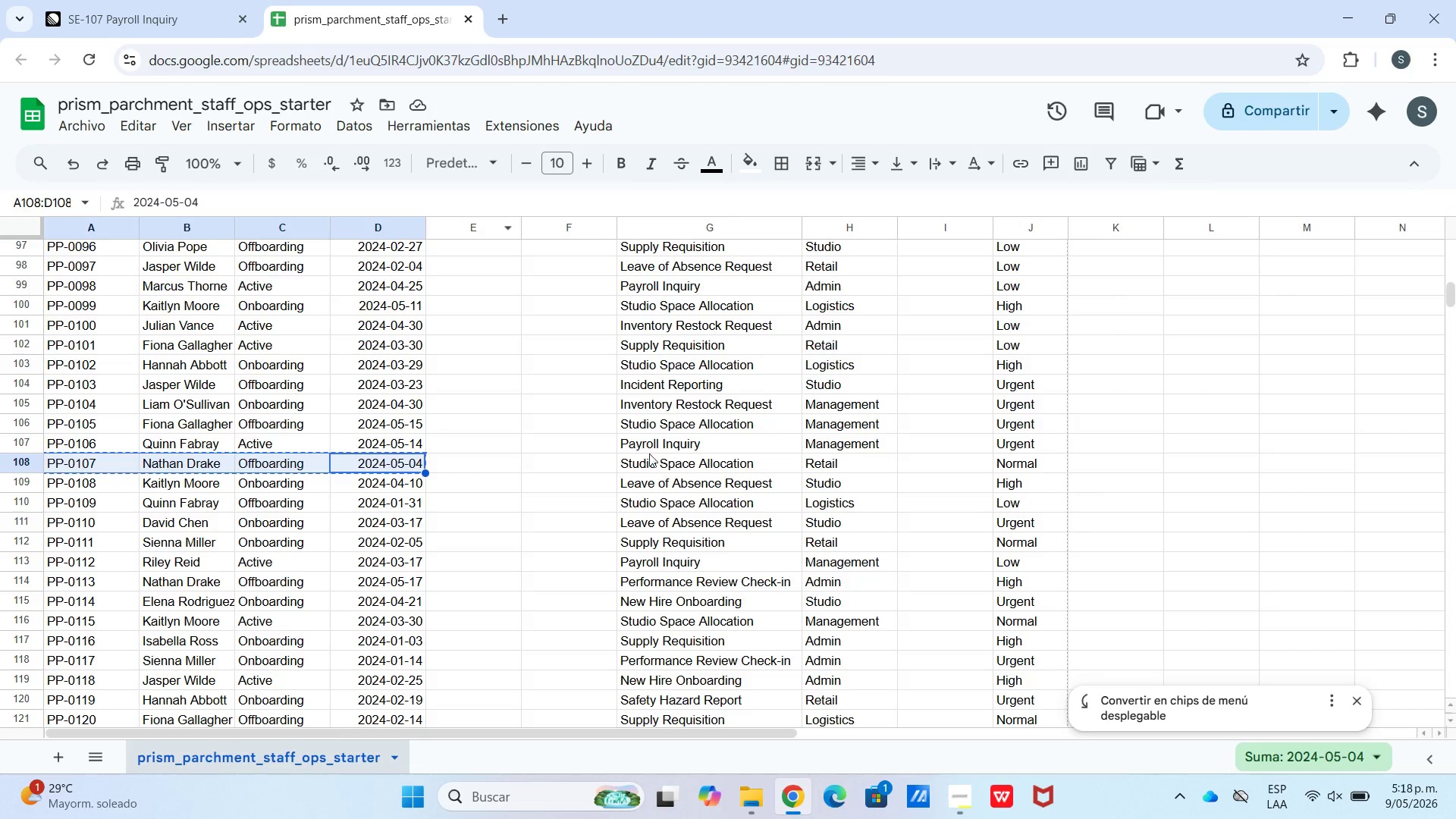 
left_click([629, 483])
 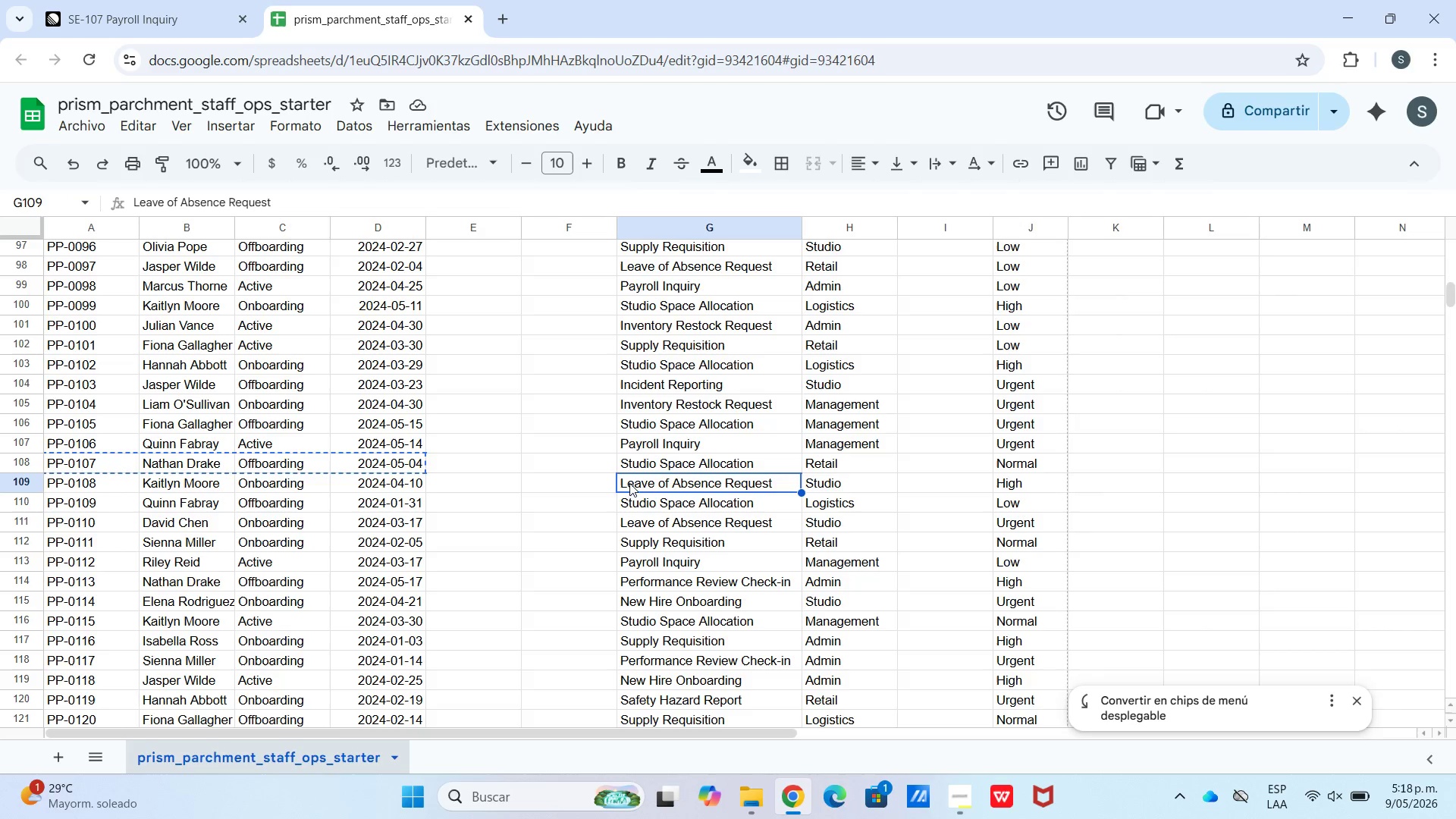 
key(Control+C)
 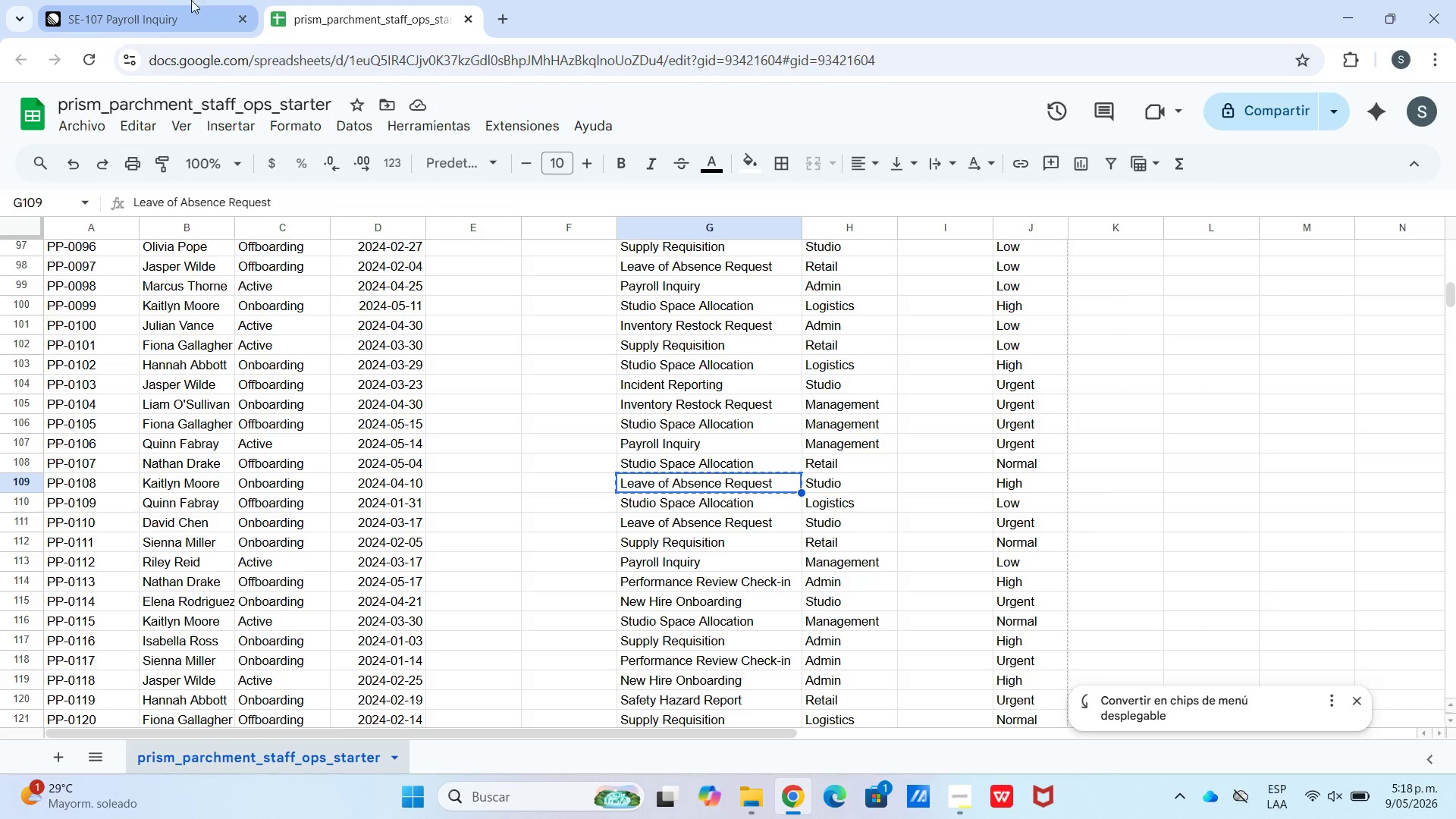 
left_click([161, 0])
 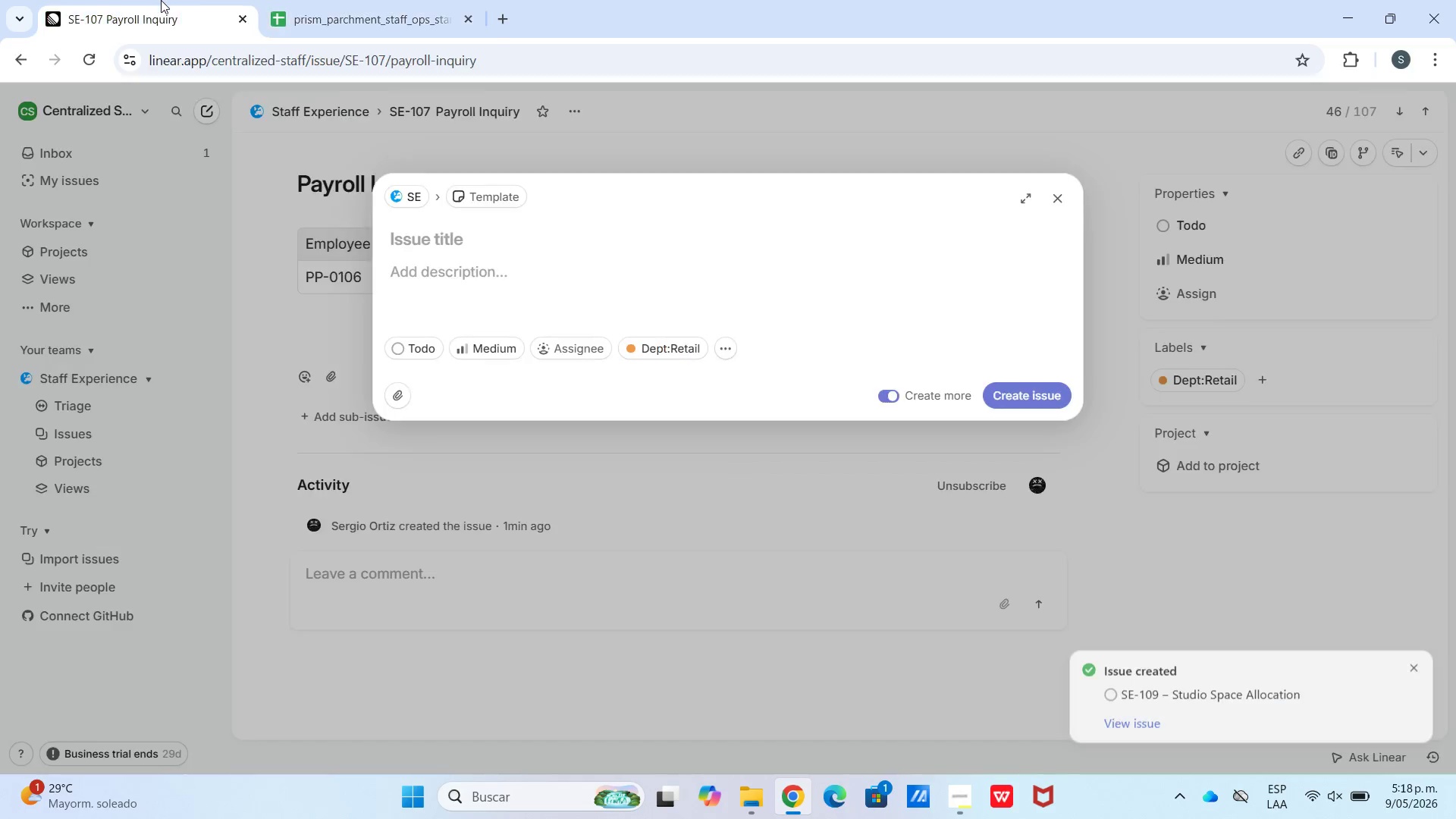 
hold_key(key=ControlLeft, duration=0.8)
 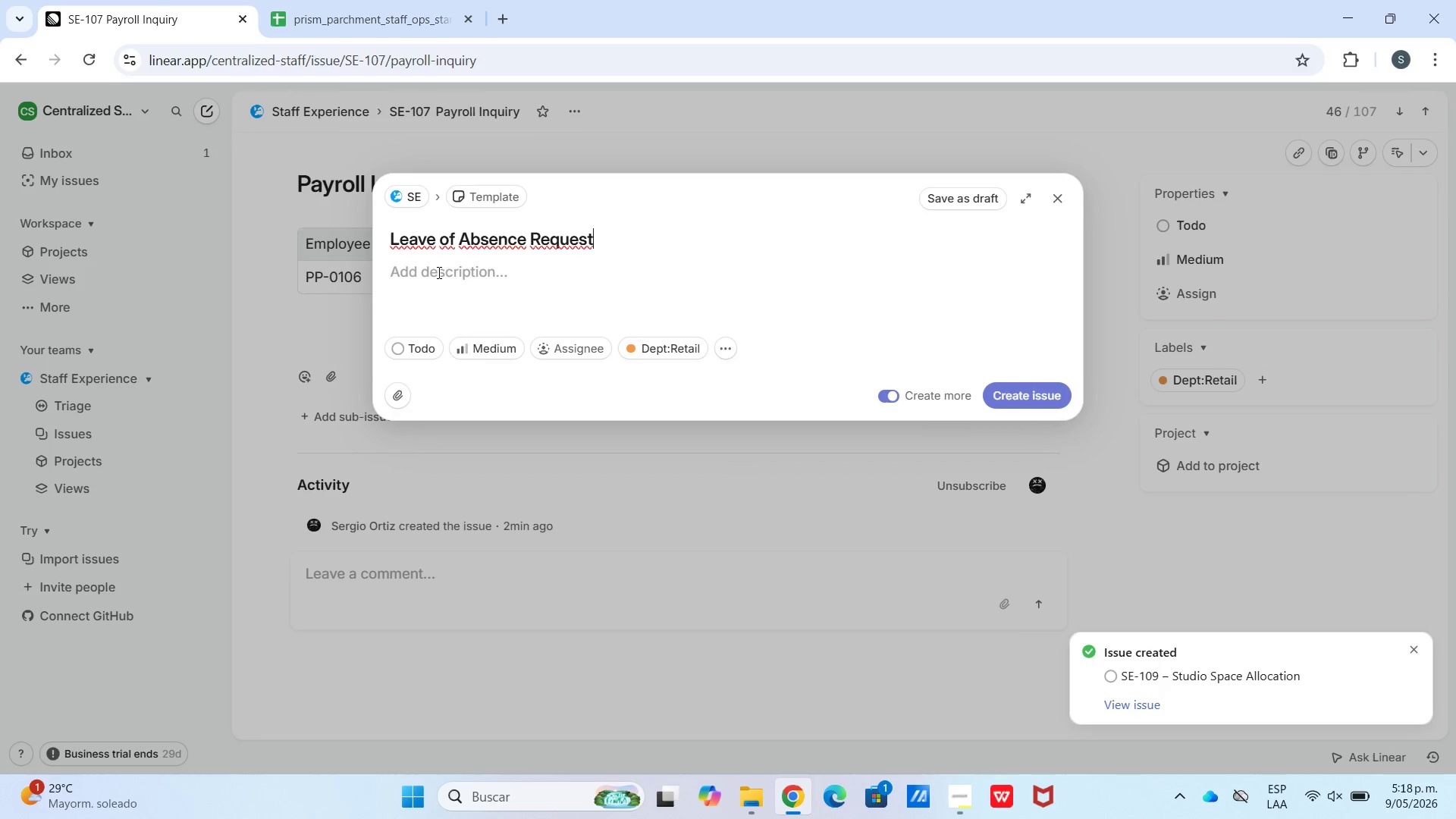 
left_click([438, 273])
 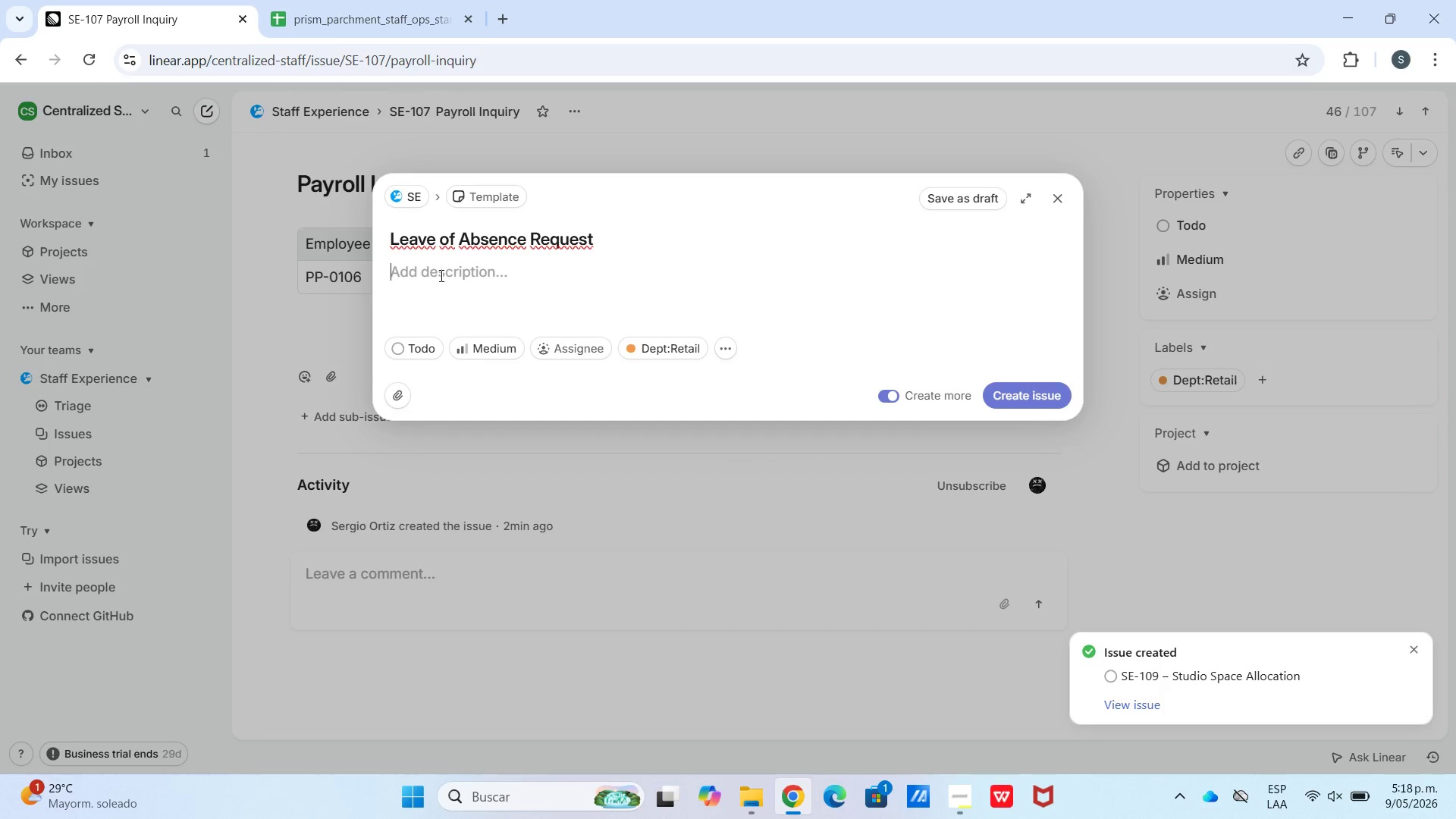 
key(Meta+V)
 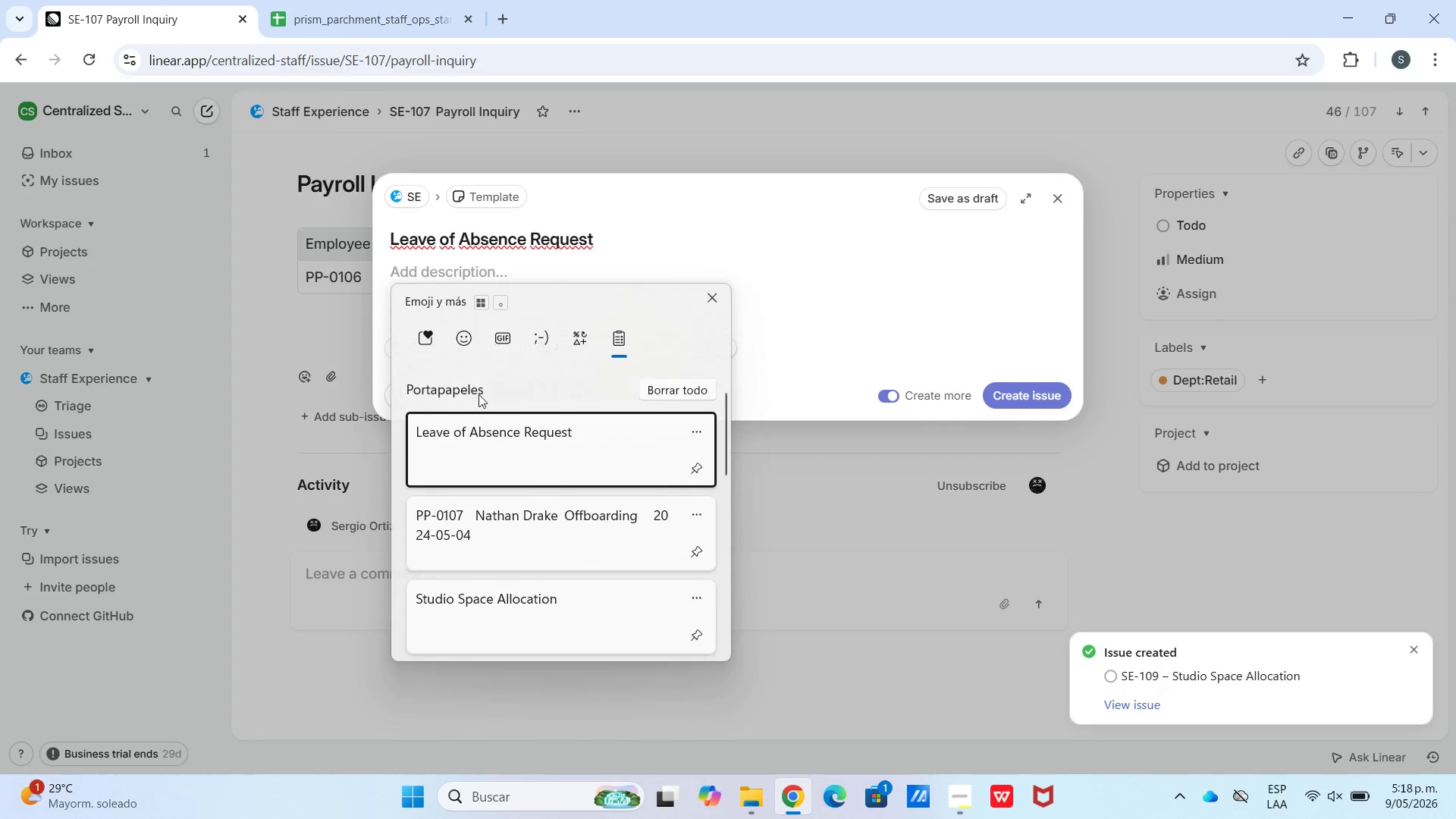 
scroll: coordinate [503, 504], scroll_direction: down, amount: 24.0
 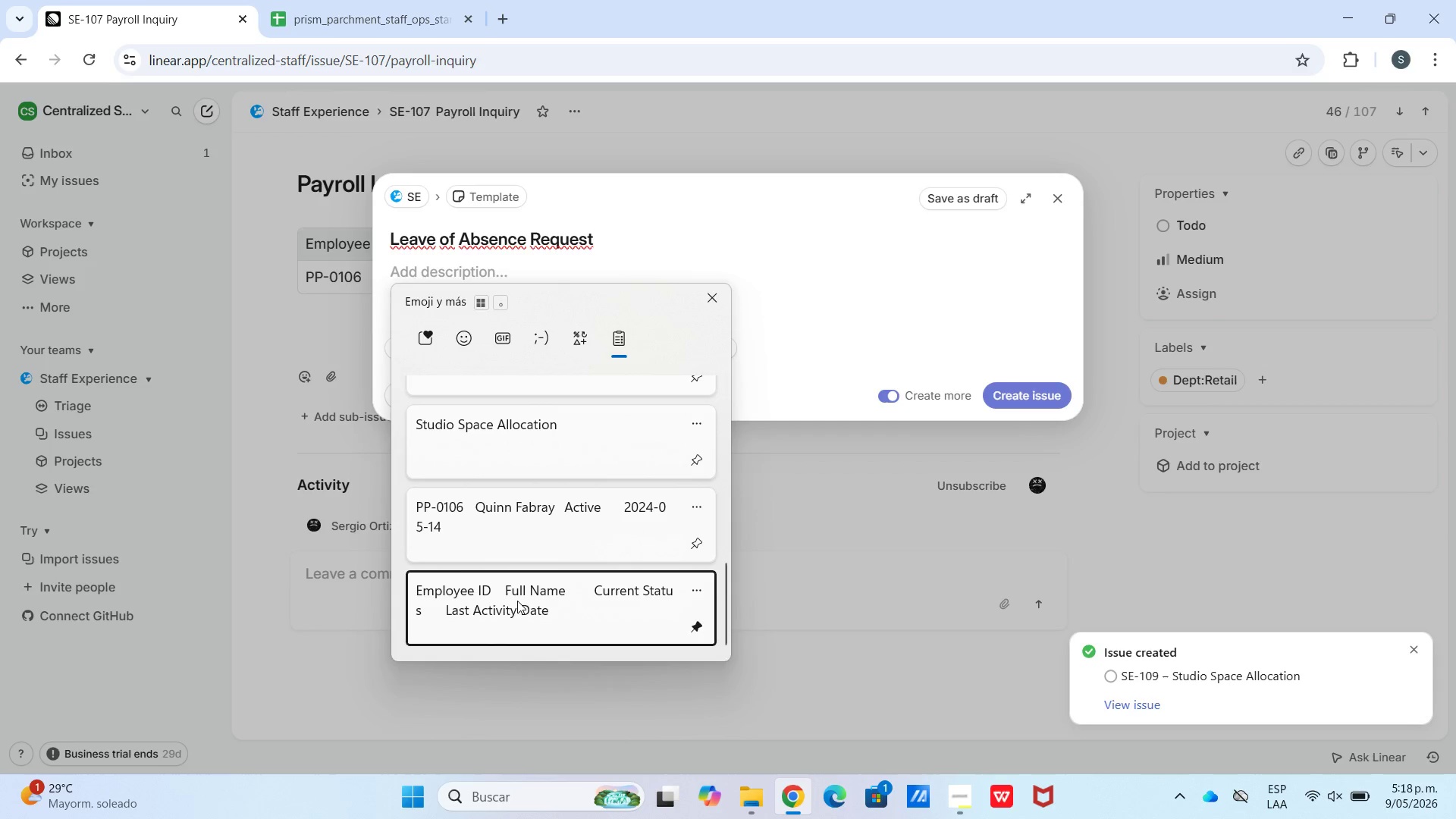 
key(Control+ControlLeft)
 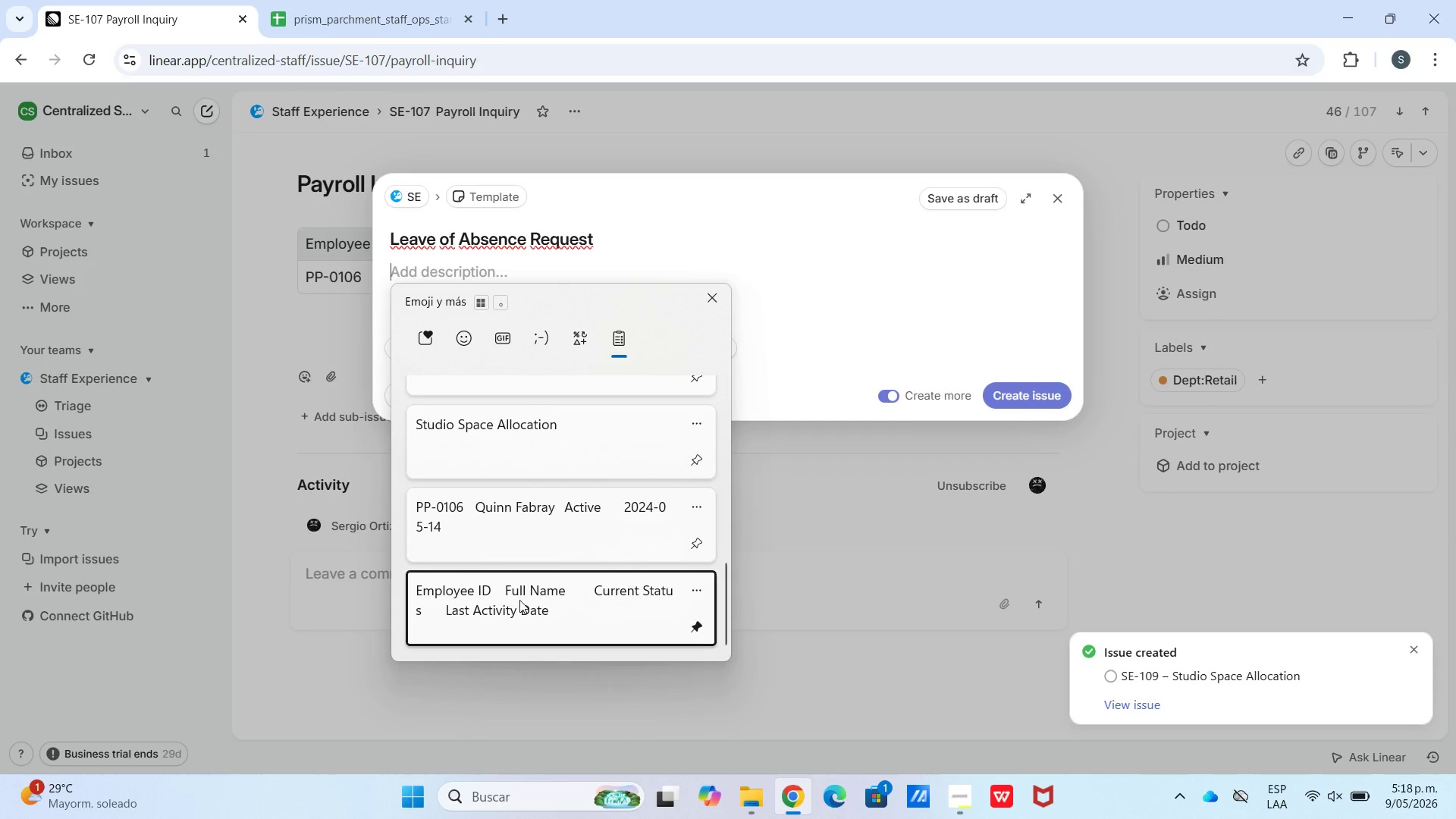 
hold_key(key=V, duration=6.33)
 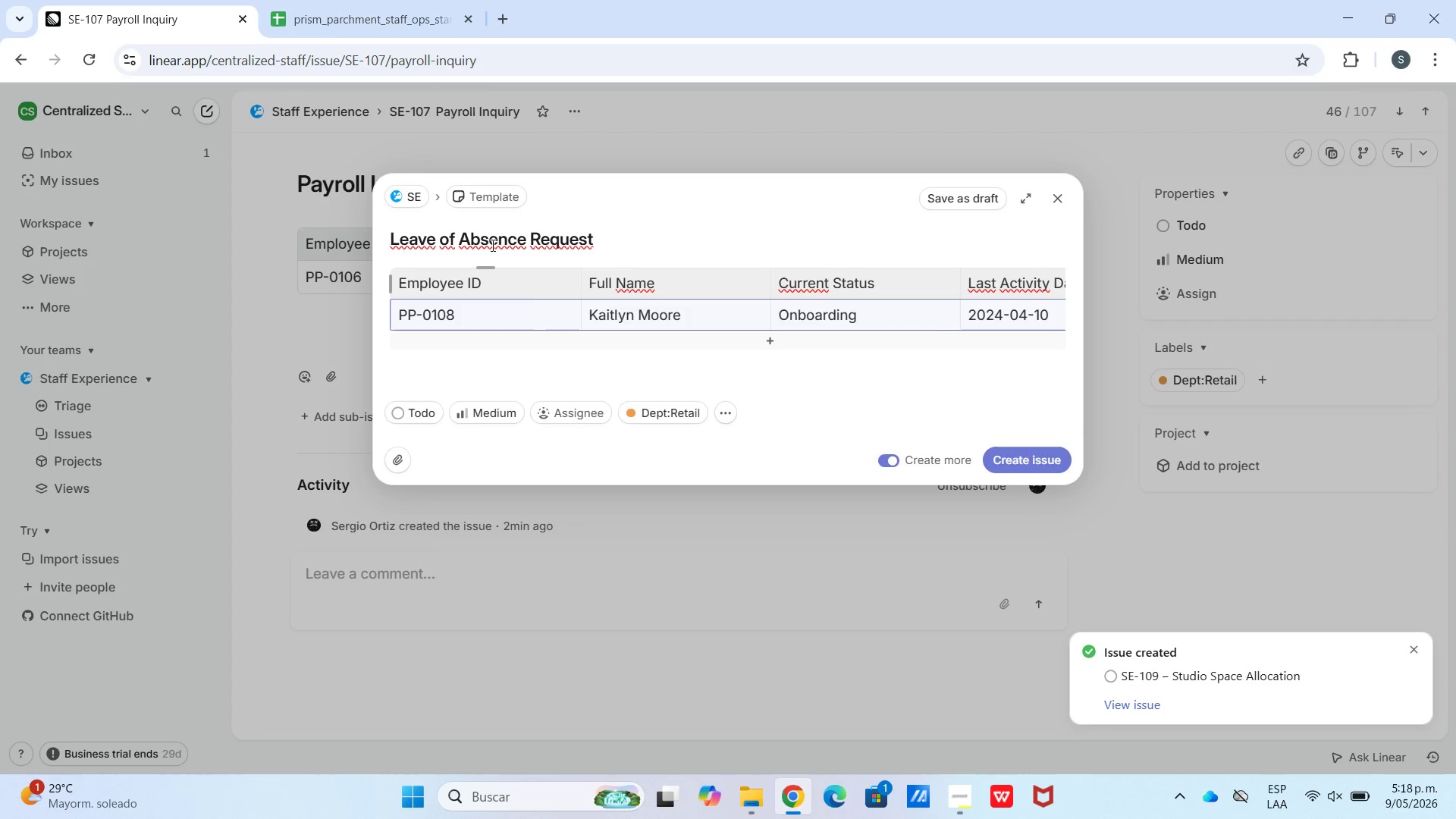 
left_click([529, 303])
 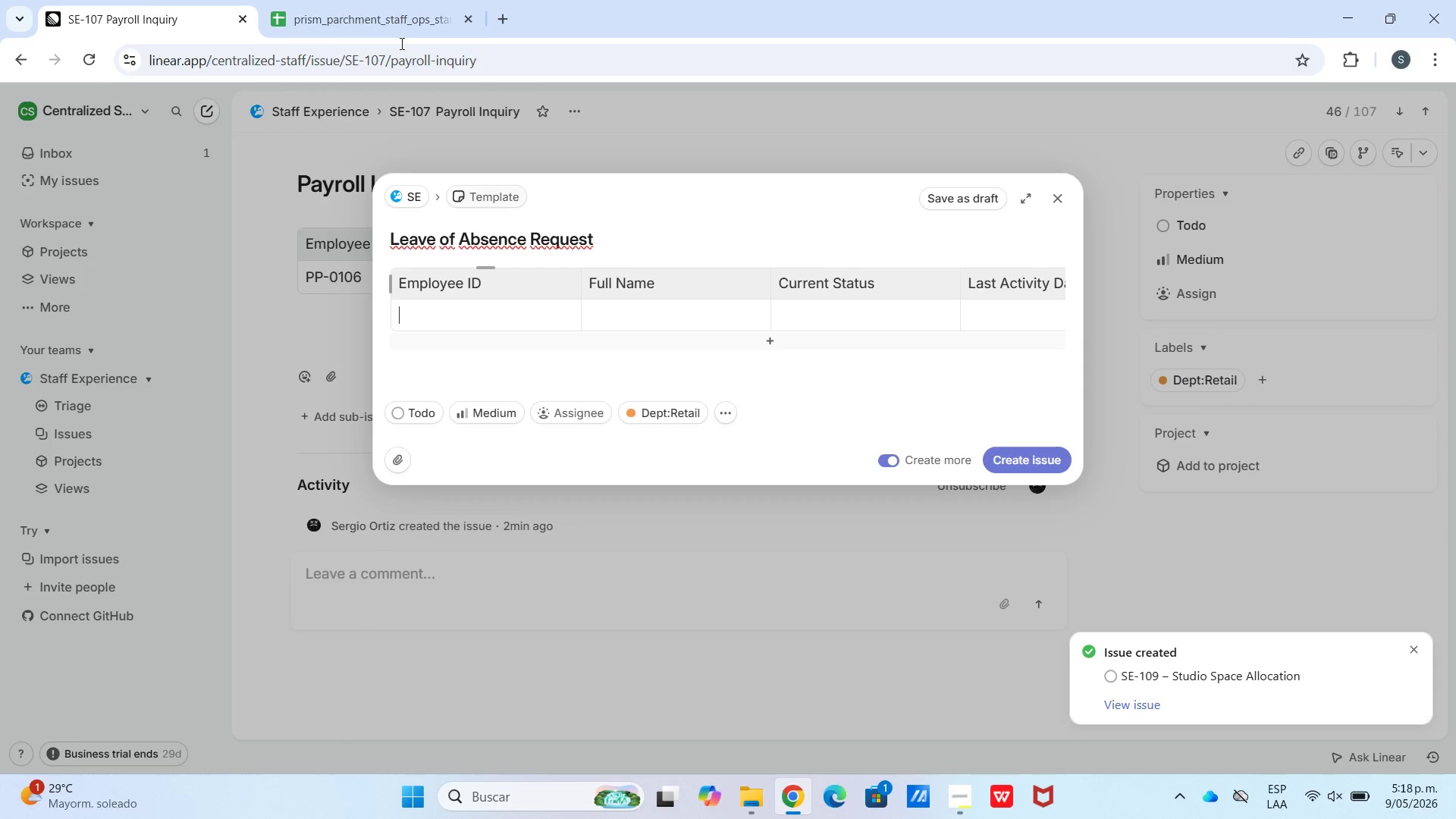 
left_click([378, 0])
 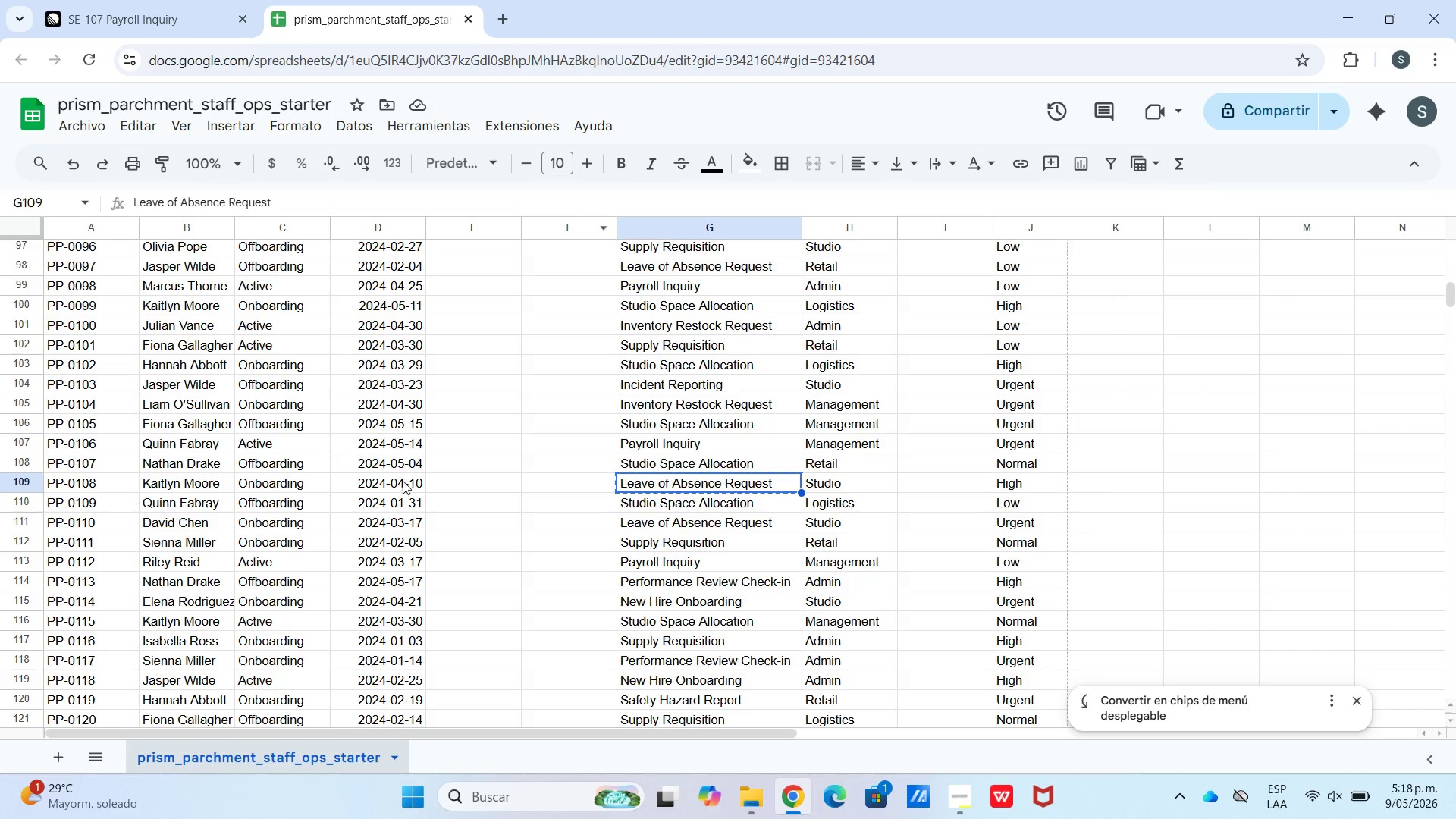 
left_click_drag(start_coordinate=[399, 483], to_coordinate=[115, 482])
 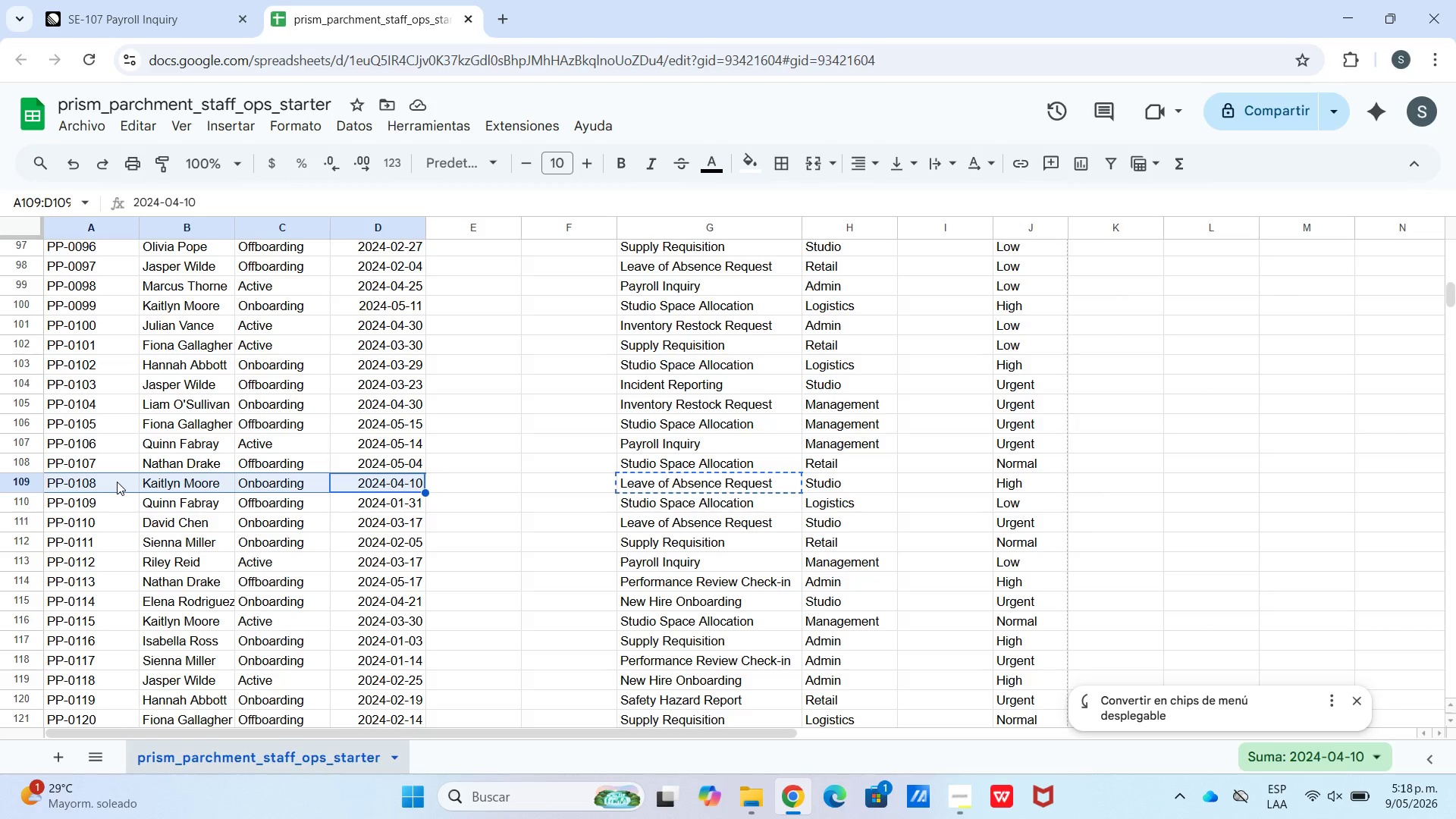 
key(Control+C)
 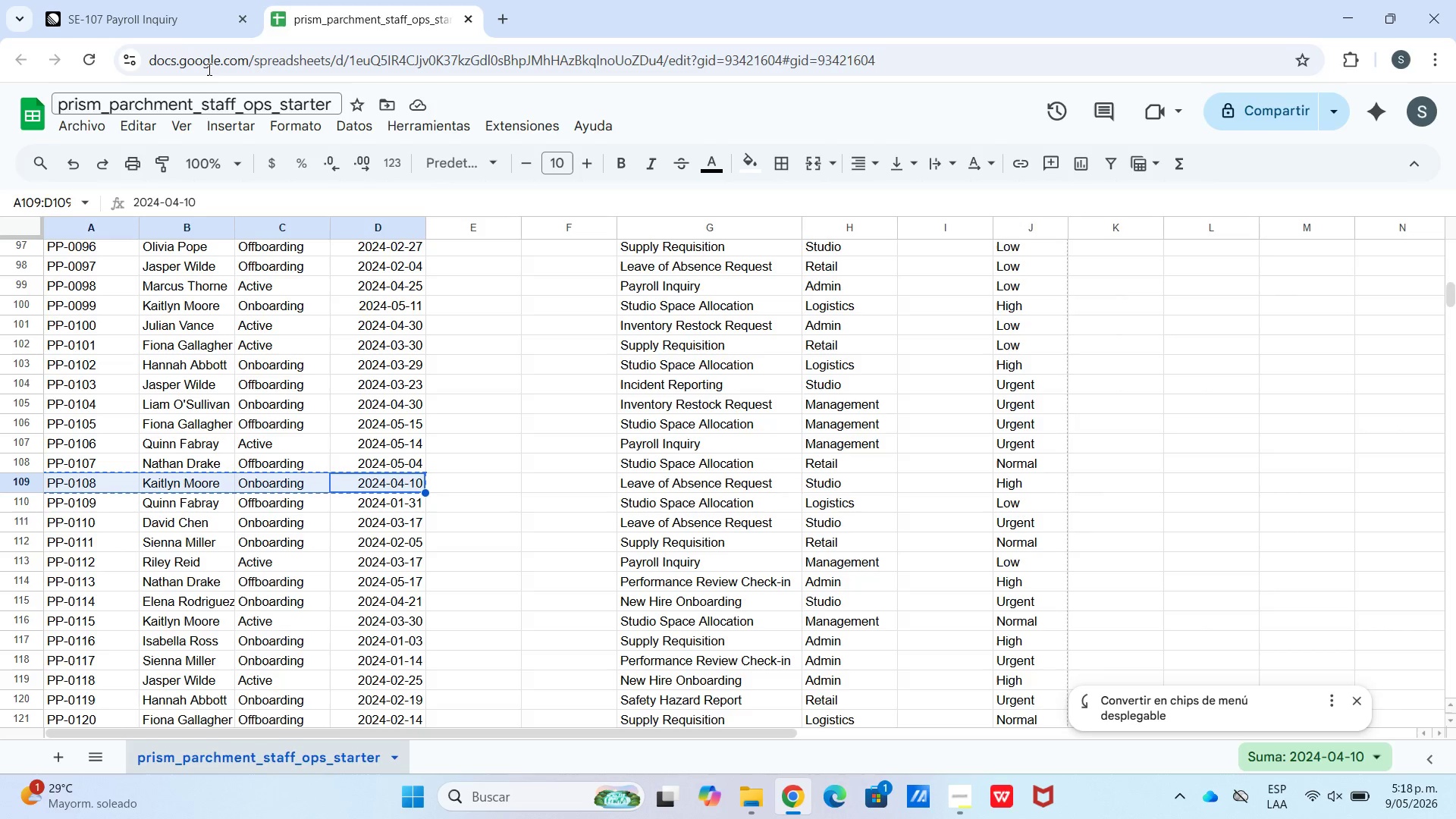 
left_click([173, 0])
 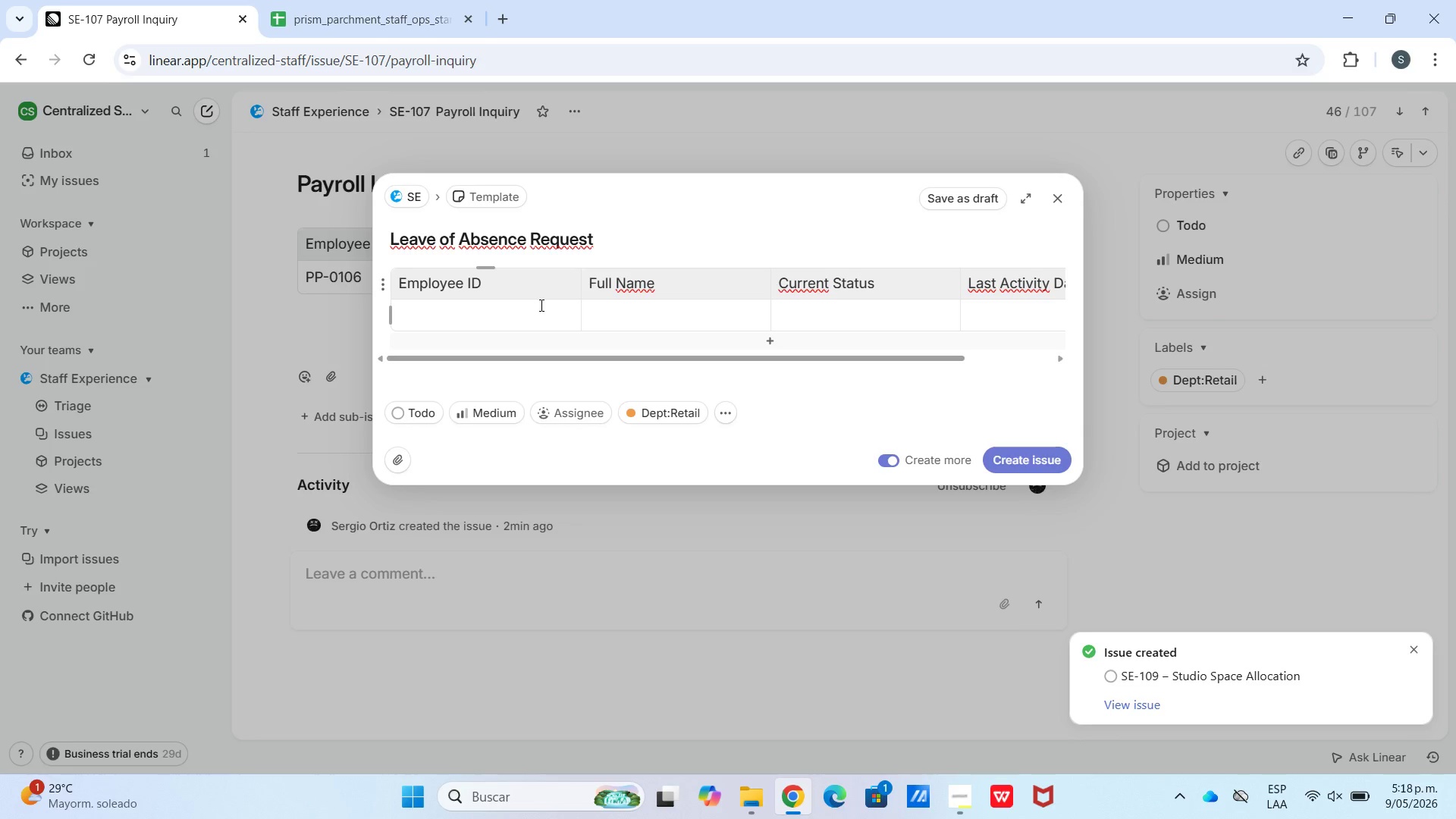 
hold_key(key=ControlLeft, duration=0.48)
 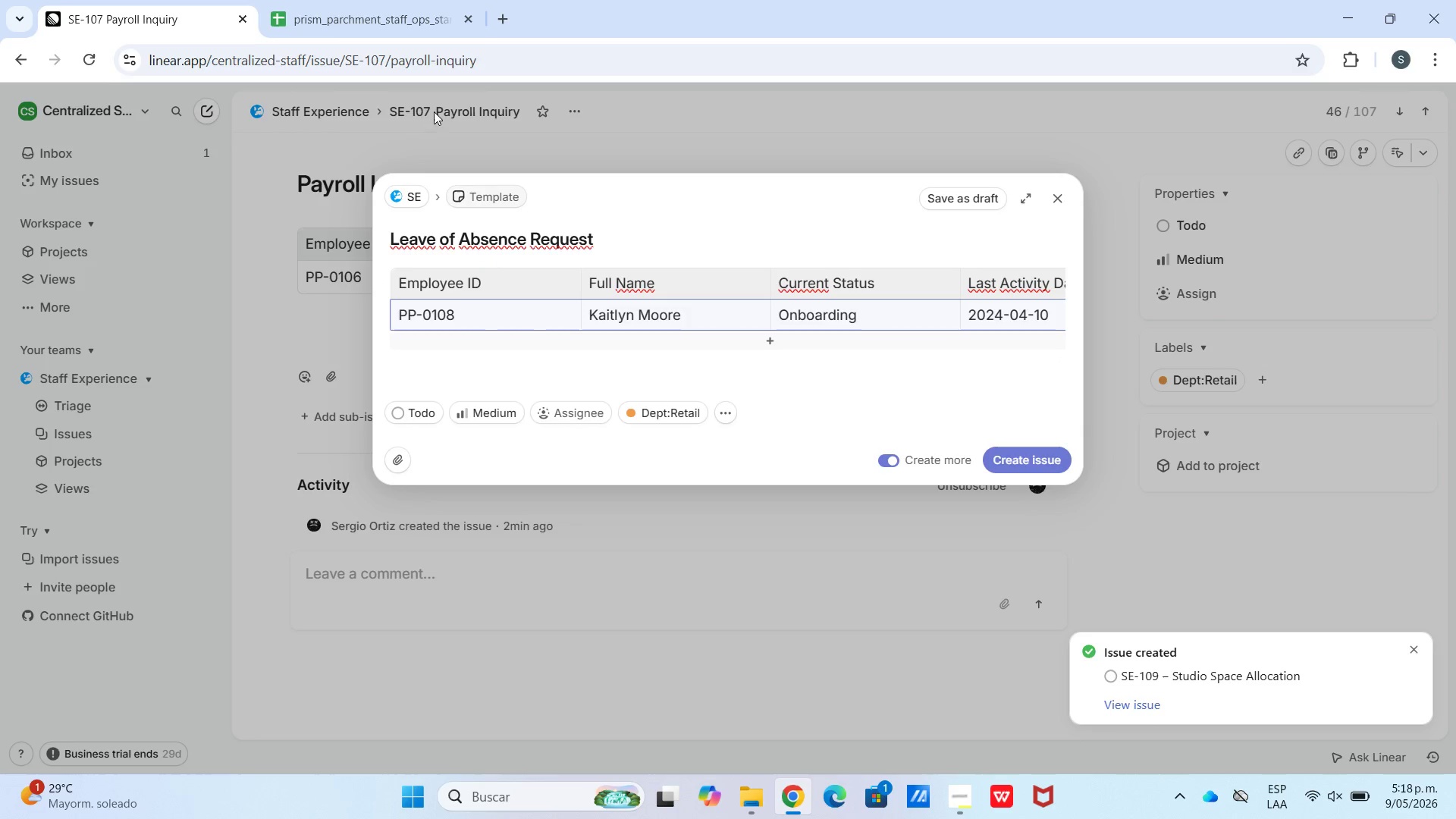 
left_click([369, 0])
 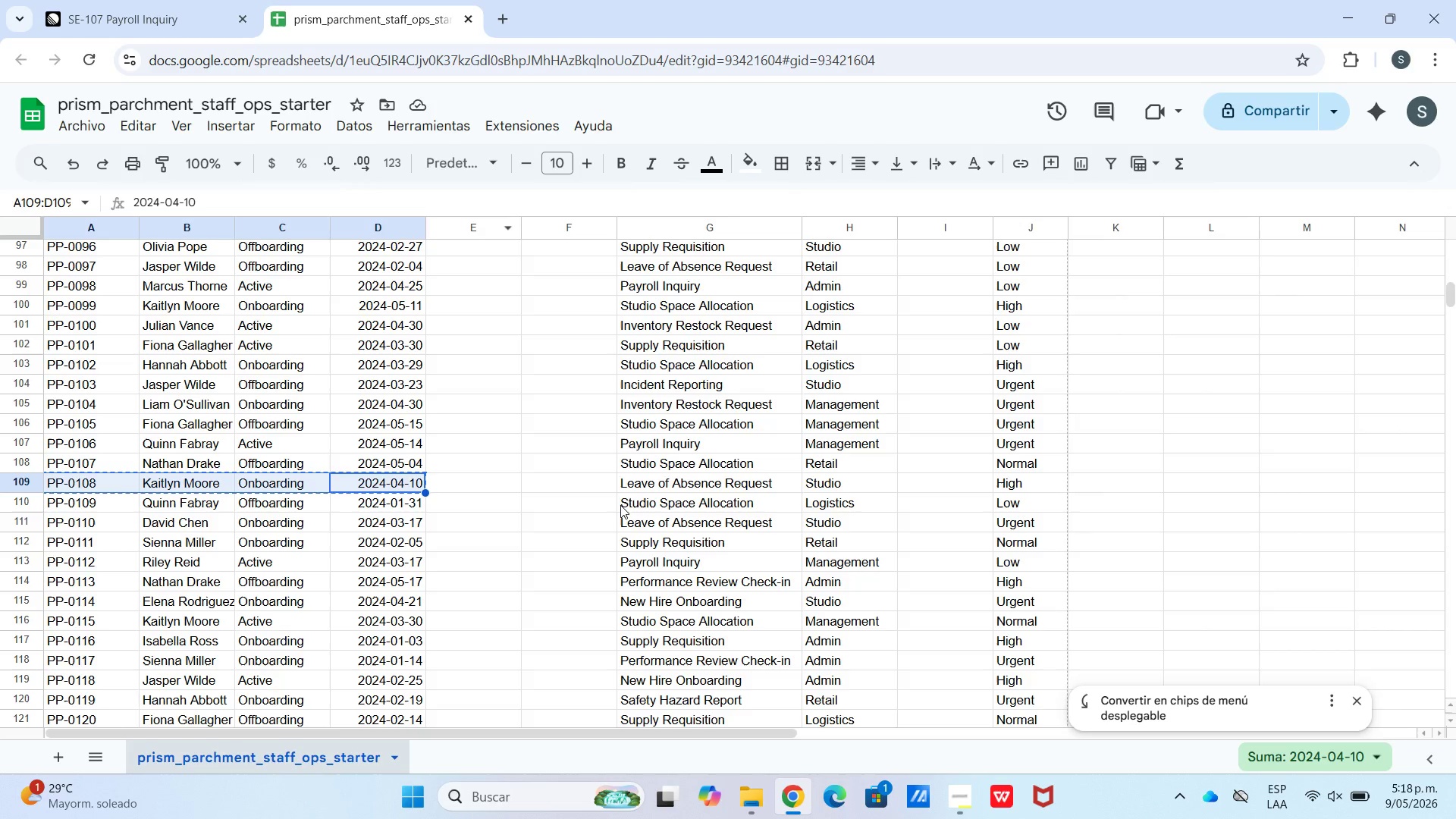 
left_click([623, 505])
 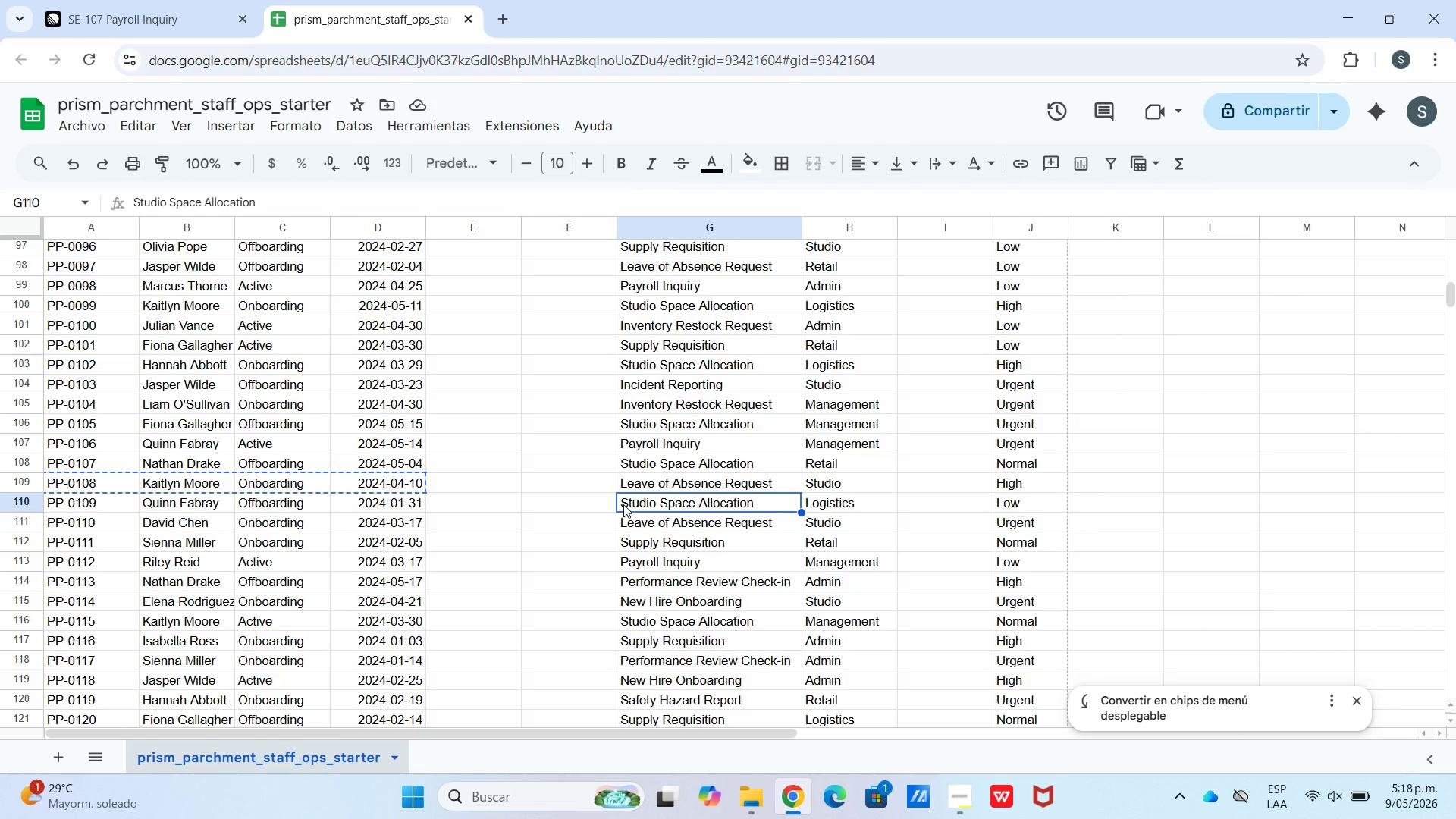 
key(Control+C)
 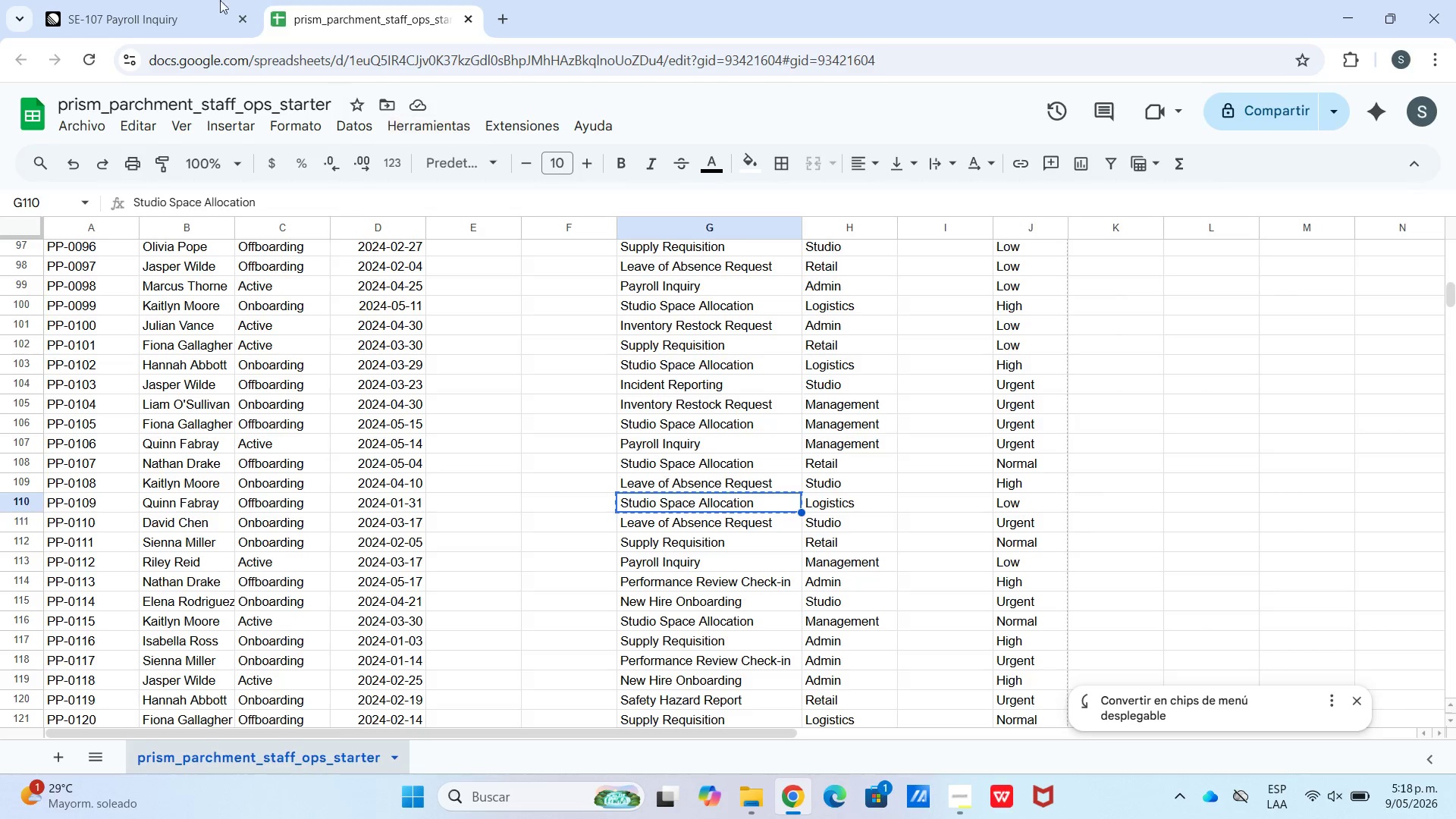 
left_click([177, 0])
 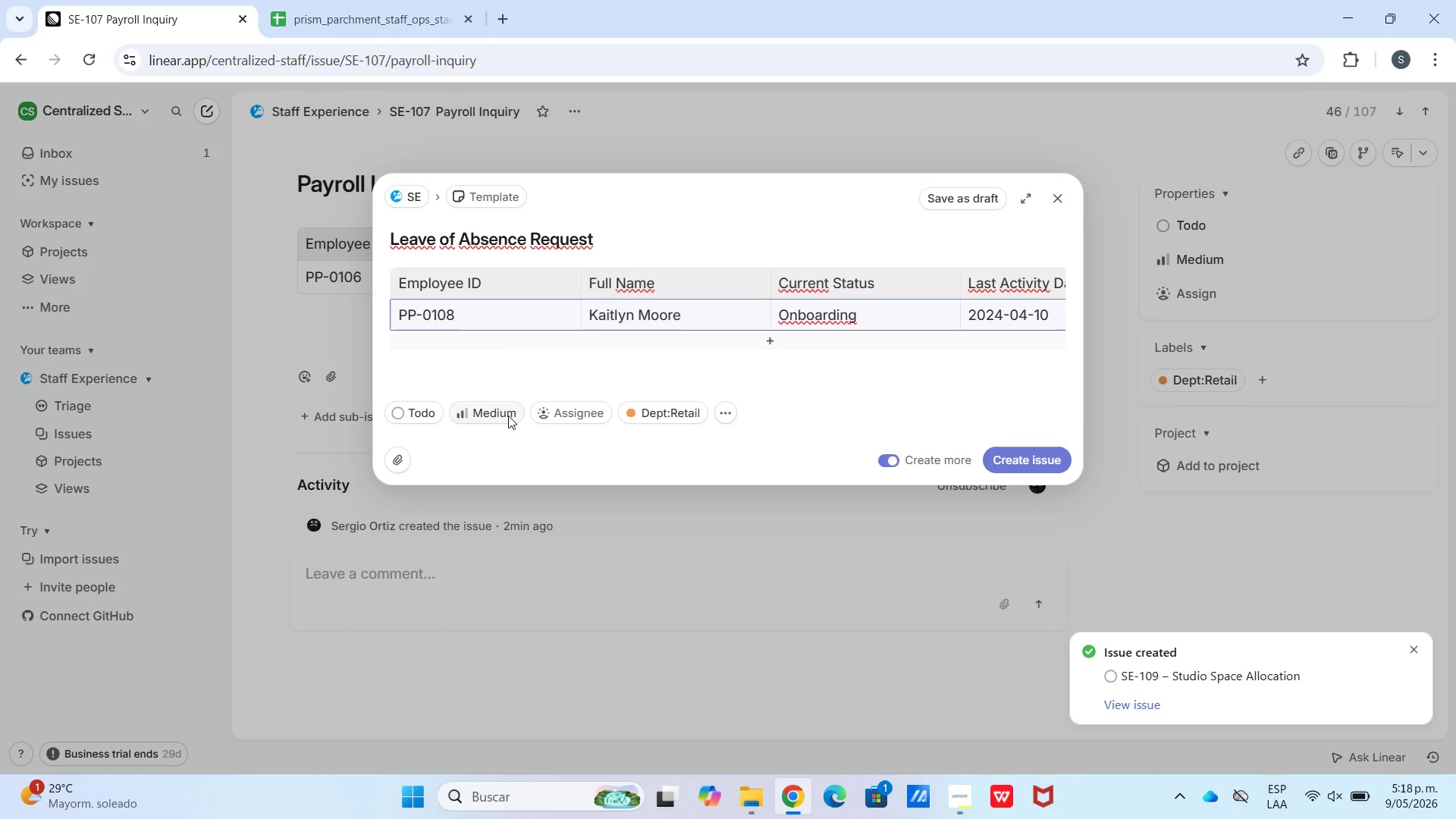 
left_click([501, 416])
 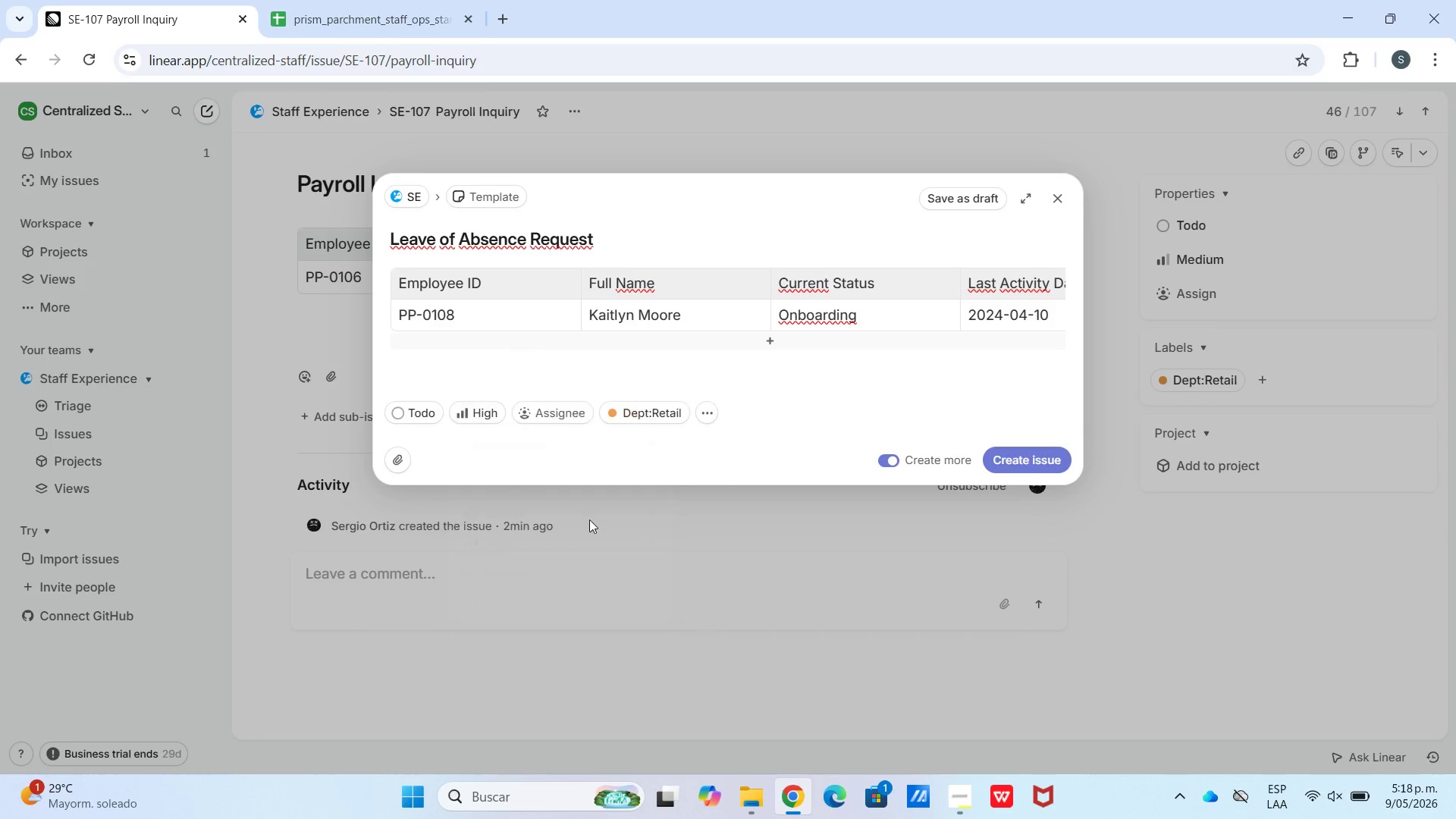 
left_click([650, 410])
 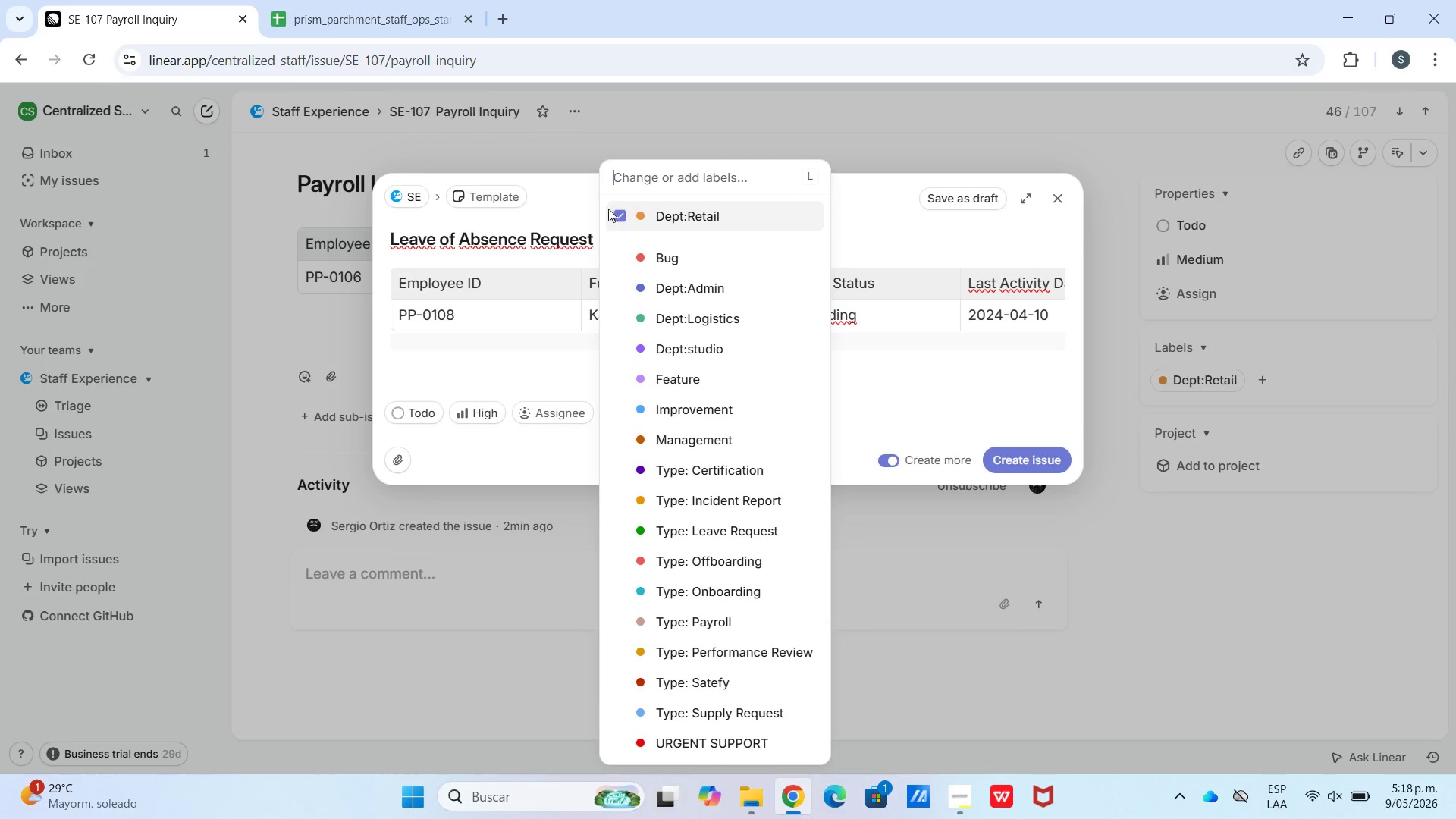 
left_click([608, 209])
 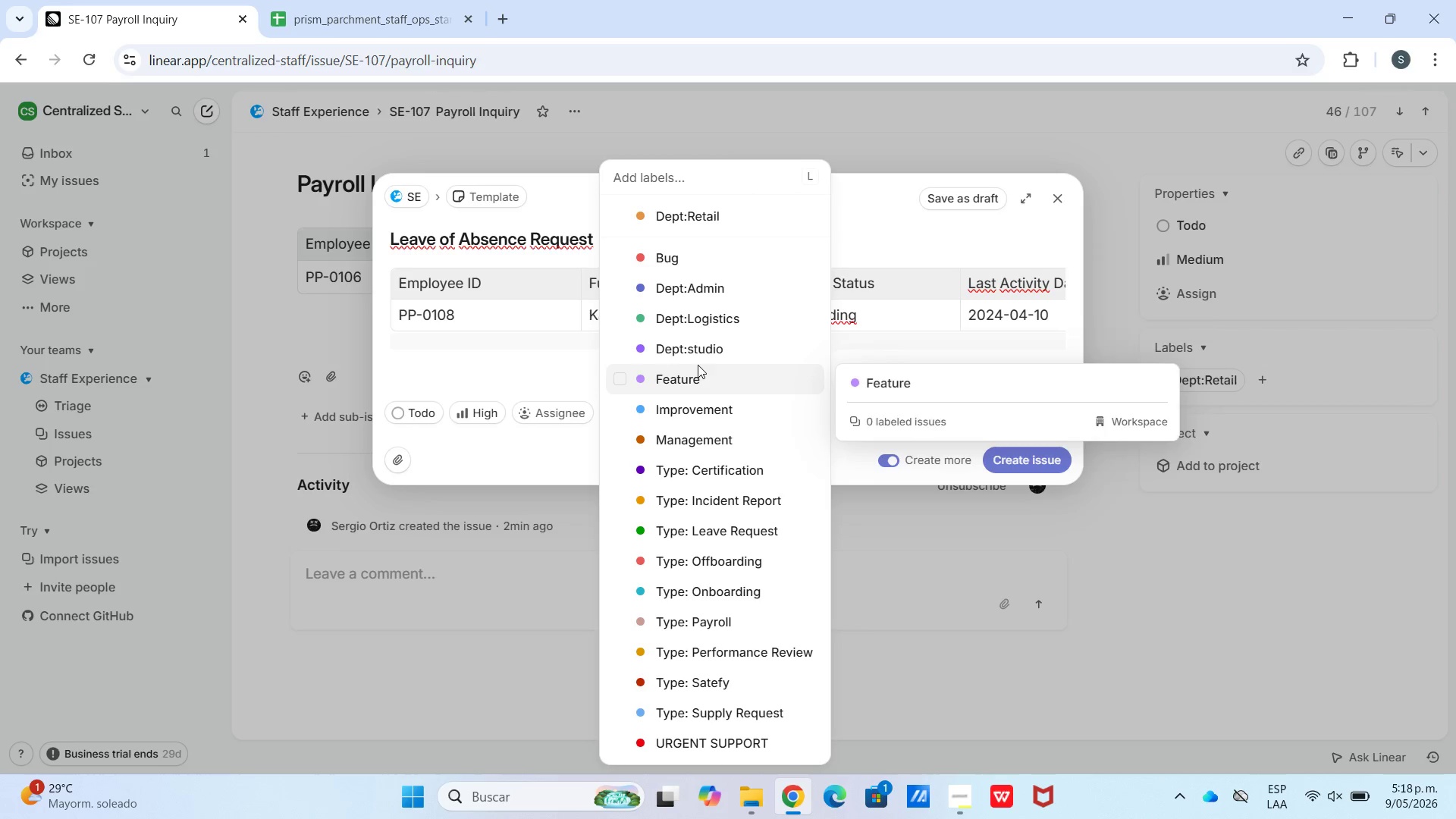 
left_click([698, 348])
 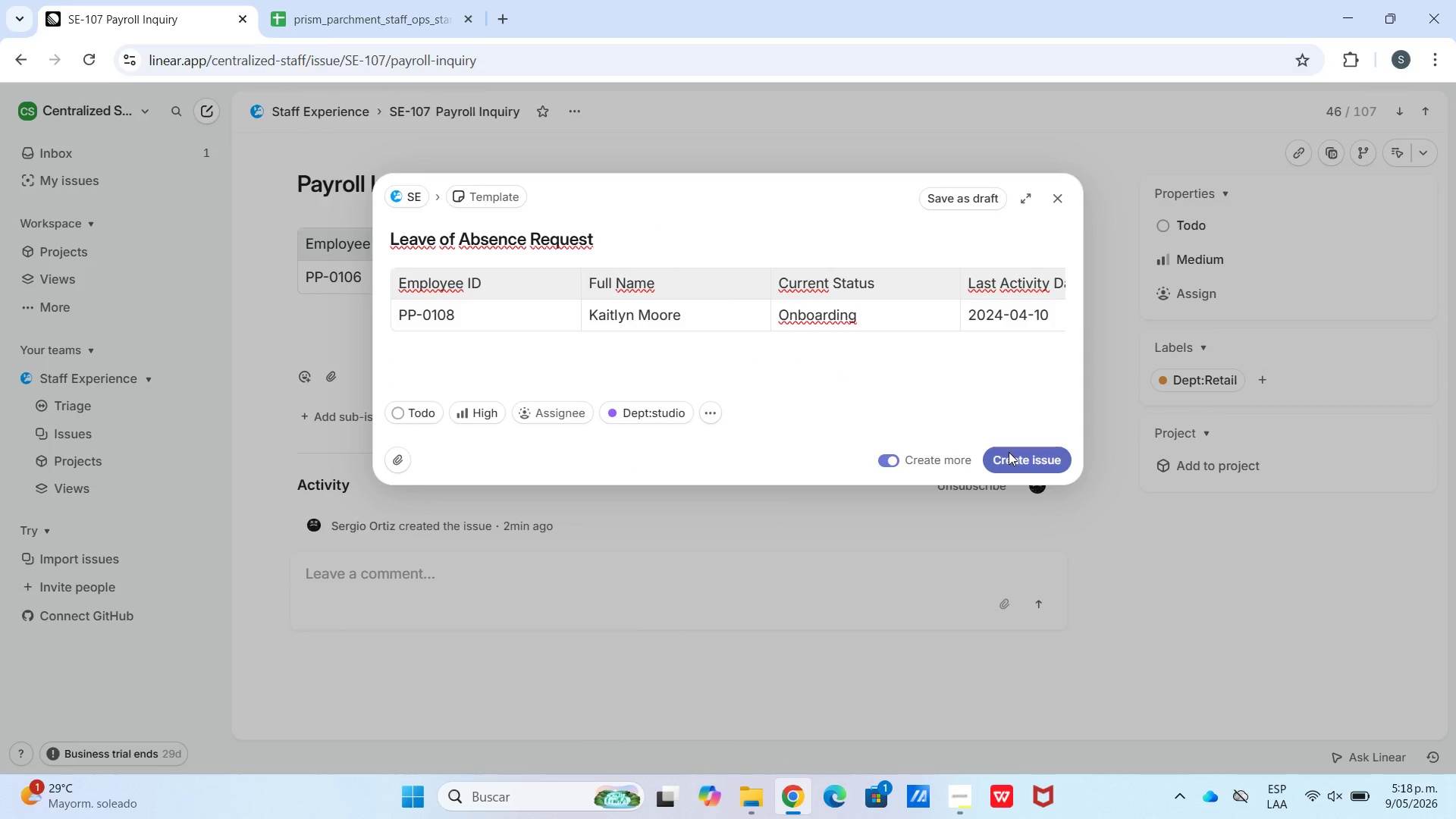 
key(Control+V)
 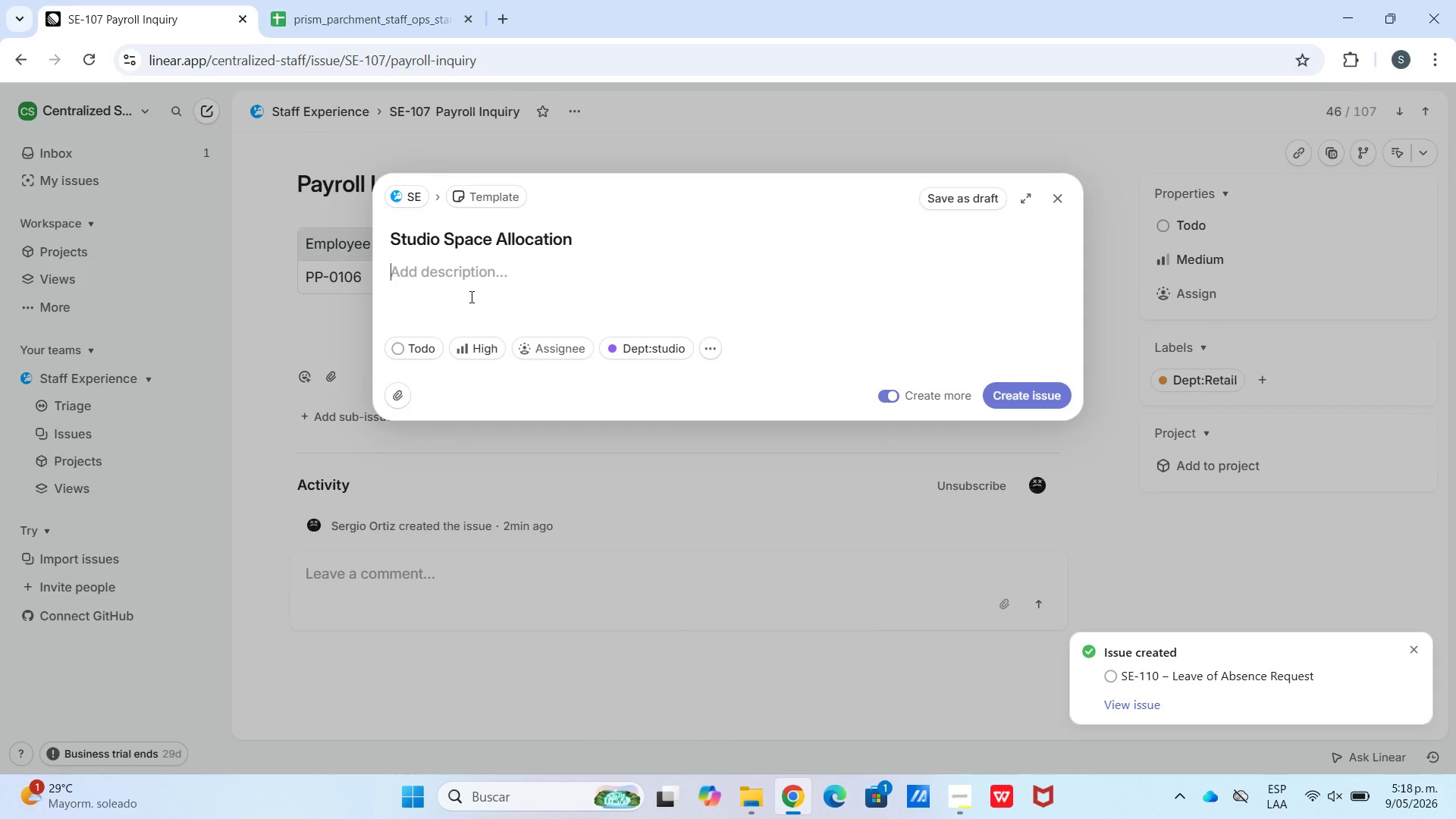 
key(Meta+V)
 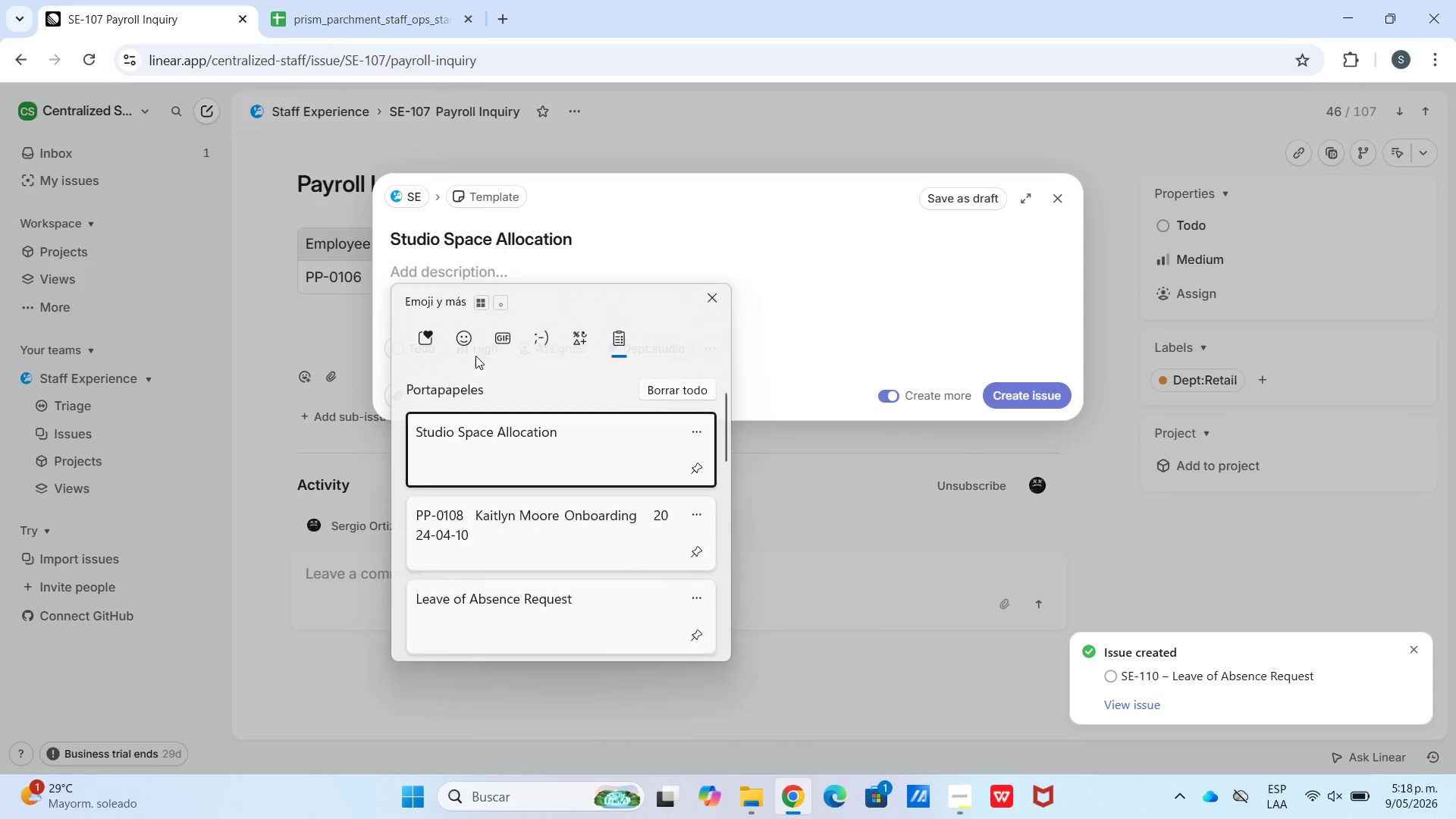 
left_click([582, 592])
 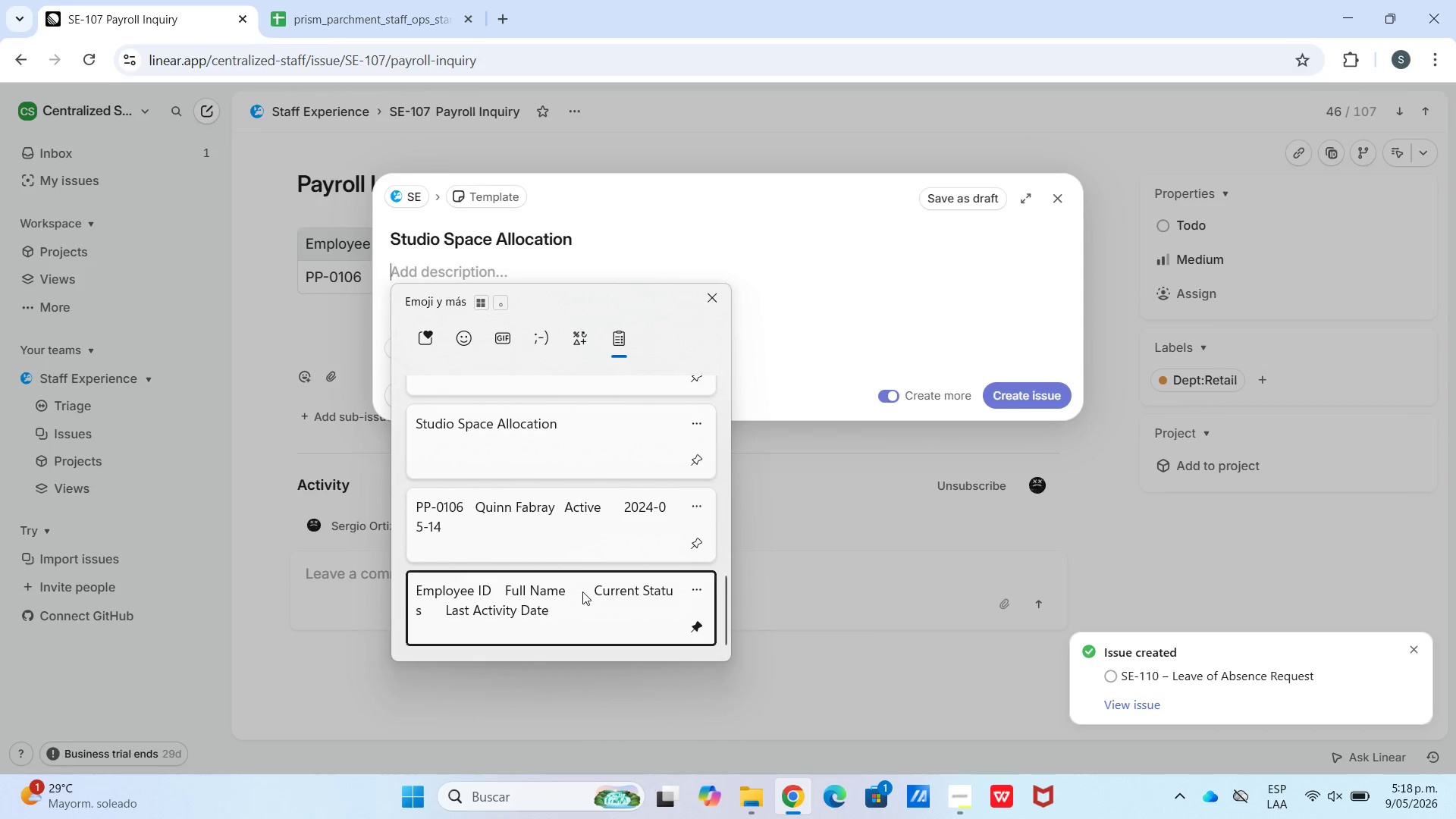 
scroll: coordinate [531, 486], scroll_direction: down, amount: 25.0
 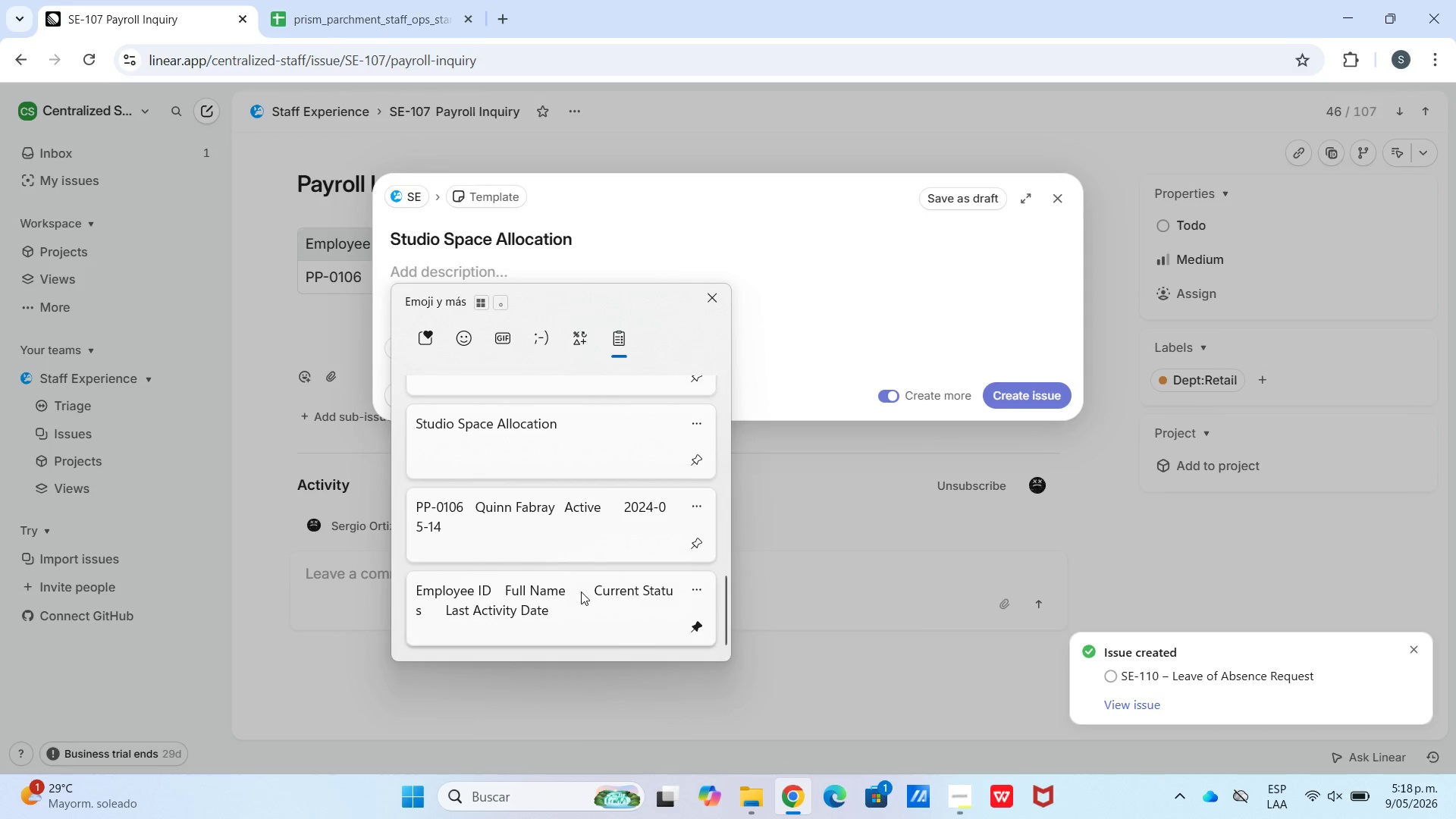 
key(Control+ControlLeft)
 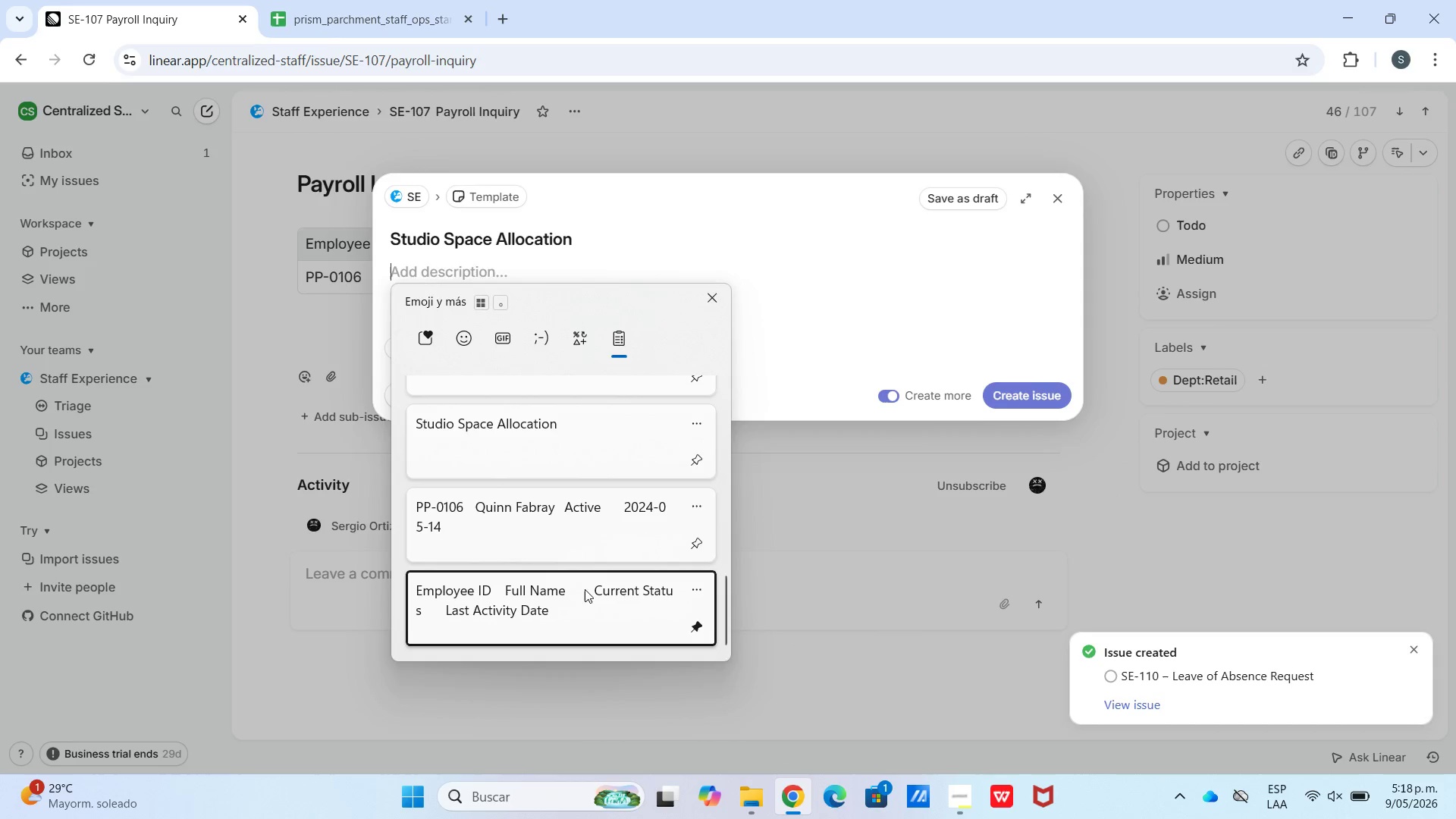 
key(Control+V)
 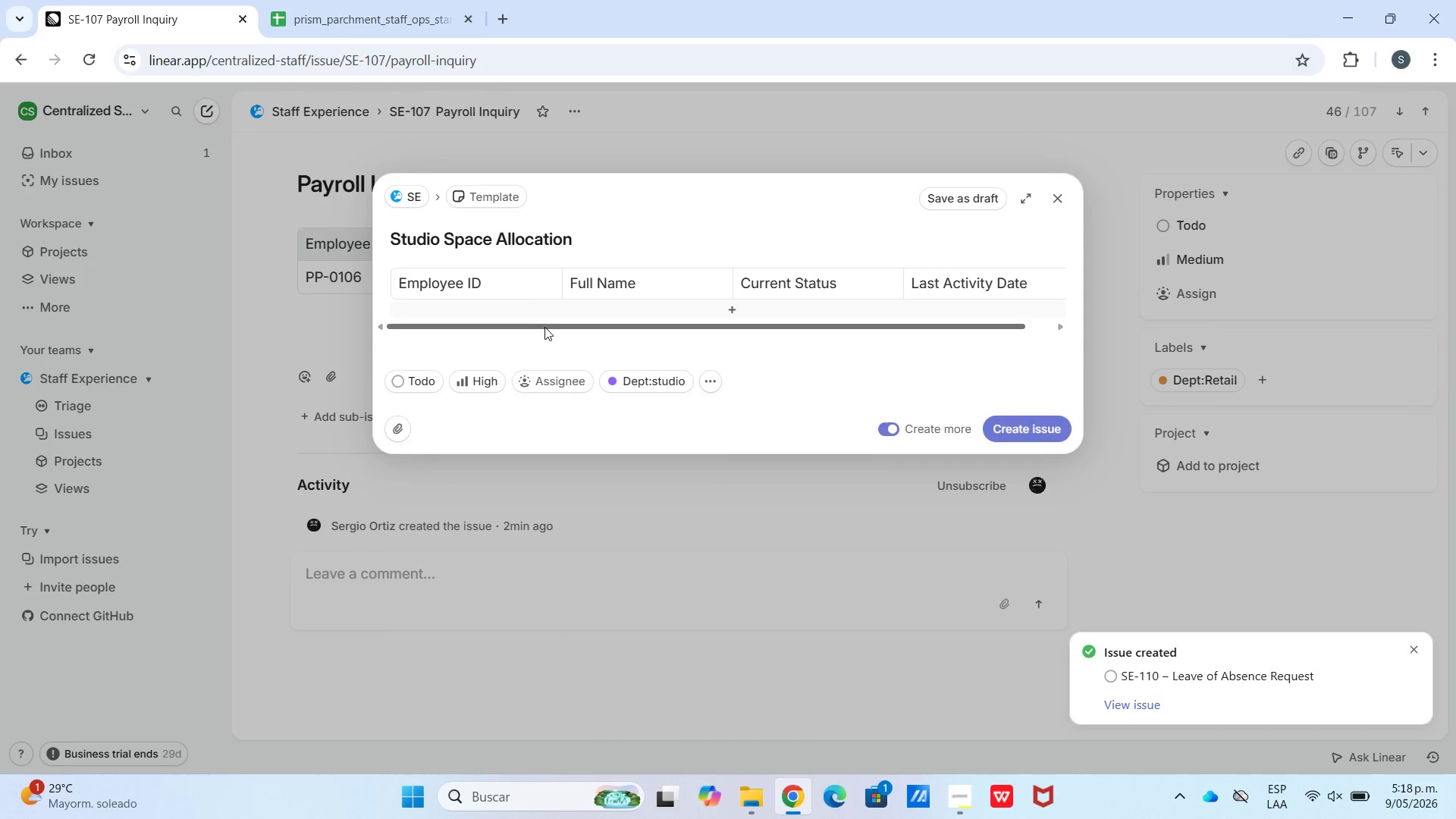 
left_click([533, 313])
 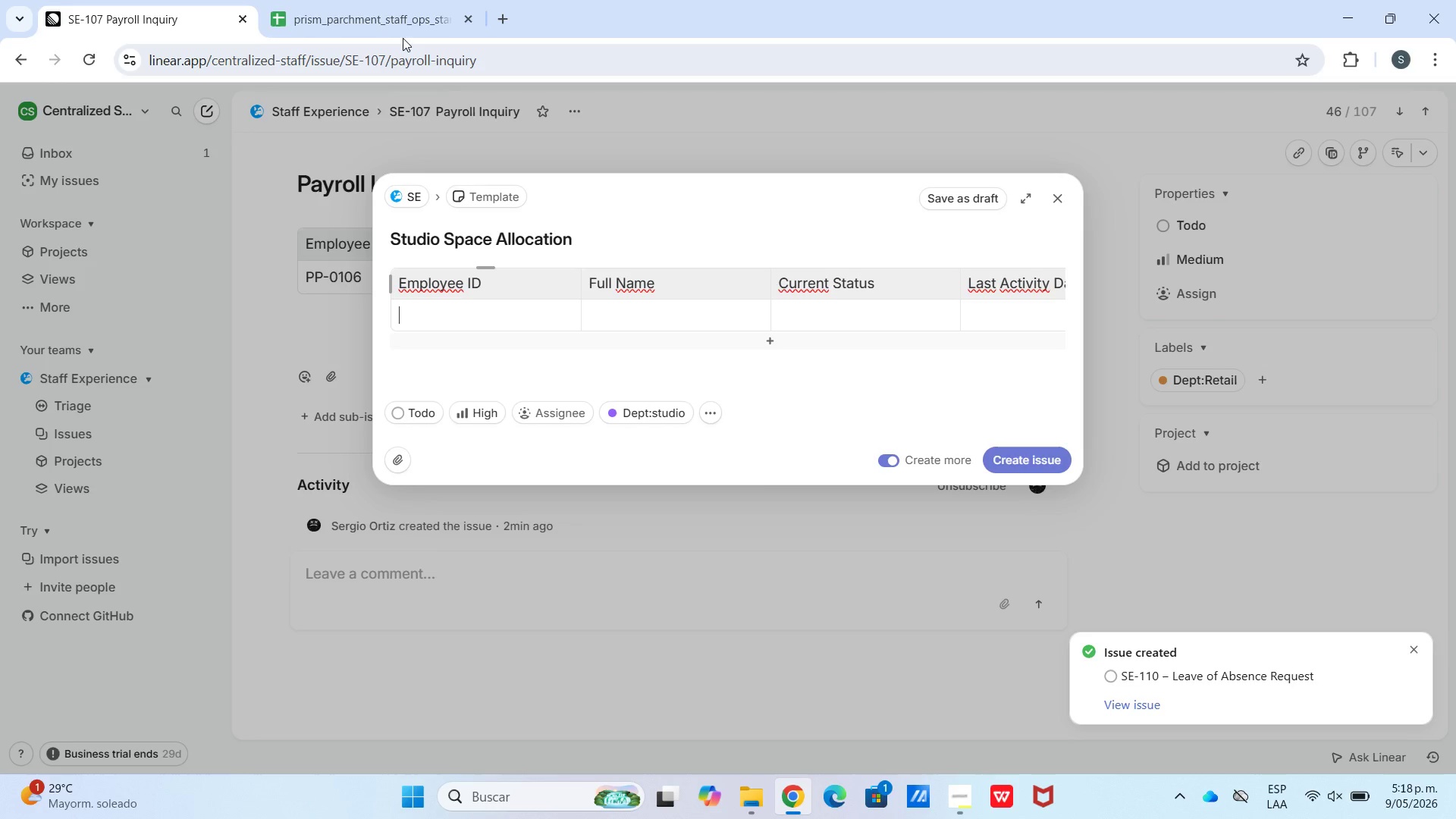 
left_click([394, 27])
 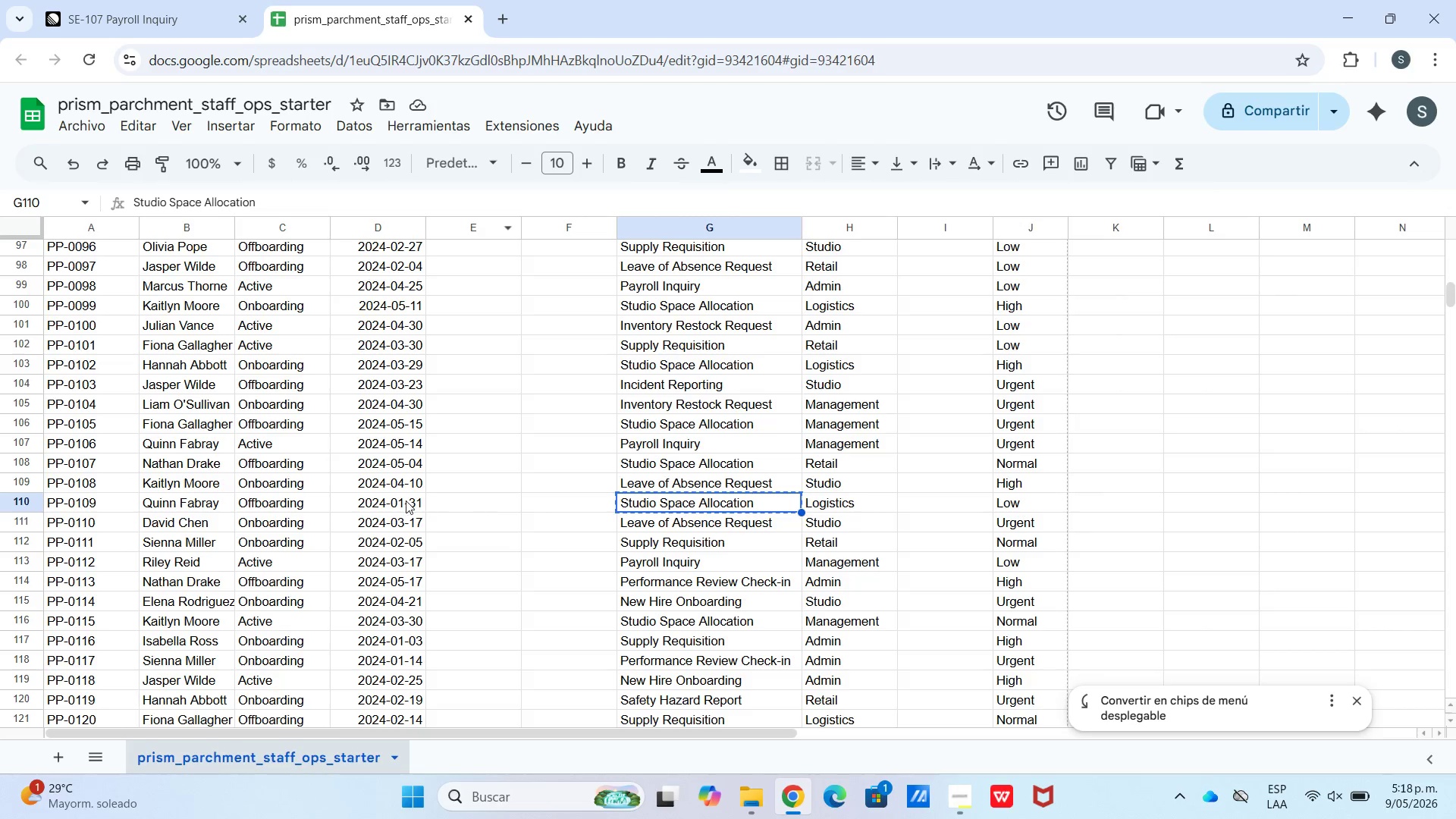 
left_click_drag(start_coordinate=[406, 500], to_coordinate=[96, 494])
 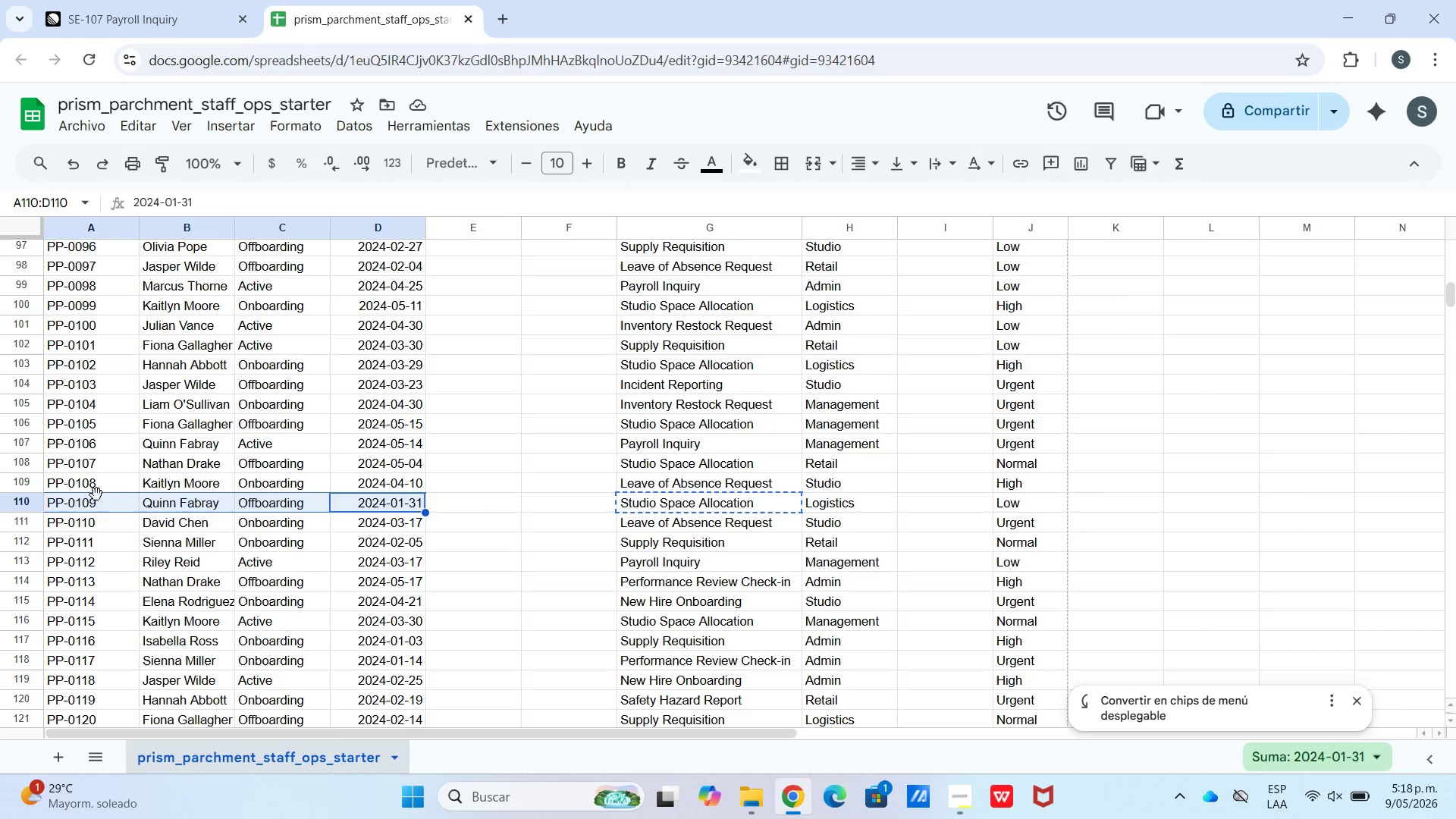 
key(Control+C)
 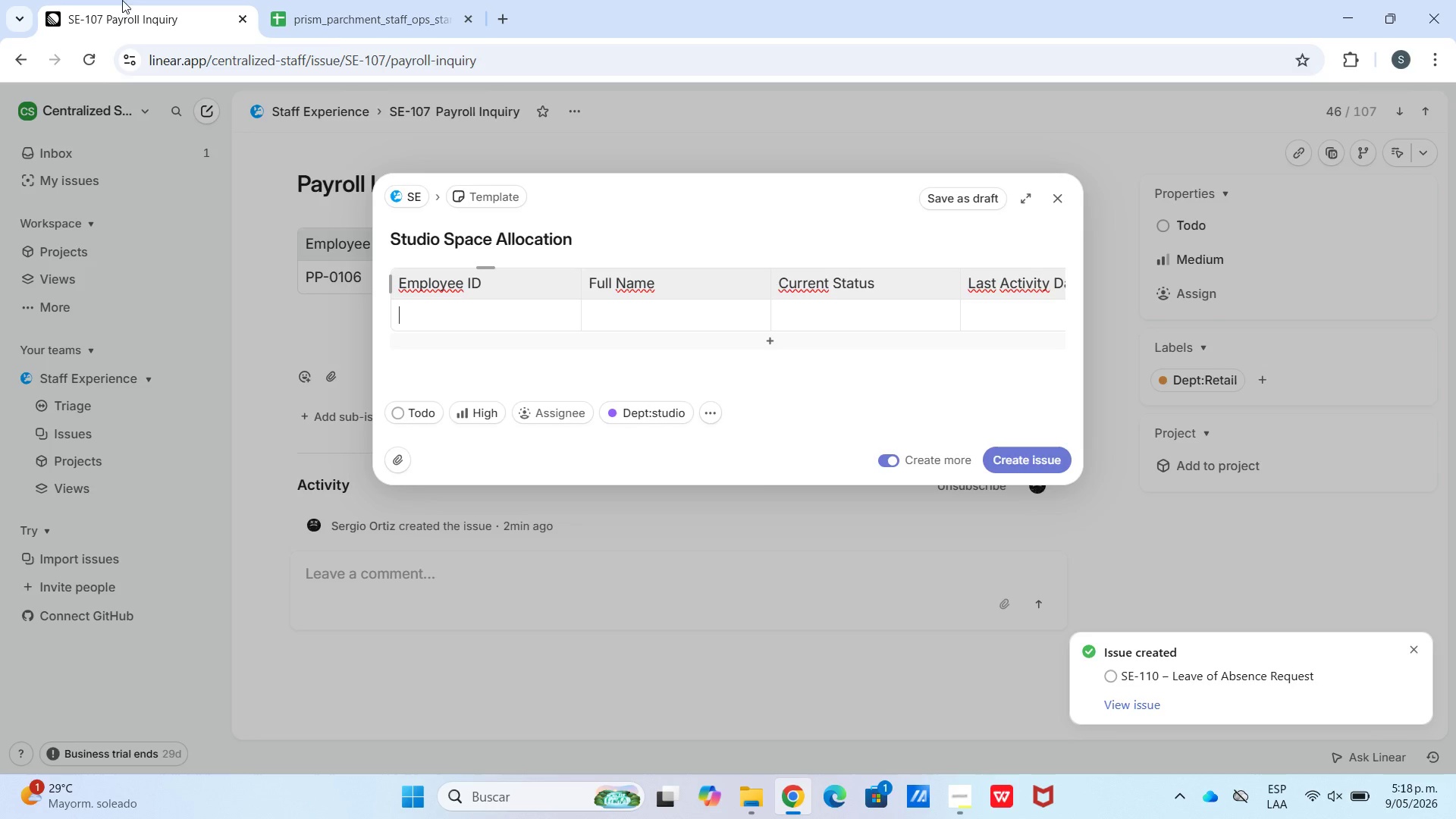 
key(Control+V)
 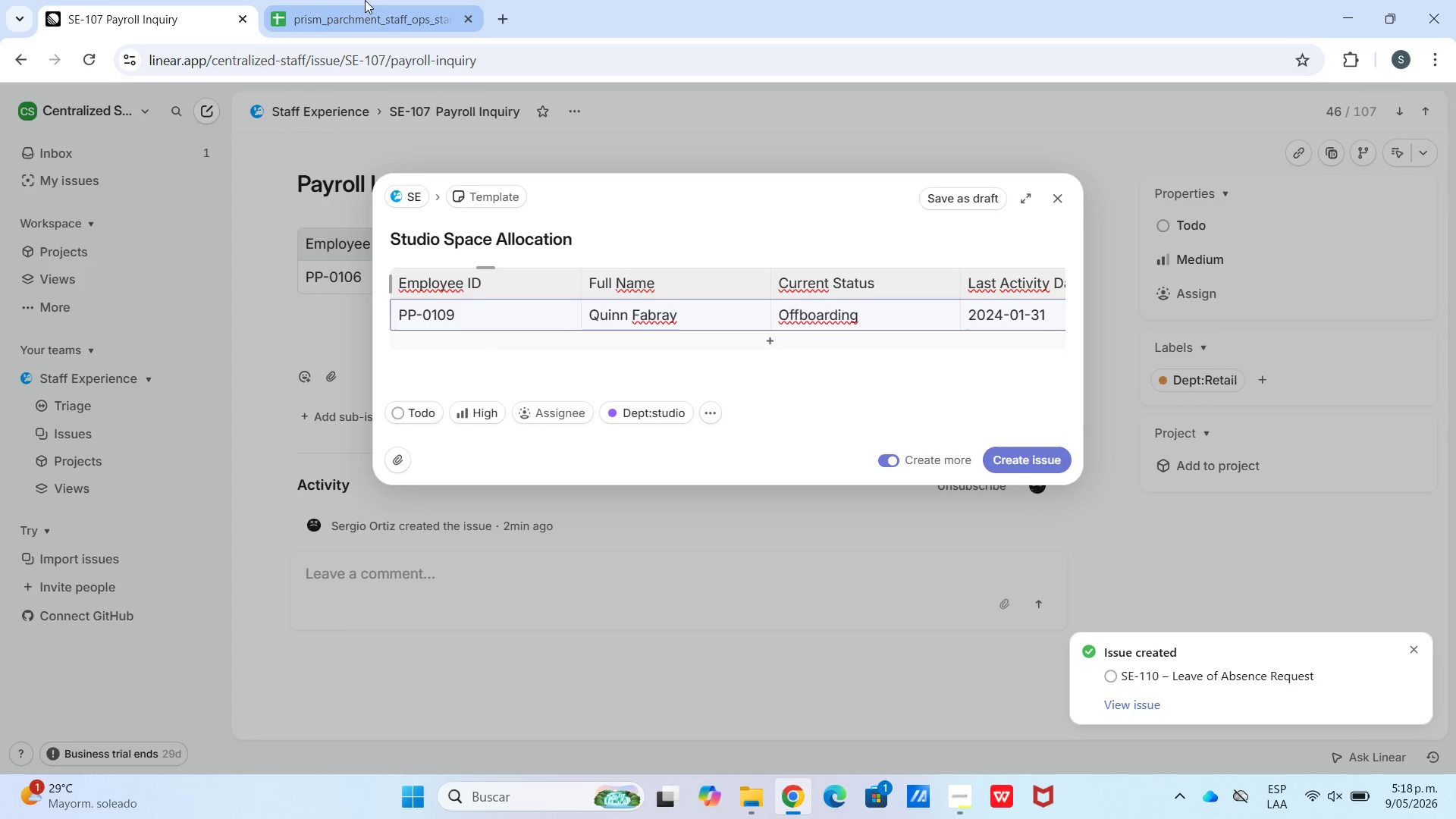 
left_click([365, 0])
 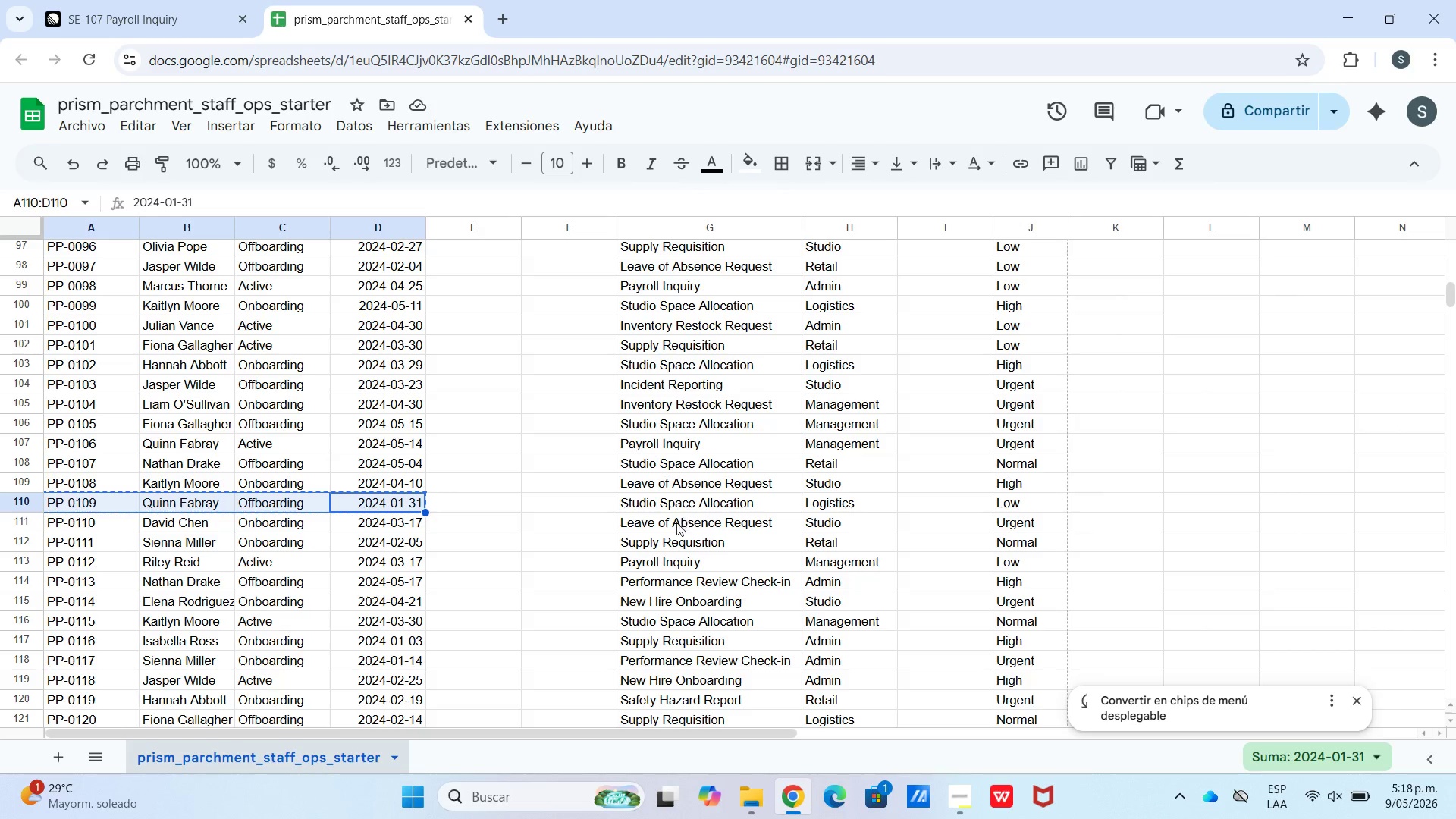 
key(Control+C)
 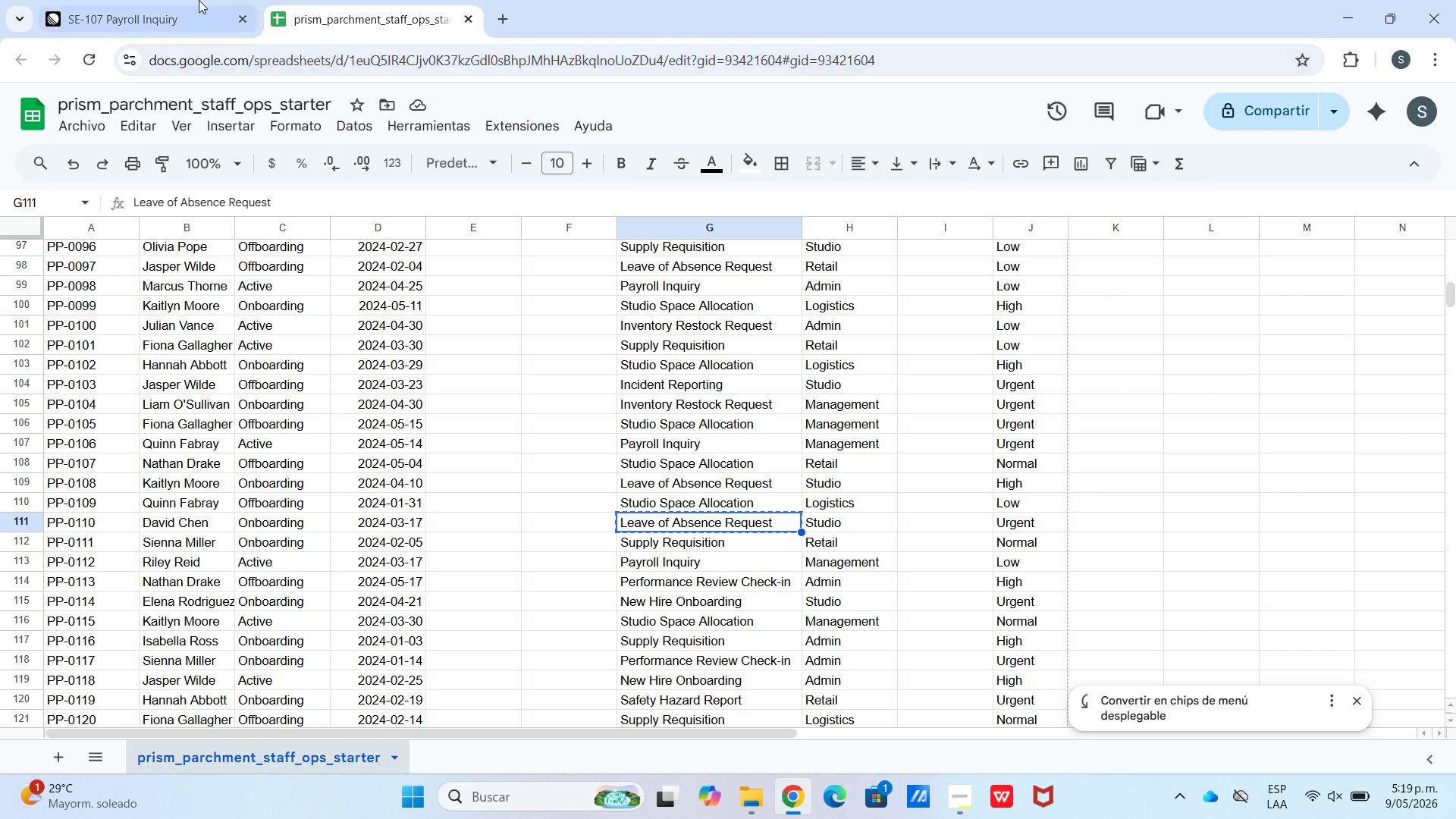 
left_click([177, 0])
 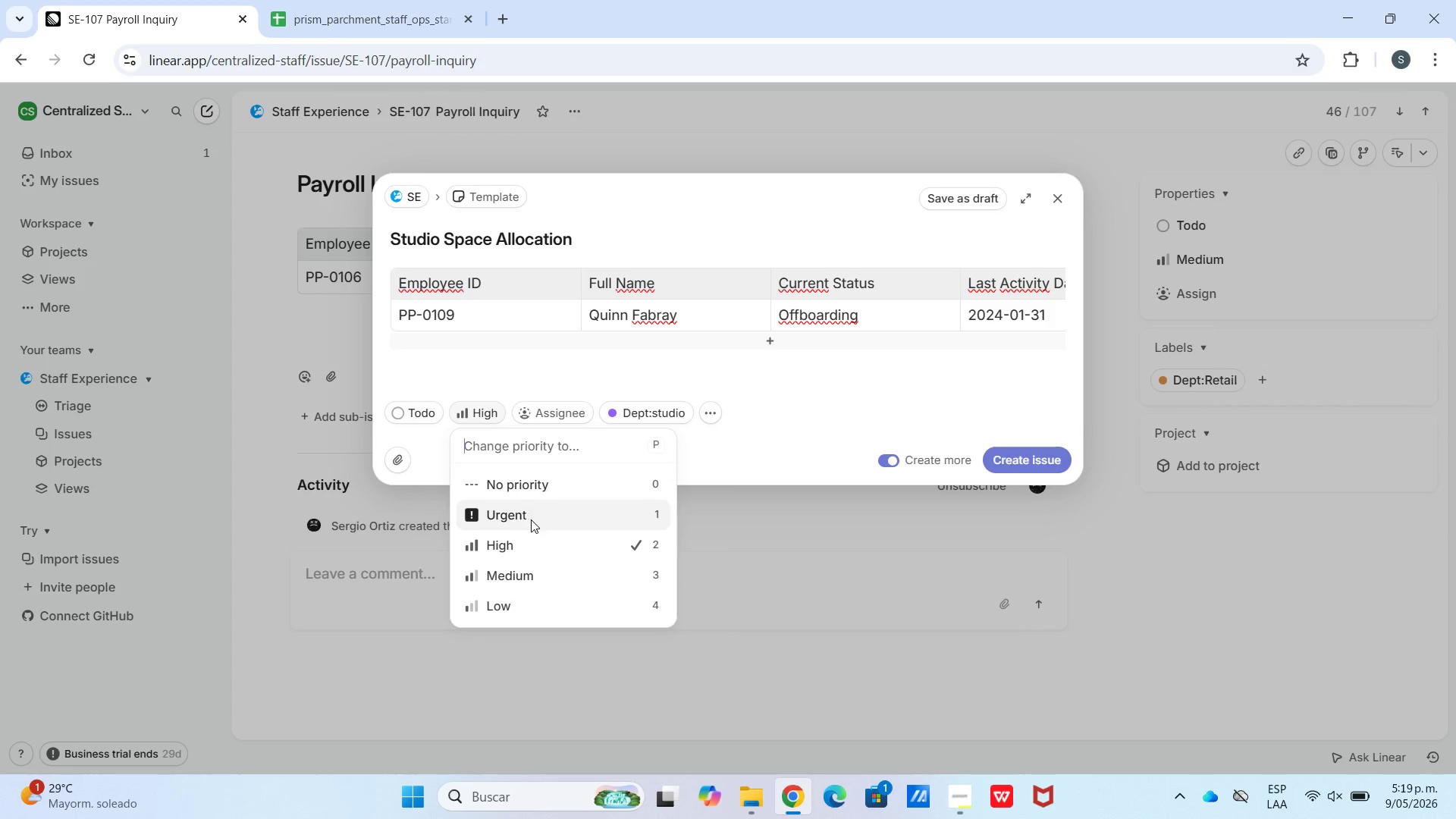 
left_click([537, 601])
 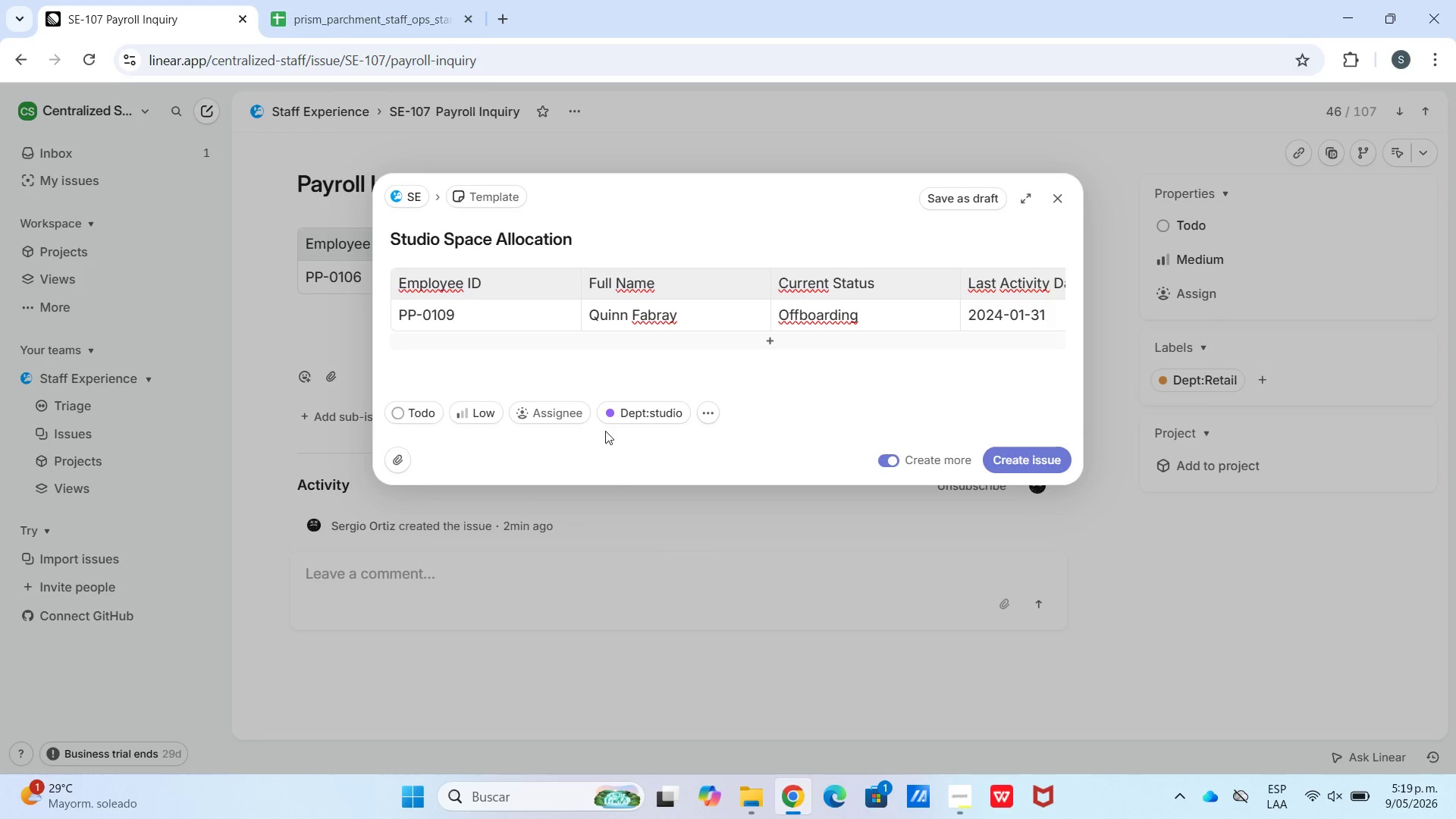 
left_click([629, 424])
 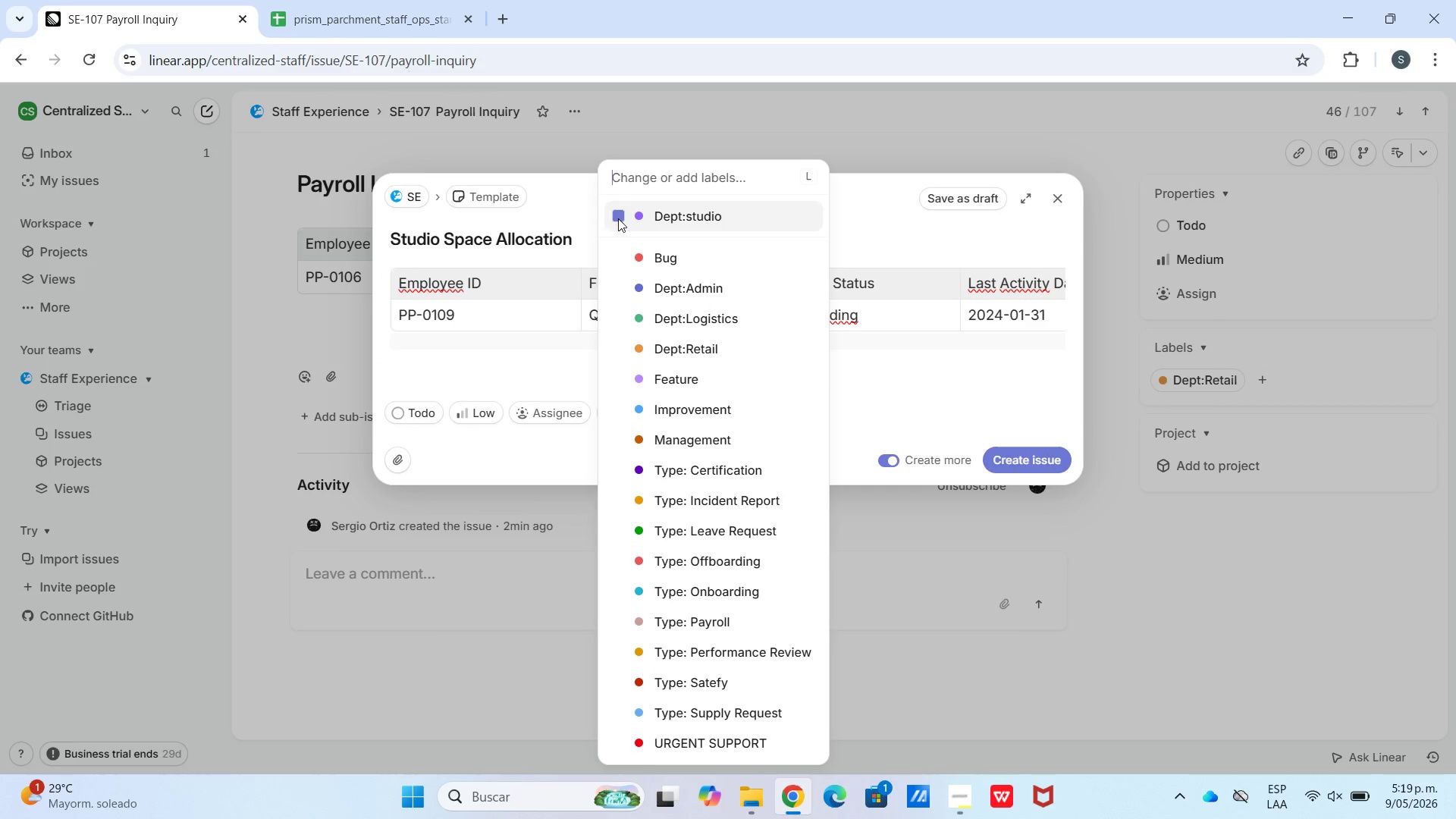 
left_click([671, 331])
 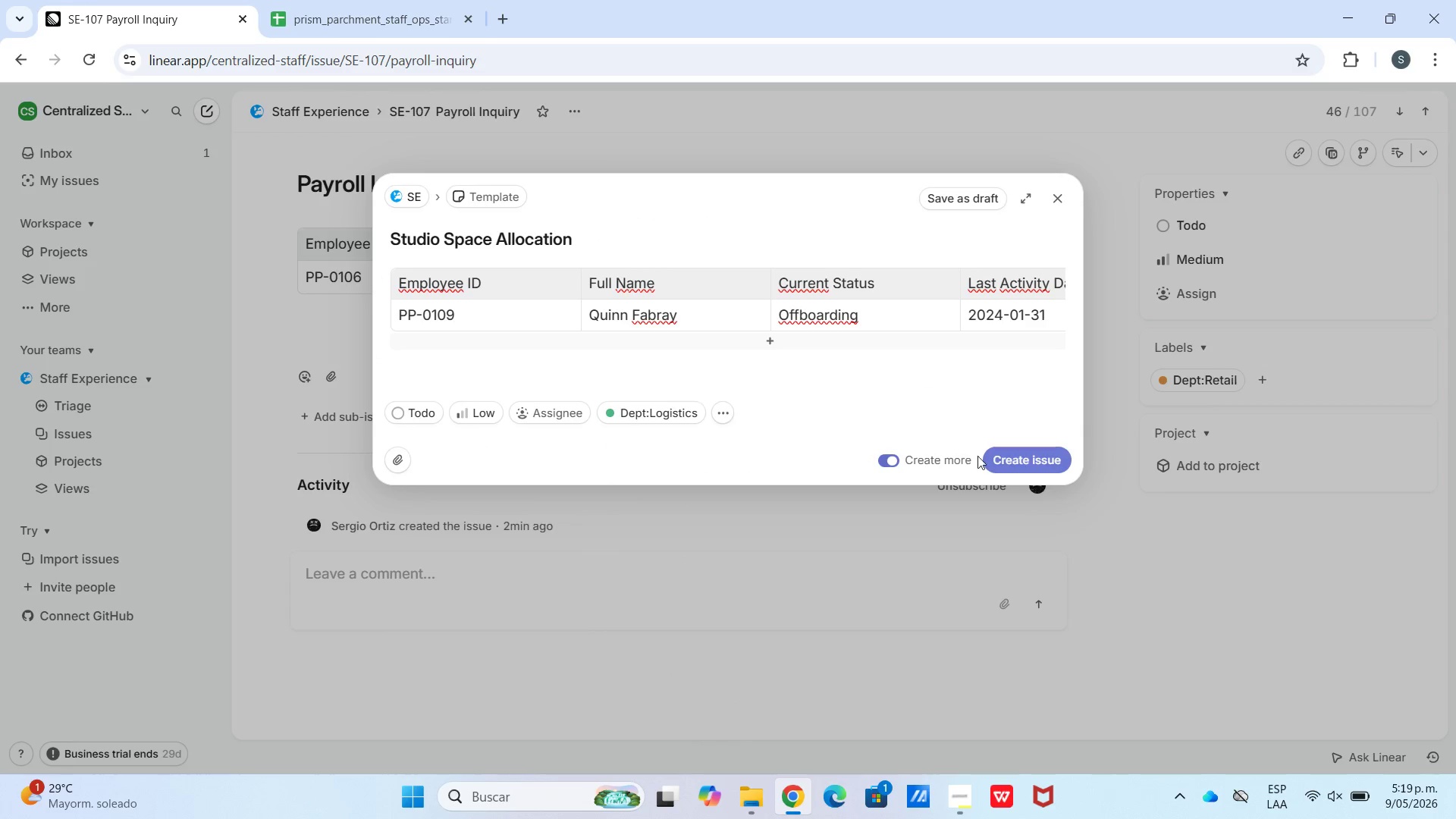 
left_click([1027, 462])
 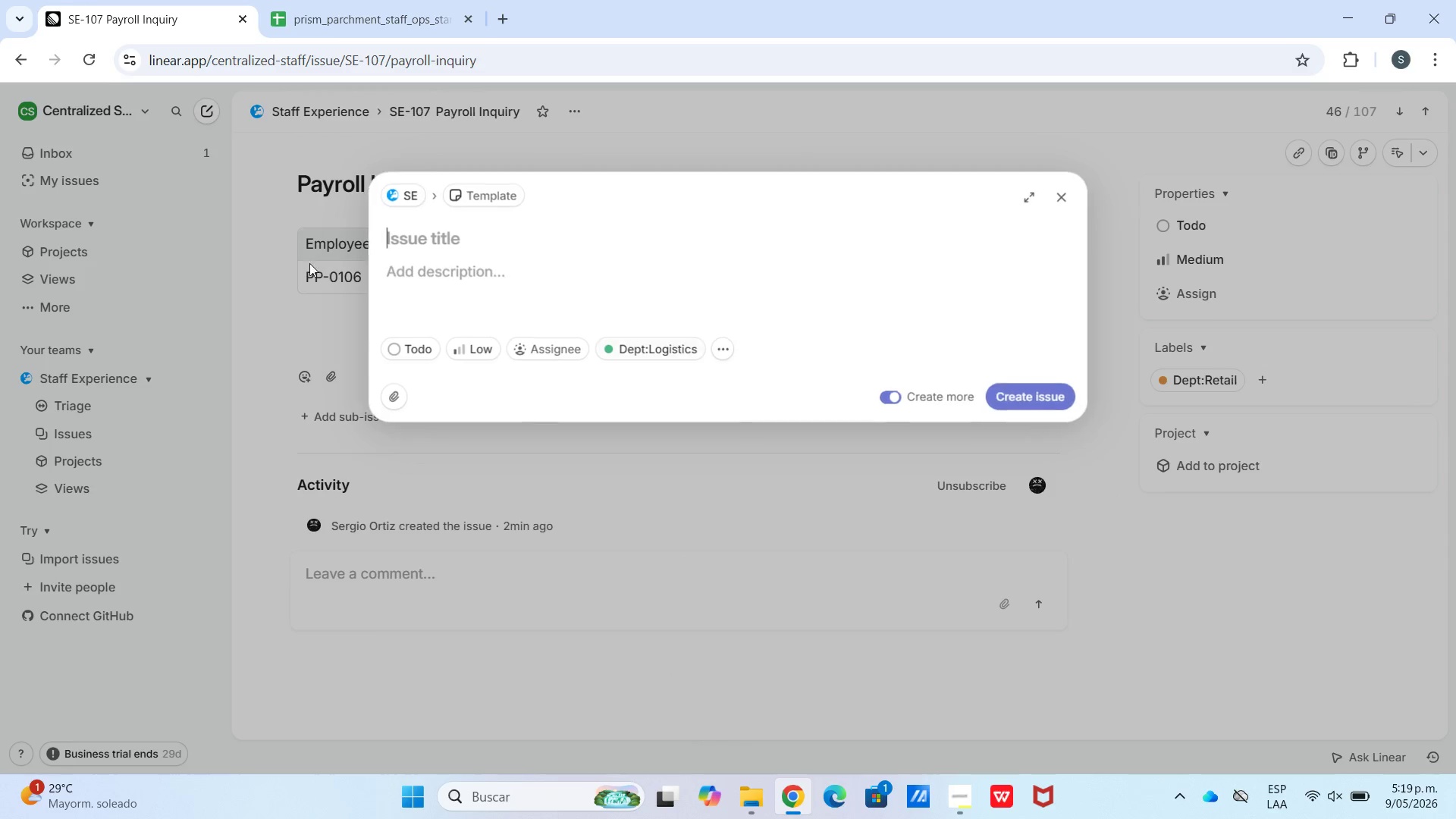 
key(Control+V)
 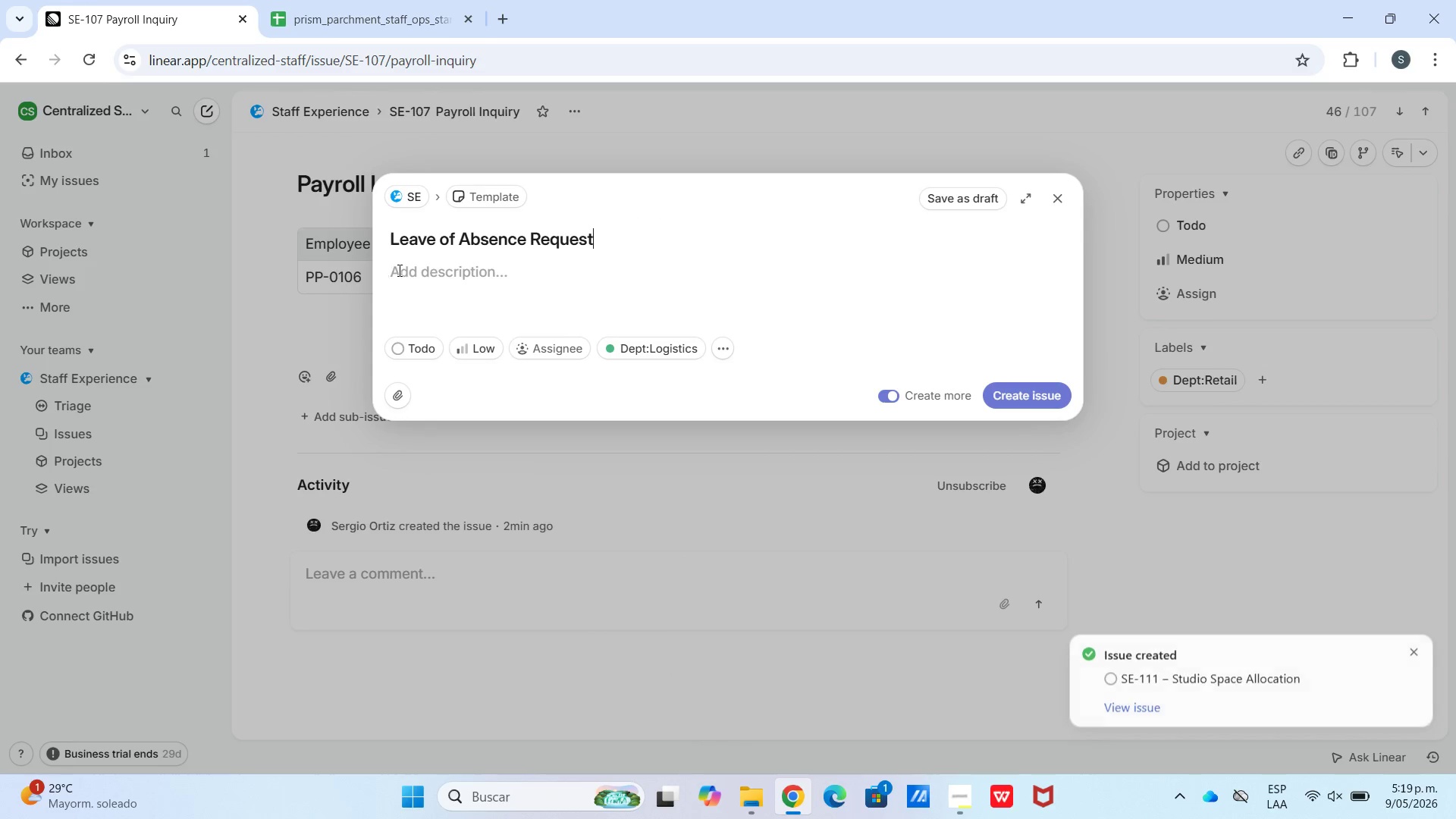 
left_click([403, 271])
 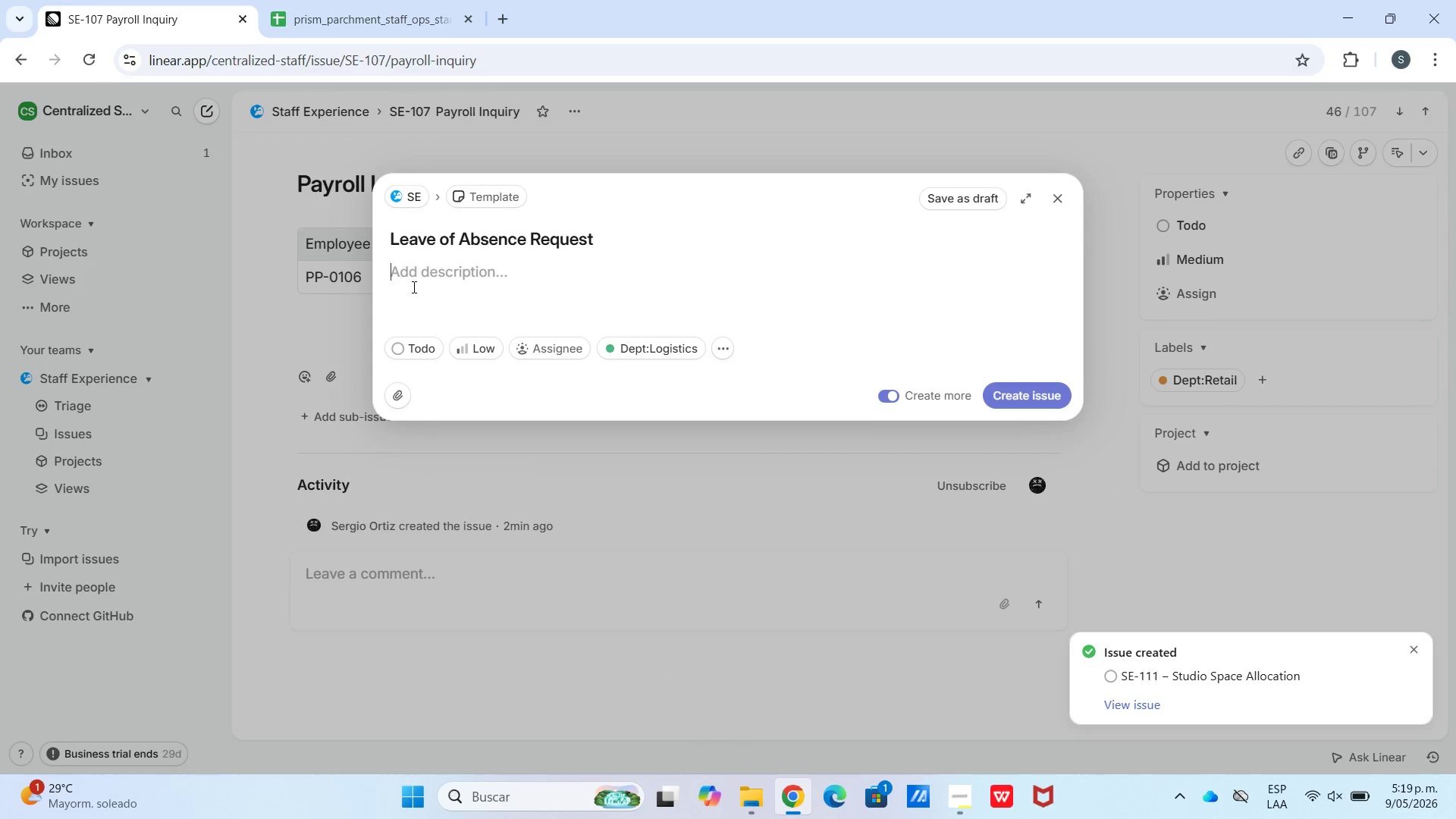 
key(Meta+V)
 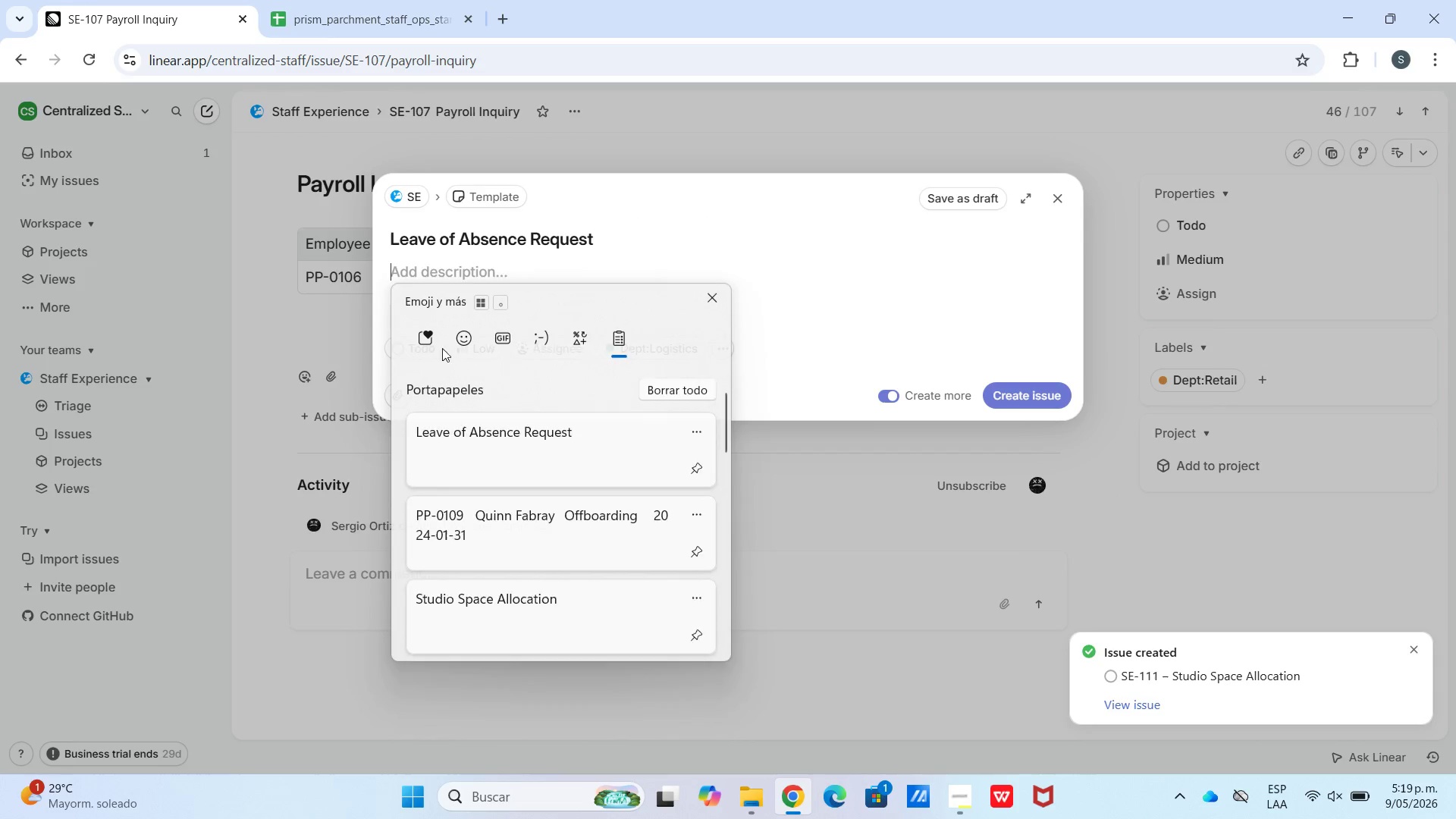 
left_click([563, 601])
 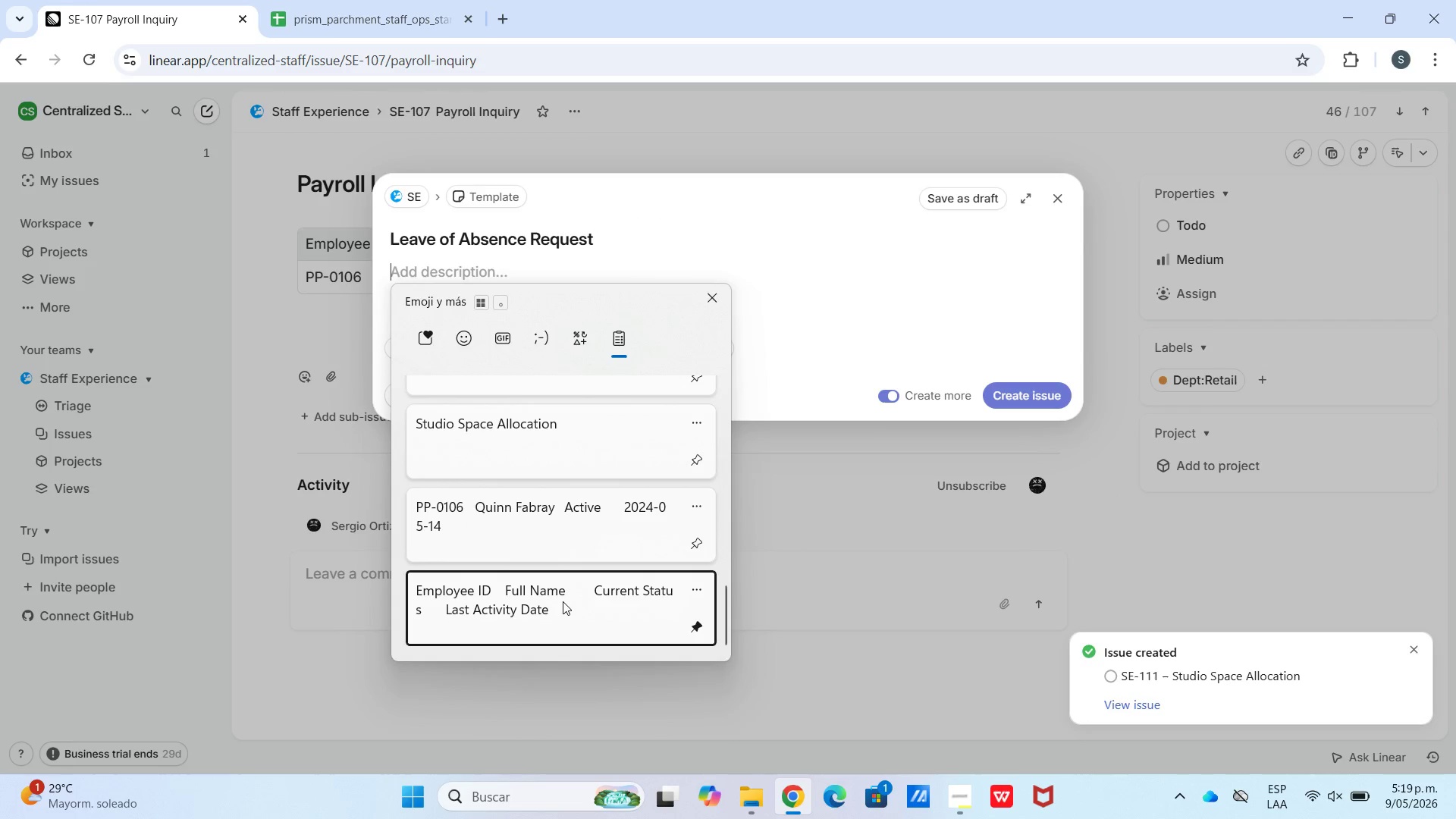 
scroll: coordinate [538, 540], scroll_direction: down, amount: 41.0
 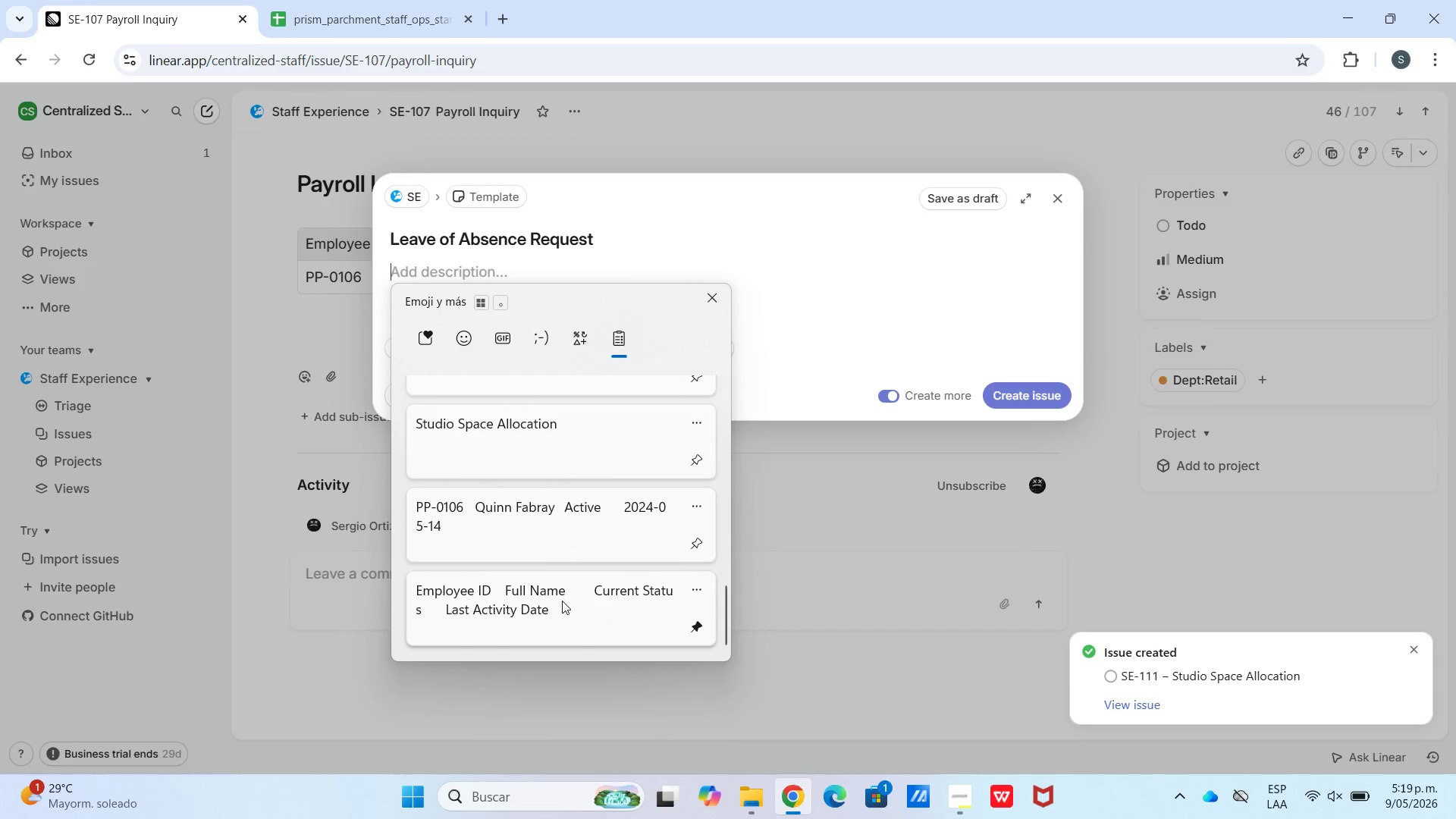 
key(Control+ControlLeft)
 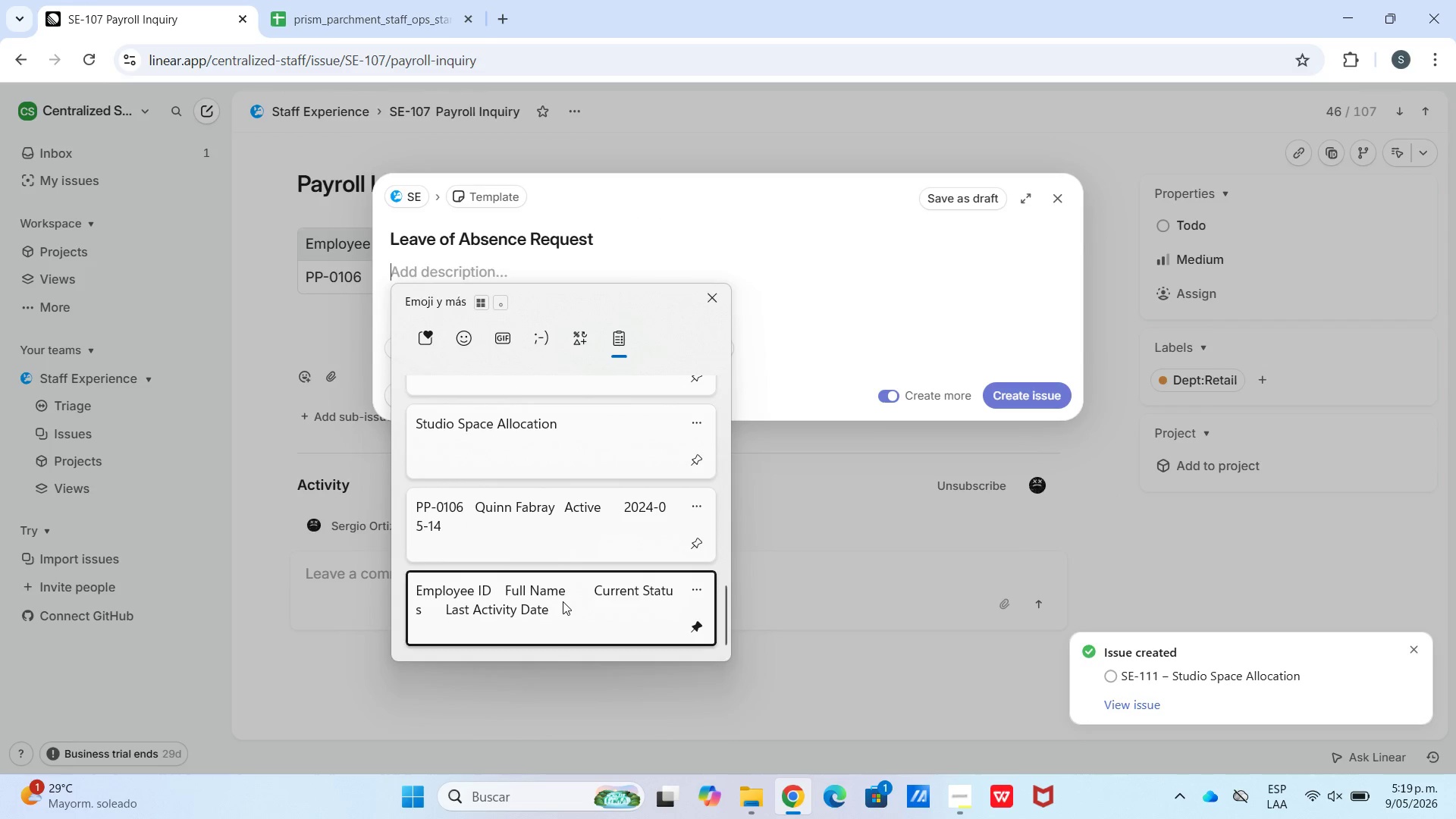 
key(Control+V)
 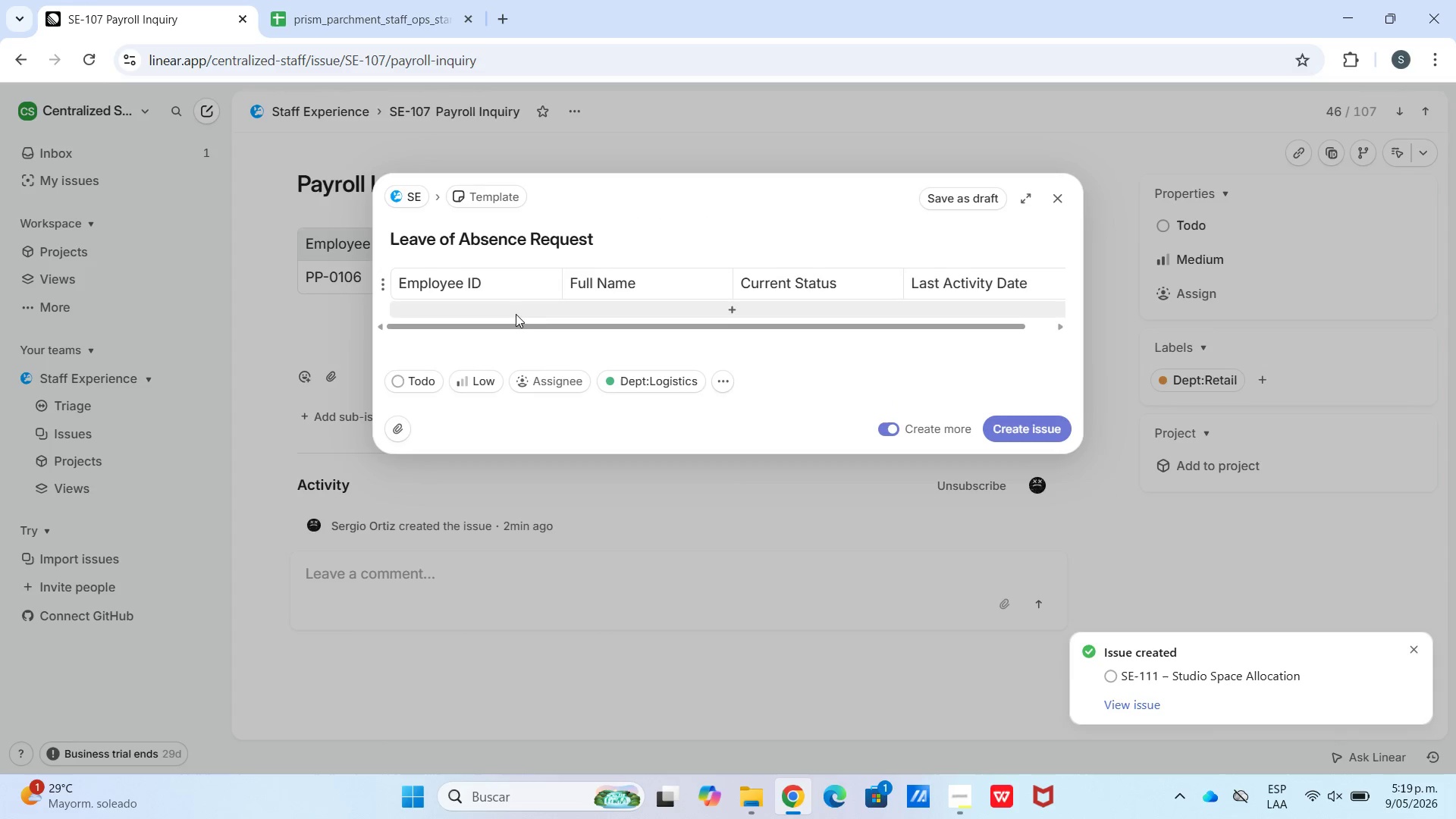 
left_click([516, 314])
 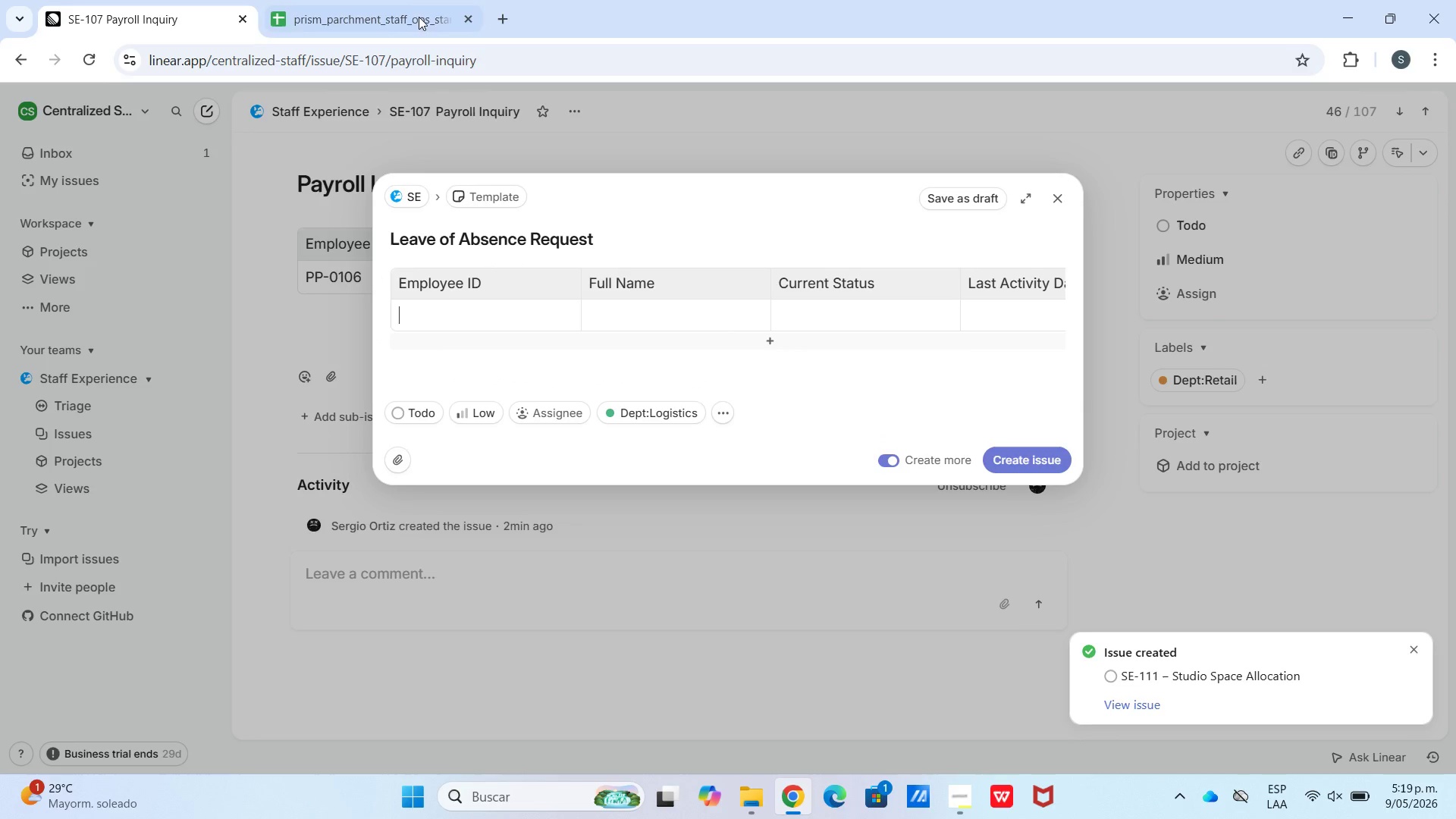 
left_click([396, 0])
 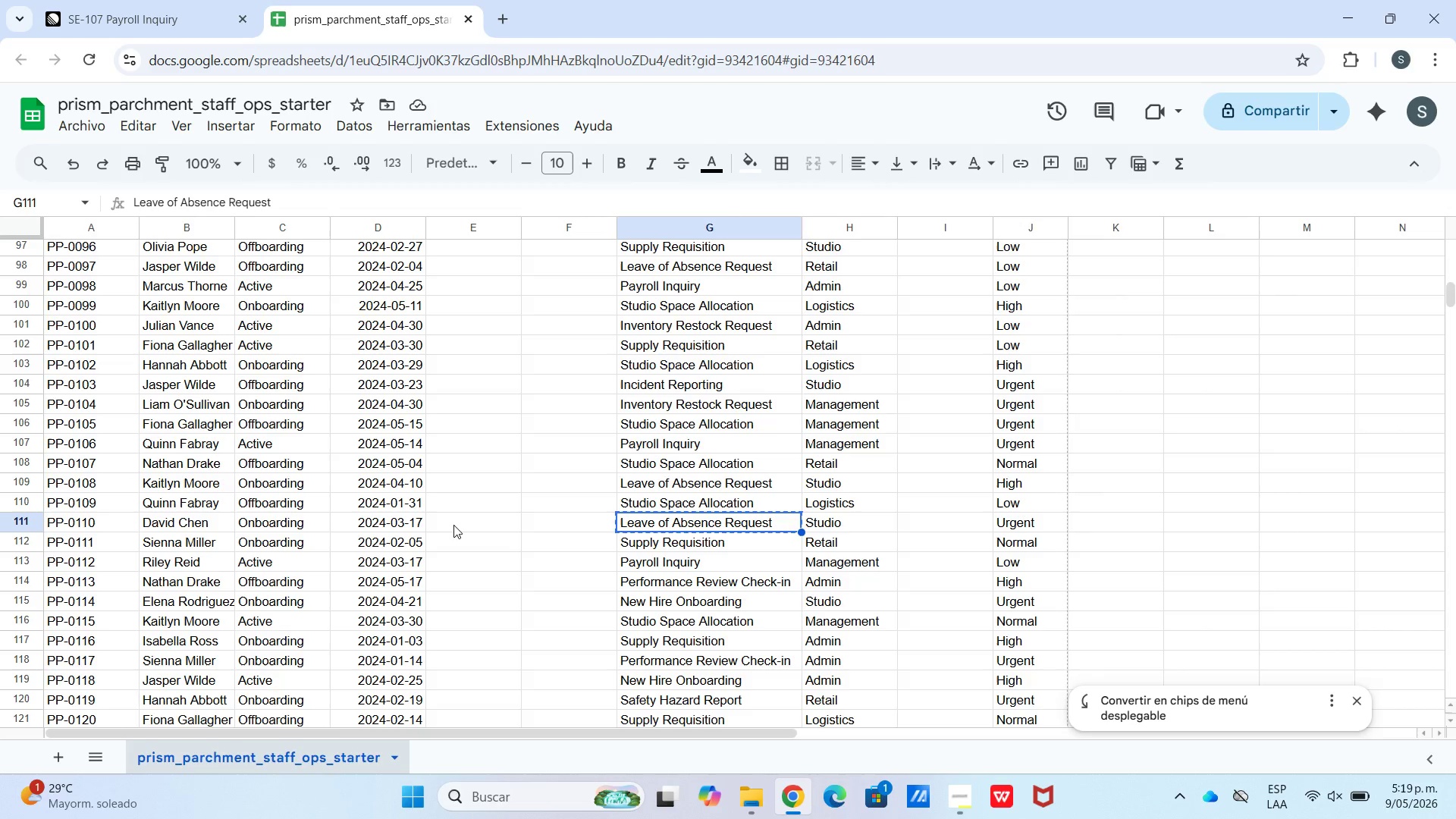 
left_click_drag(start_coordinate=[415, 525], to_coordinate=[113, 529])
 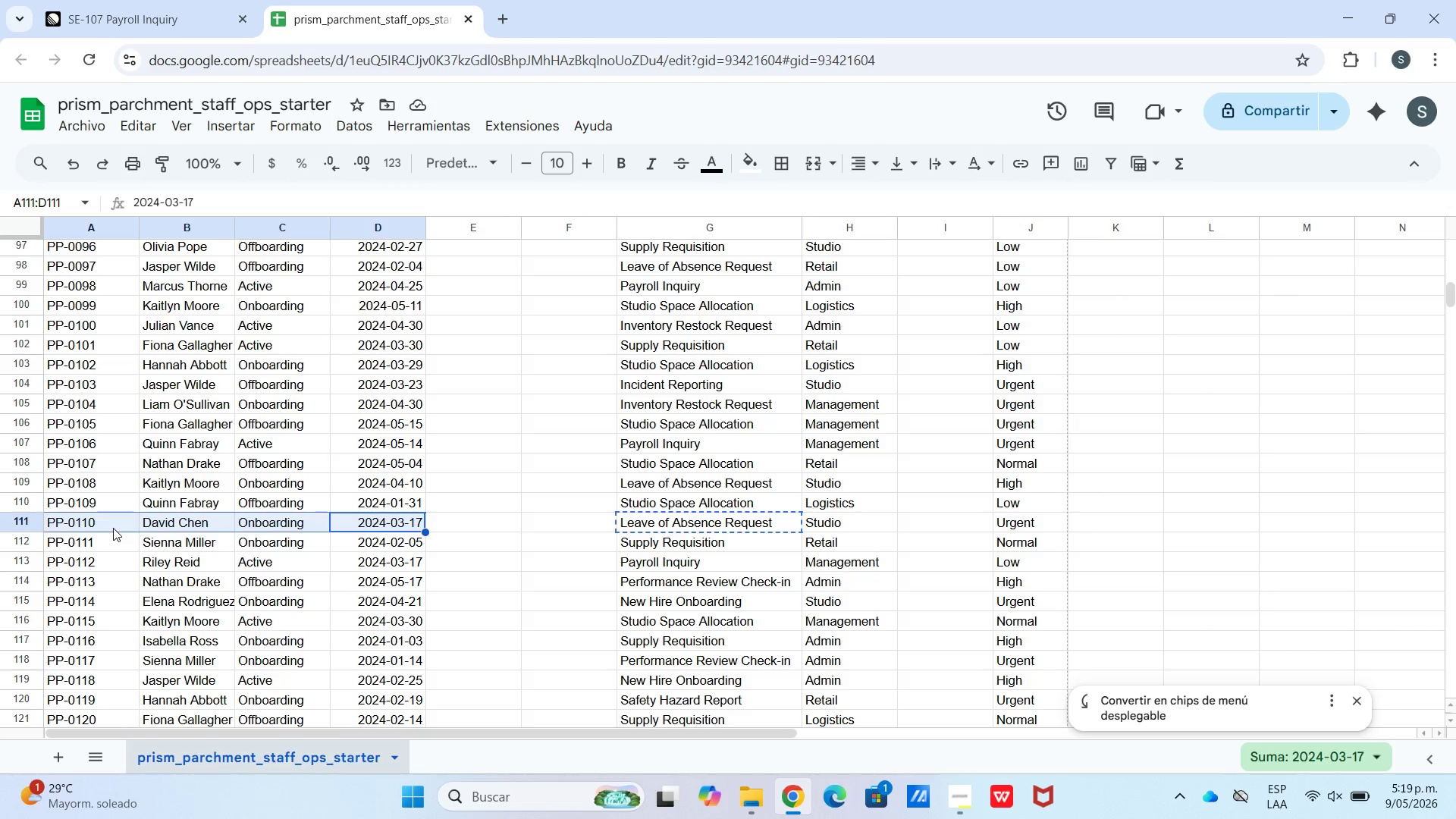 
key(Control+C)
 